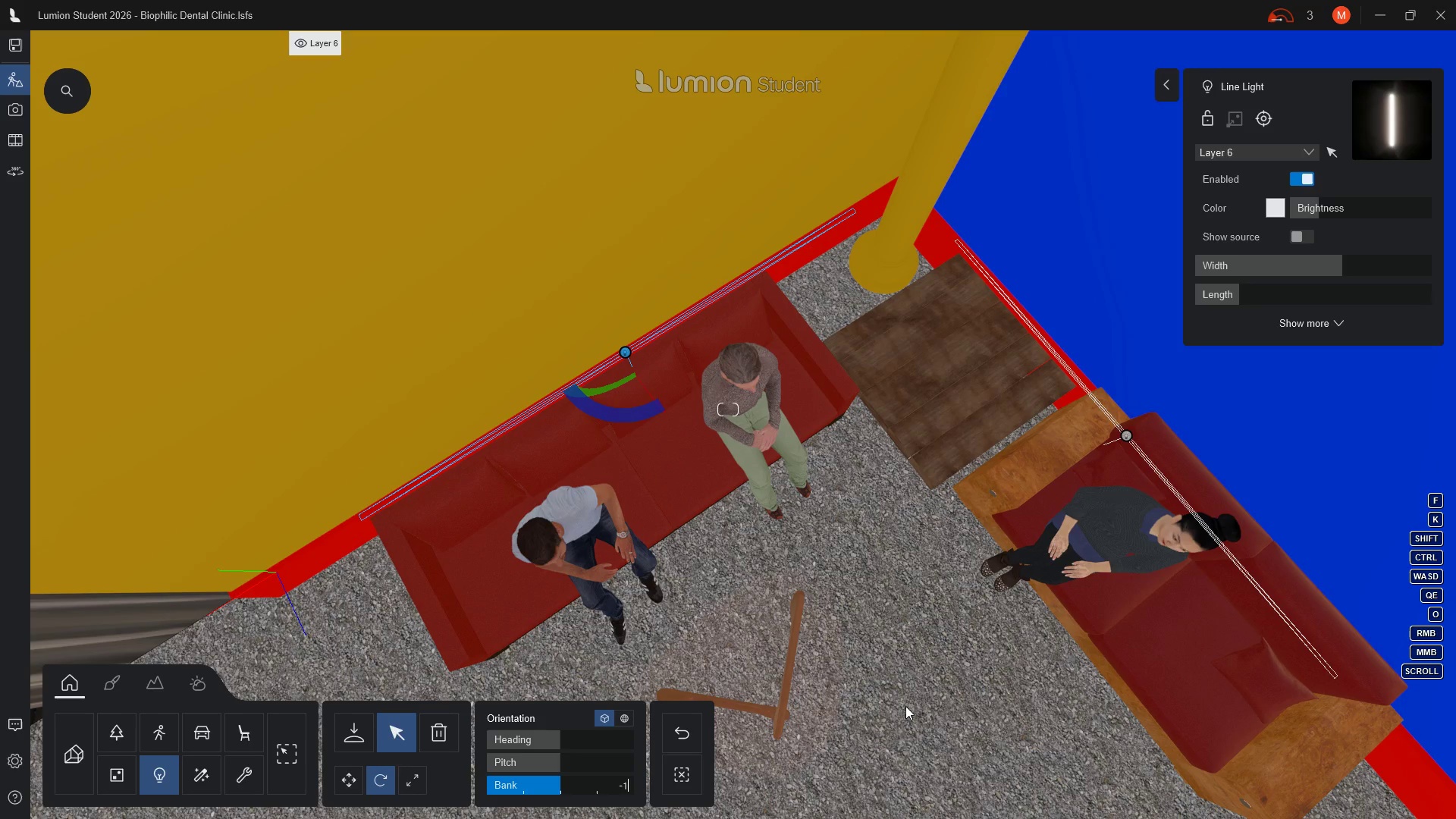 
hold_key(key=E, duration=0.5)
 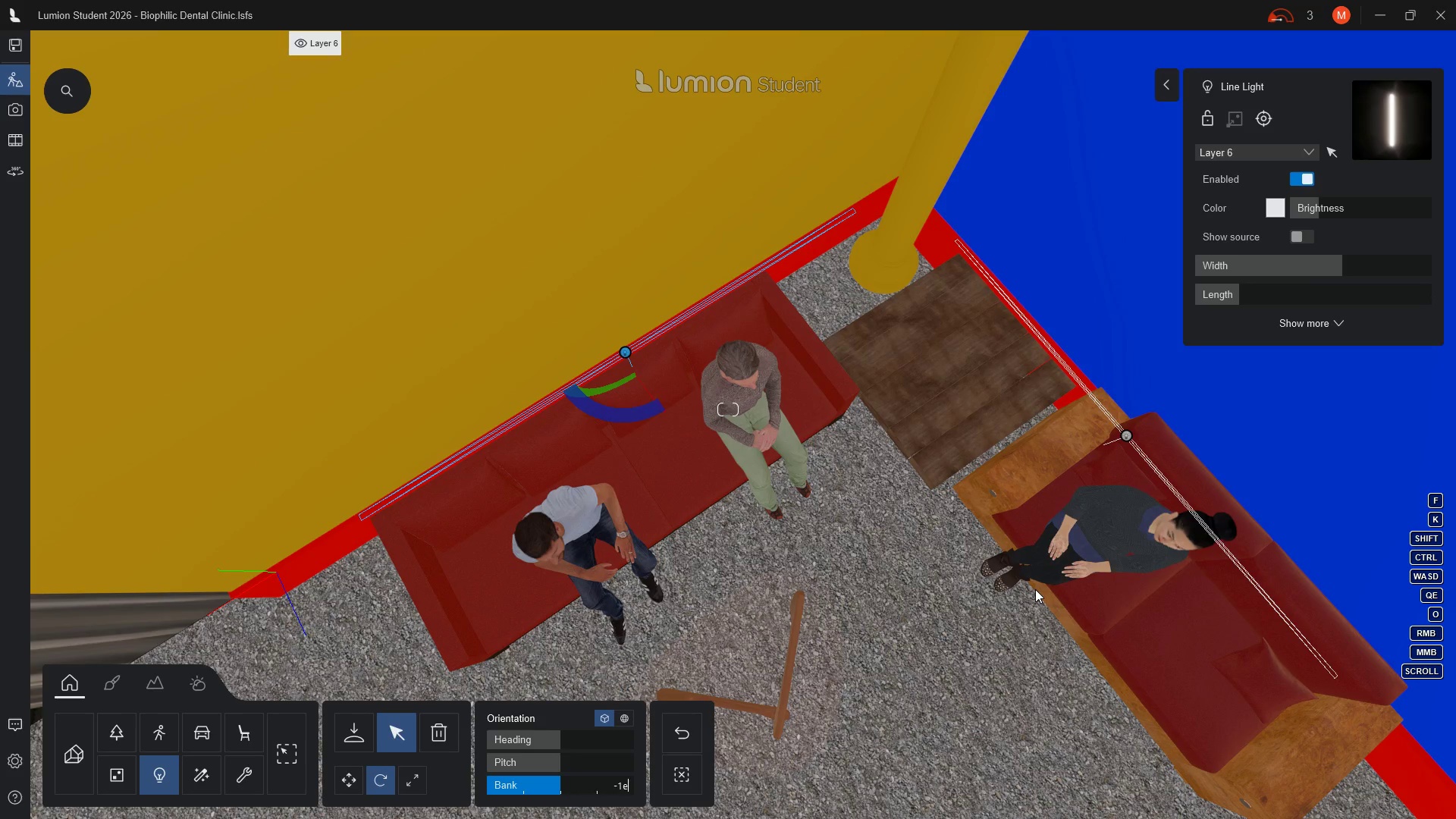 
type(ee)
 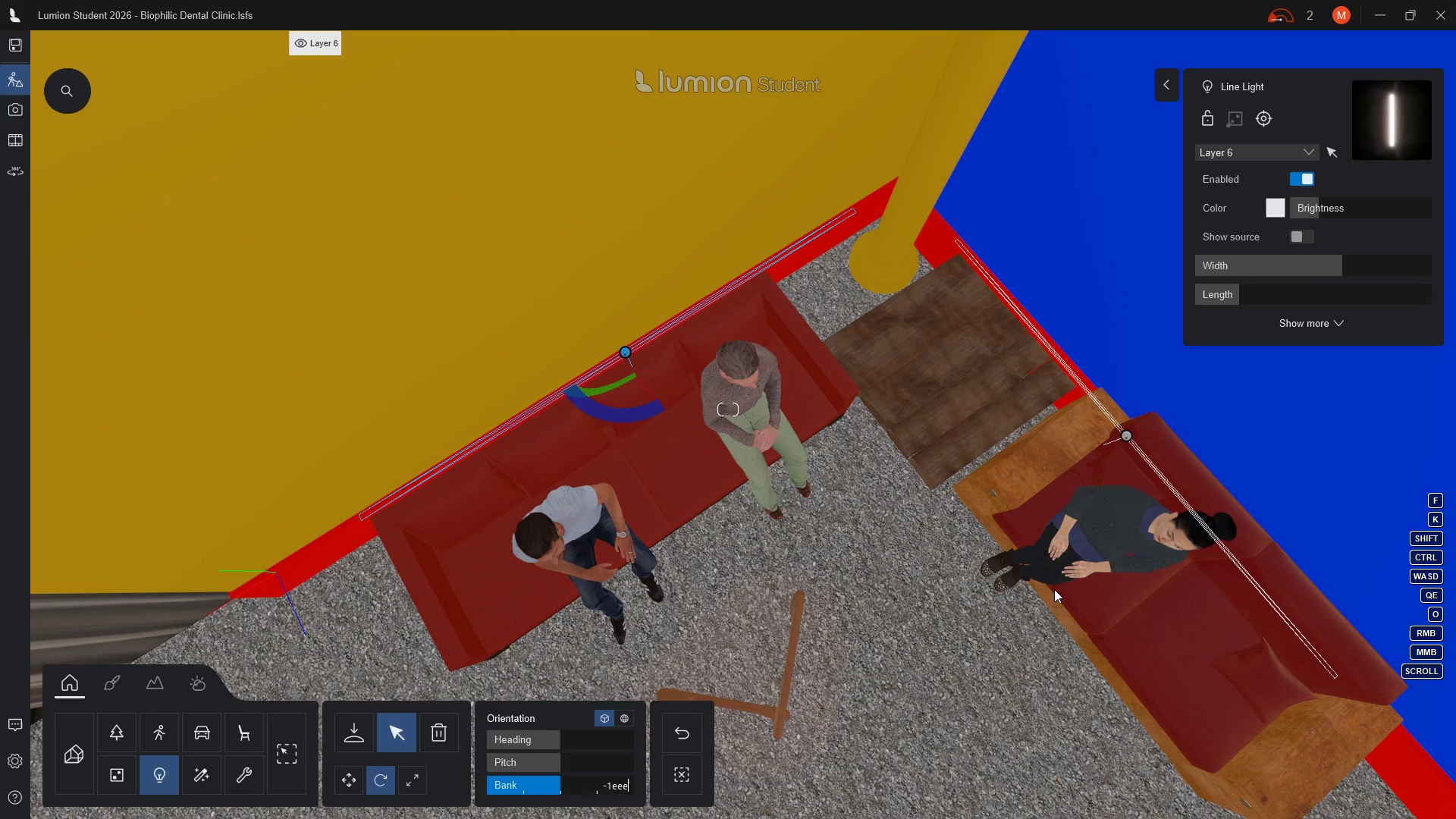 
hold_key(key=E, duration=0.45)
 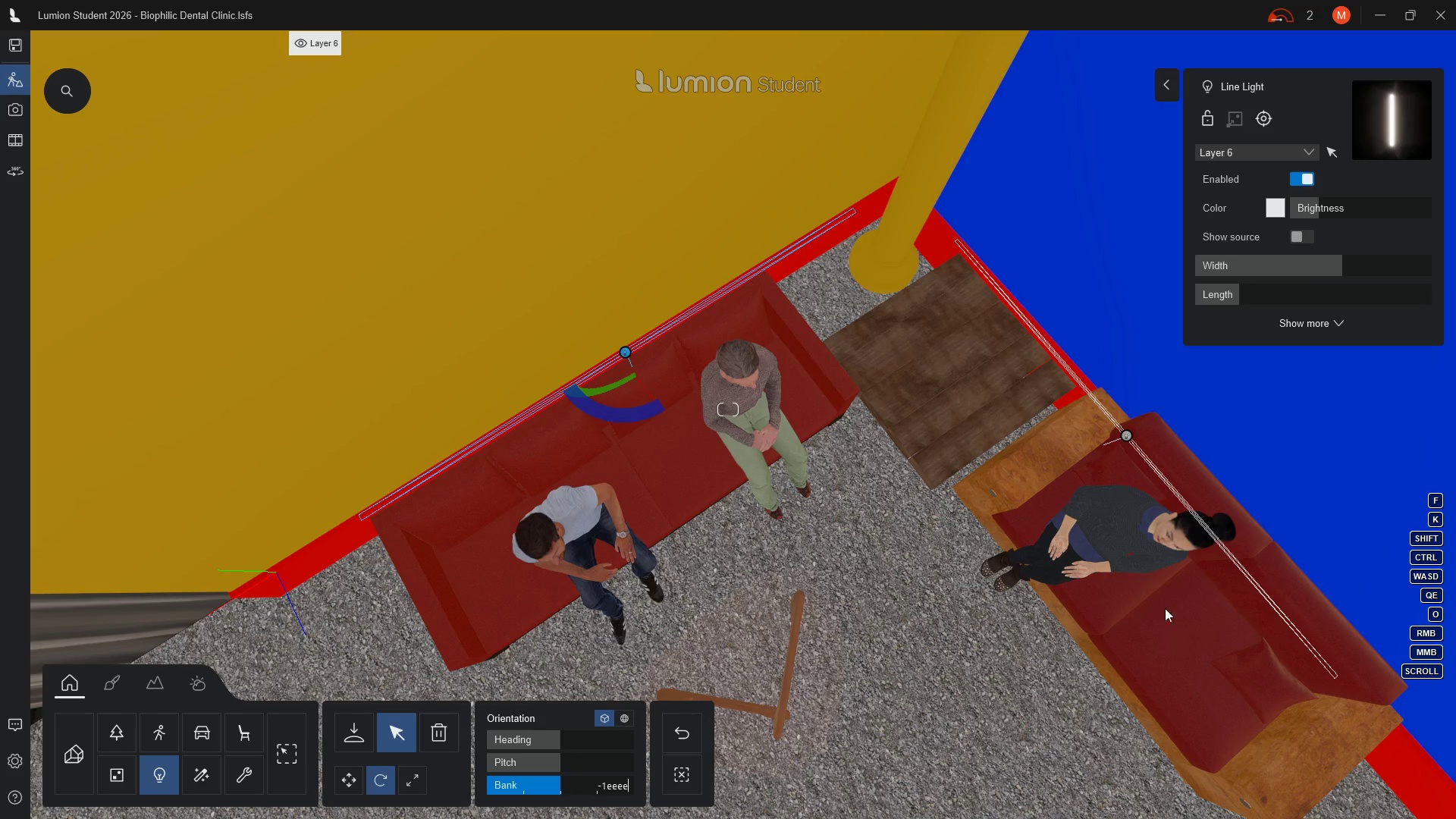 
hold_key(key=E, duration=0.52)
 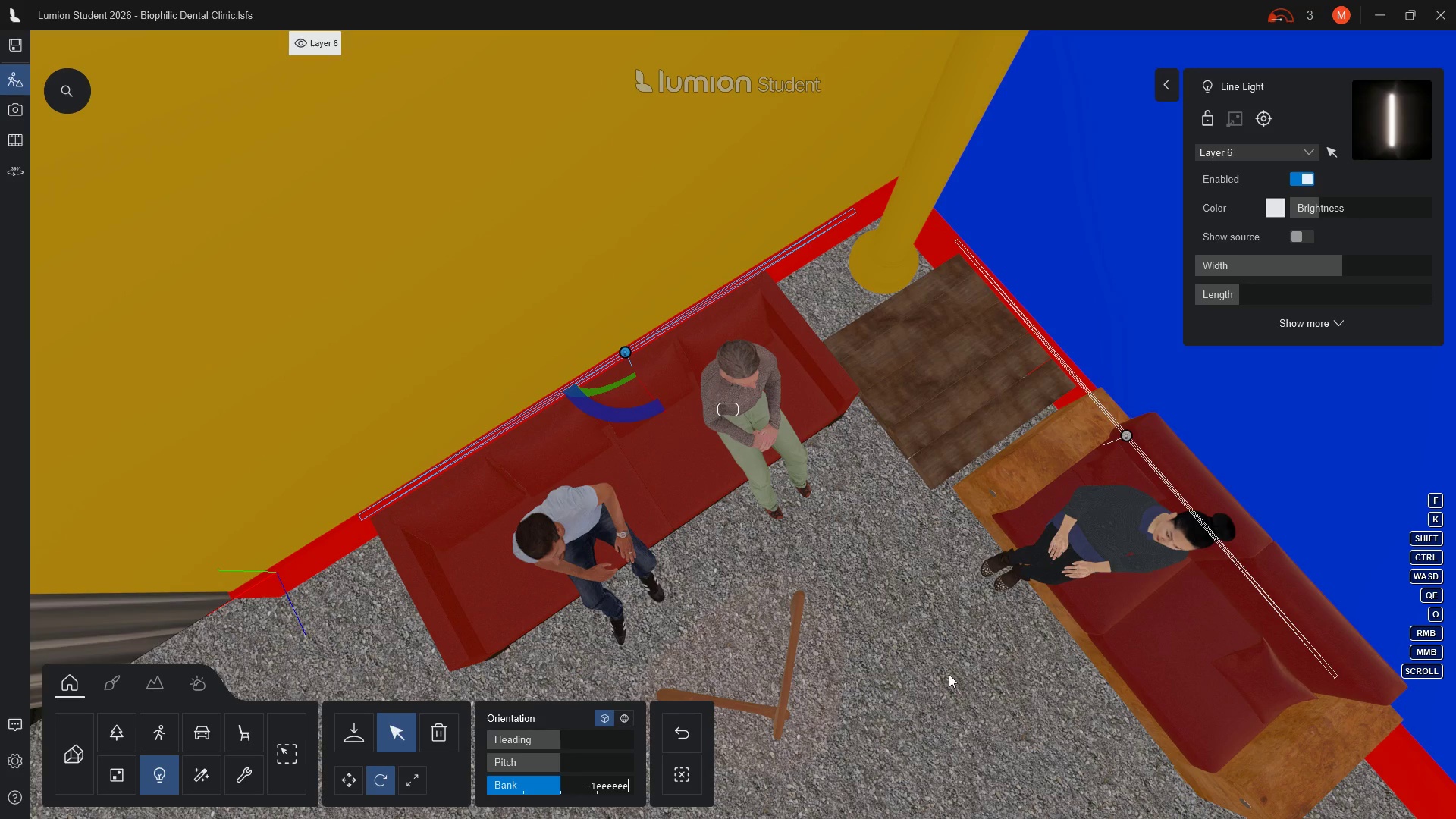 
left_click([947, 676])
 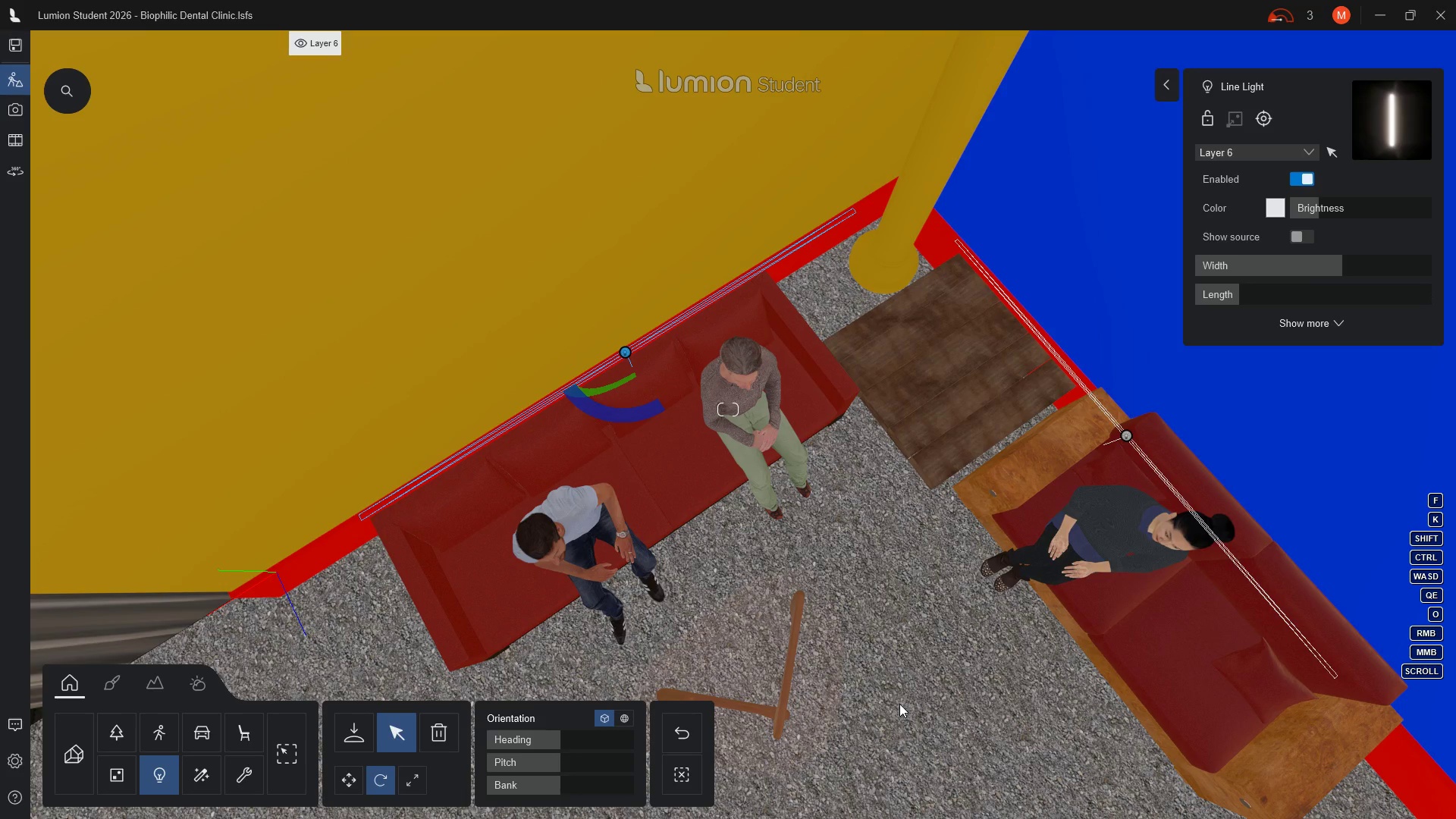 
hold_key(key=E, duration=0.48)
 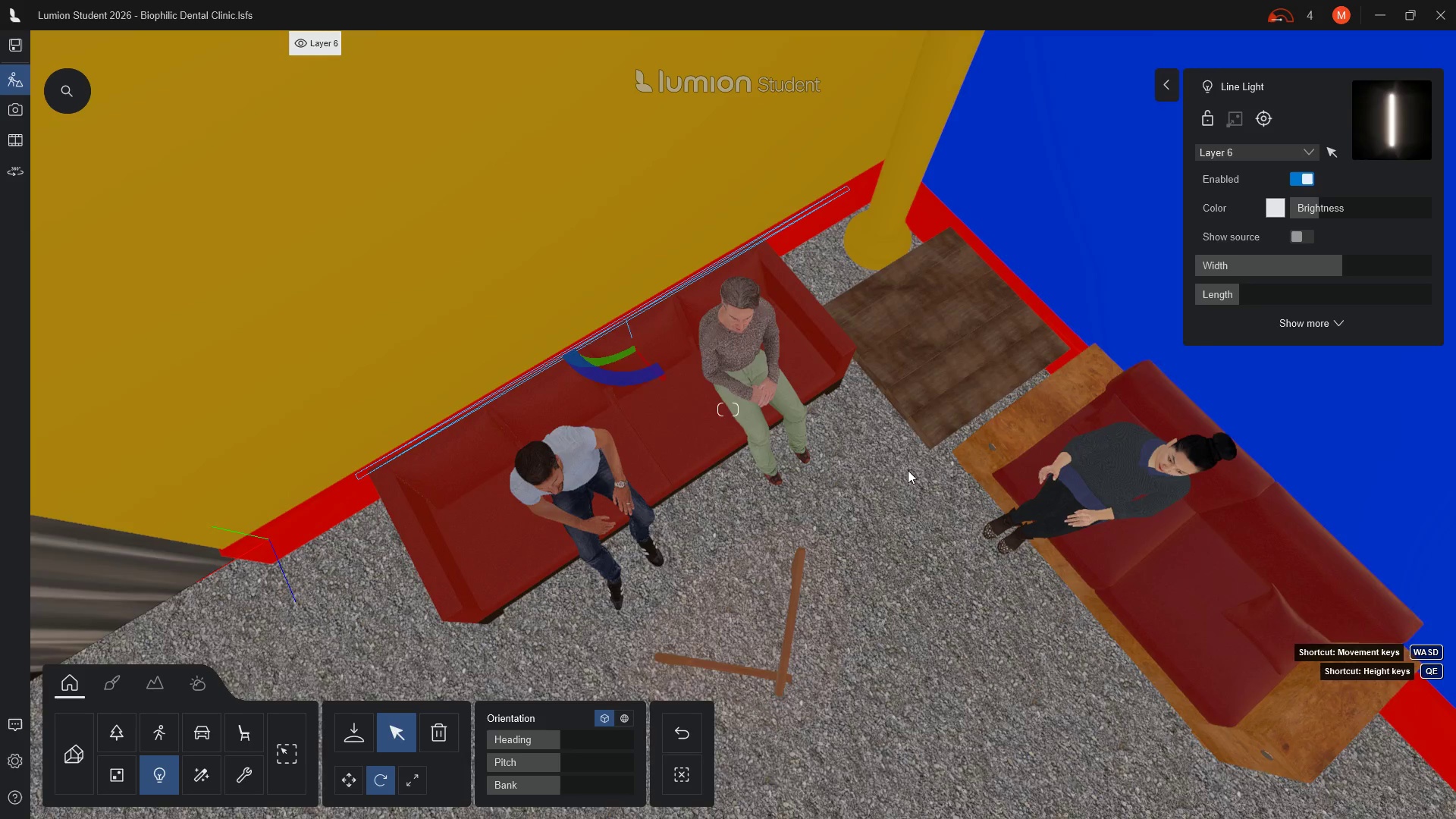 
hold_key(key=E, duration=0.47)
 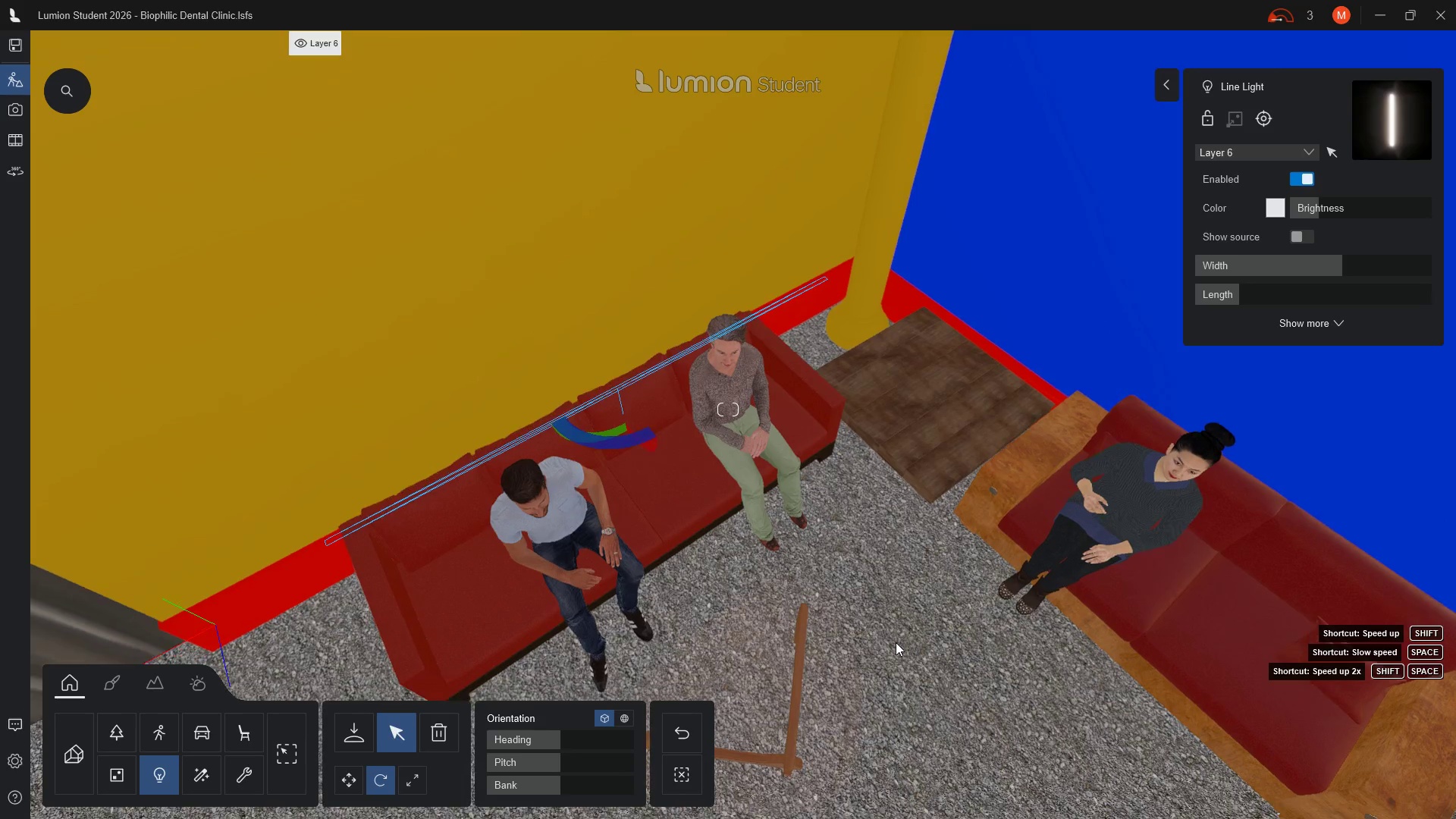 
hold_key(key=E, duration=0.44)
 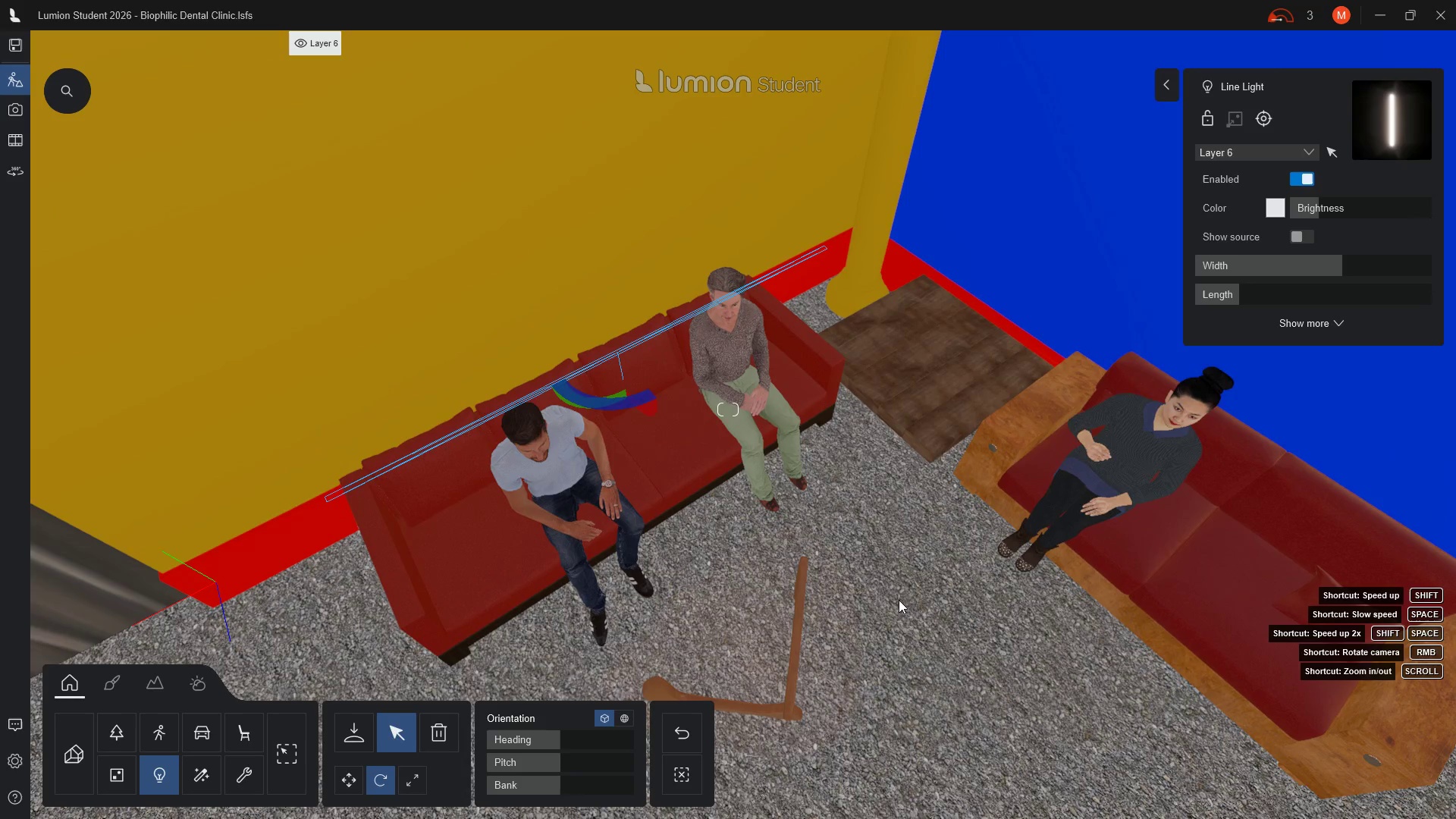 
key(E)
 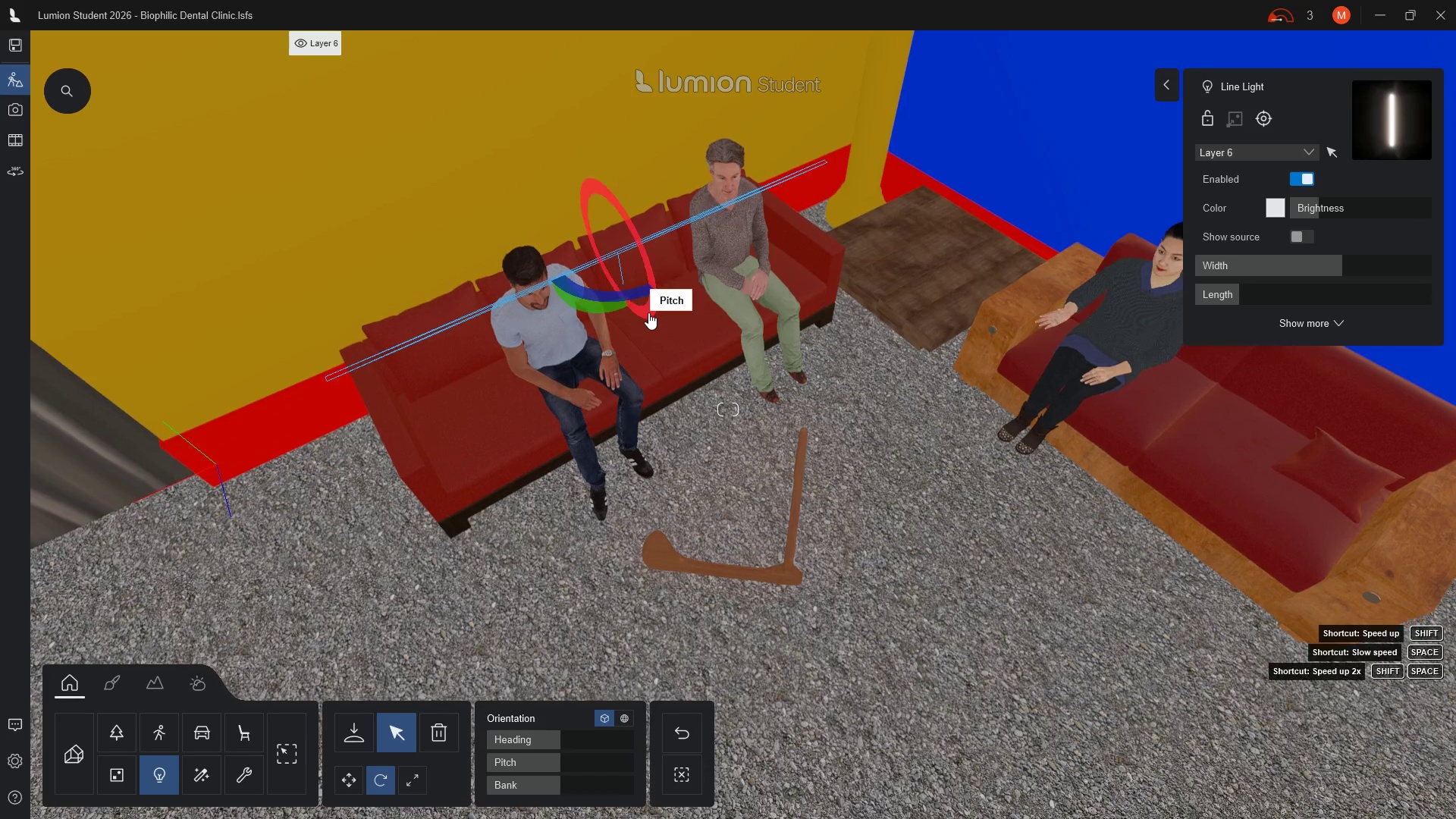 
left_click_drag(start_coordinate=[648, 312], to_coordinate=[428, 86])
 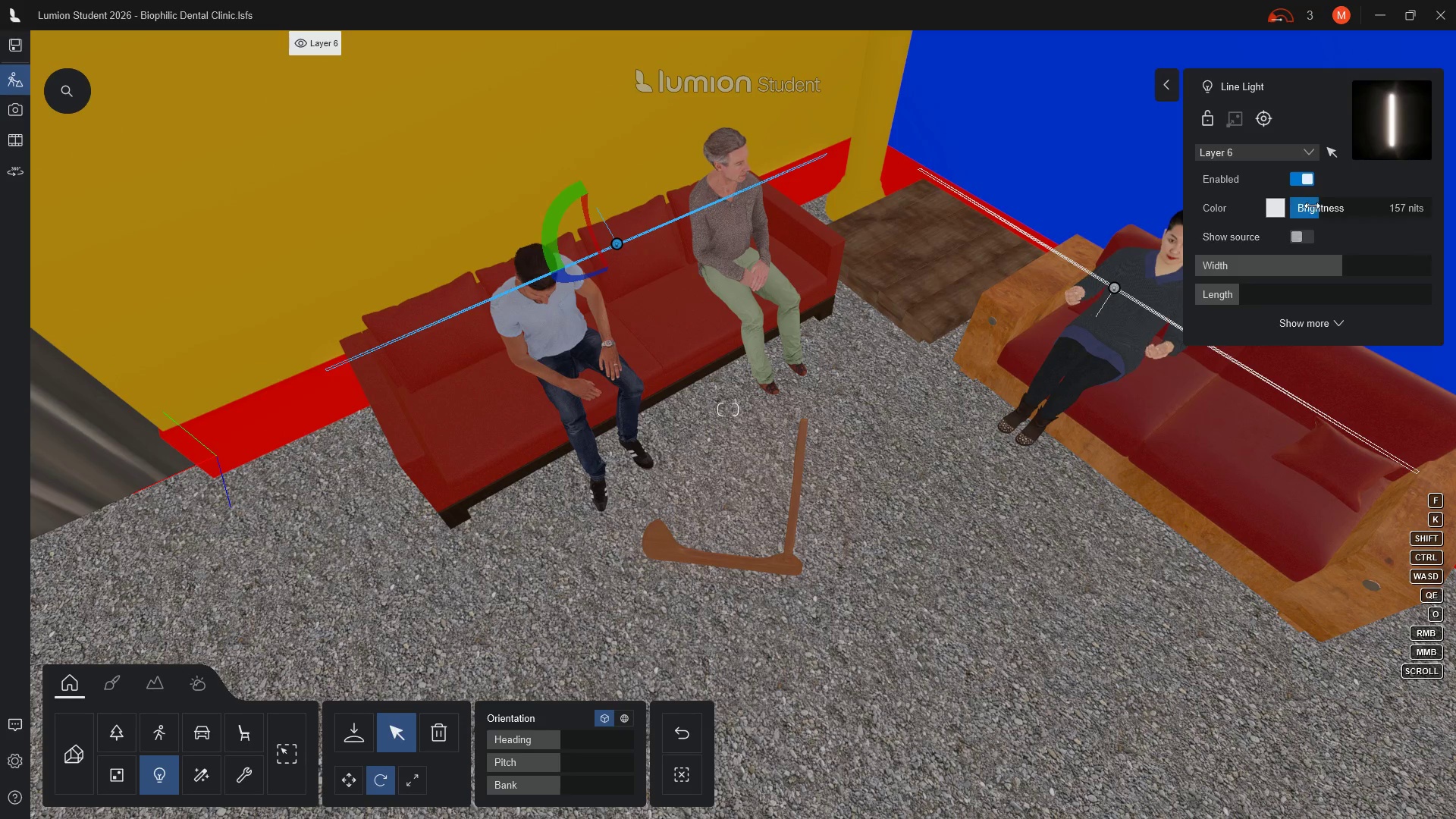 
left_click_drag(start_coordinate=[1316, 207], to_coordinate=[1404, 190])
 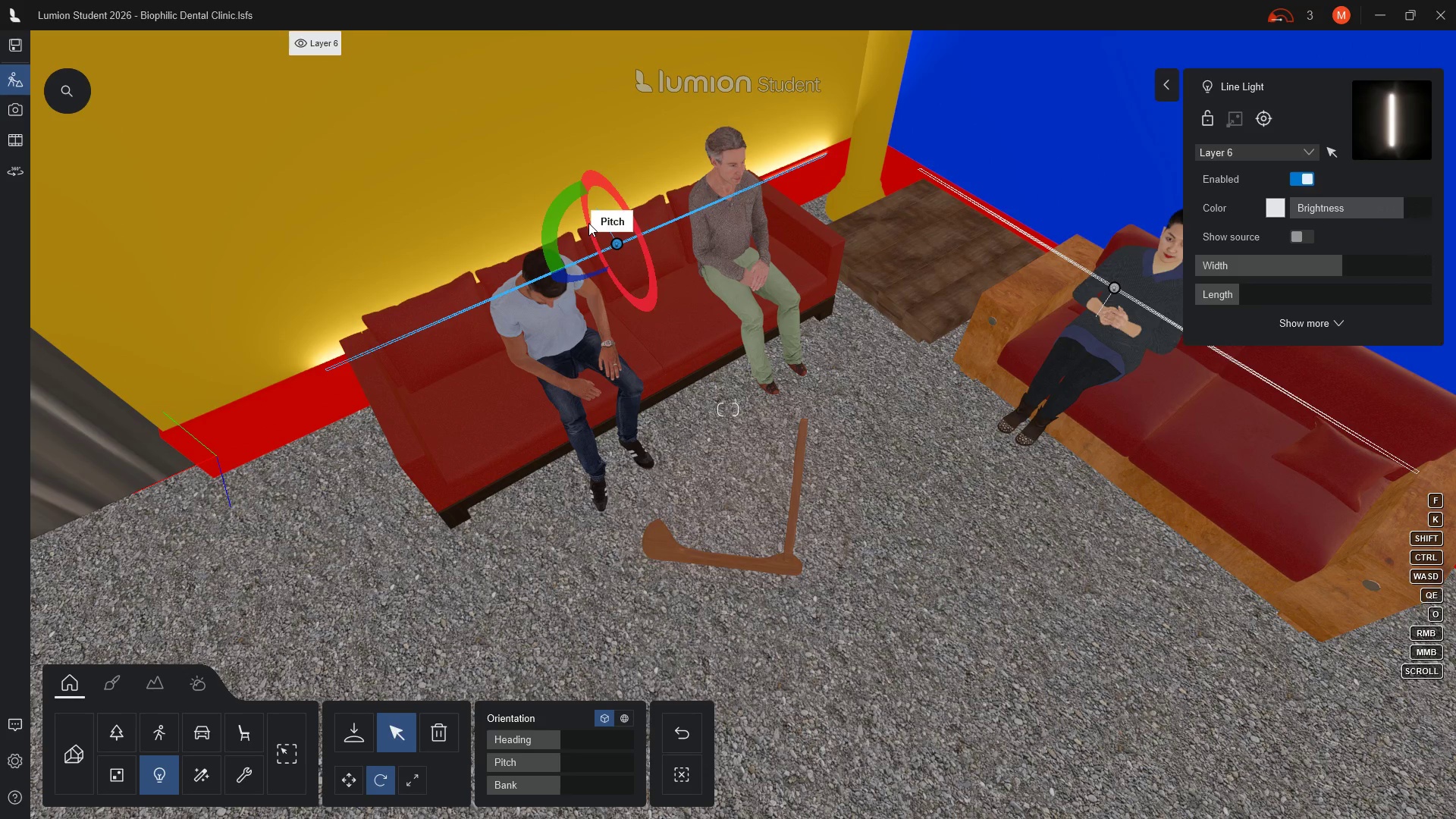 
left_click_drag(start_coordinate=[588, 223], to_coordinate=[578, 167])
 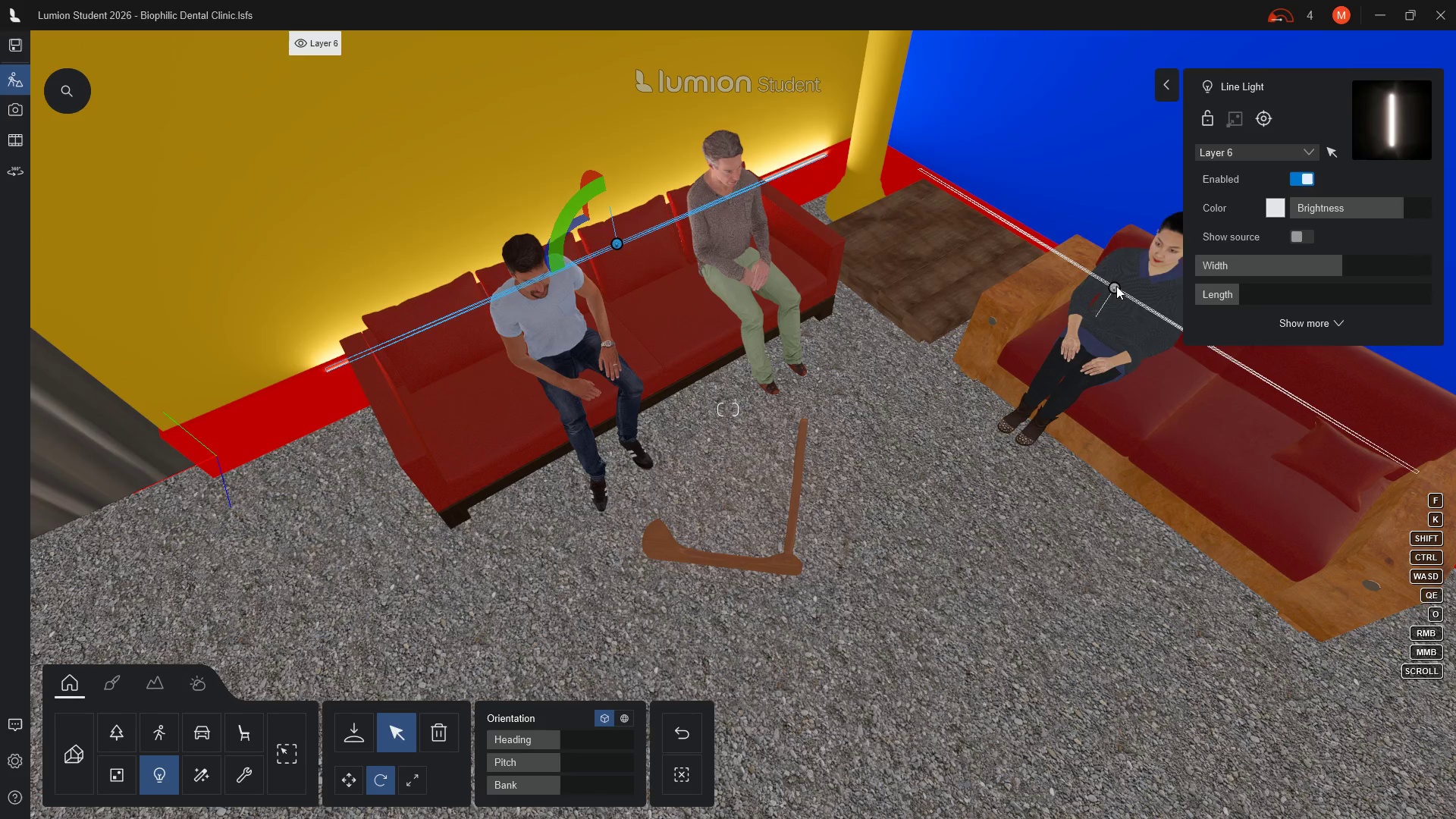 
left_click([1116, 286])
 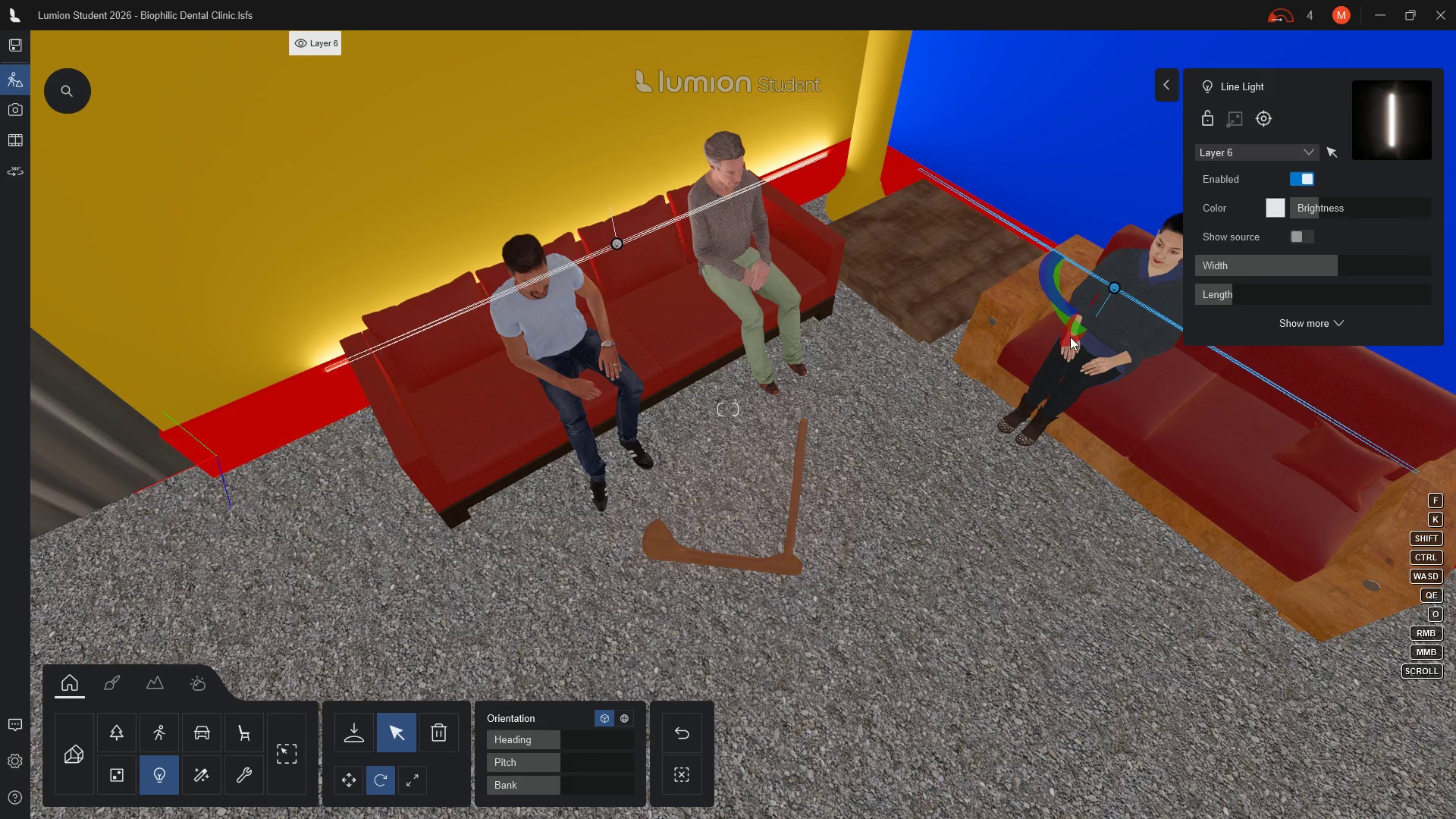 
left_click_drag(start_coordinate=[1066, 337], to_coordinate=[1129, 137])
 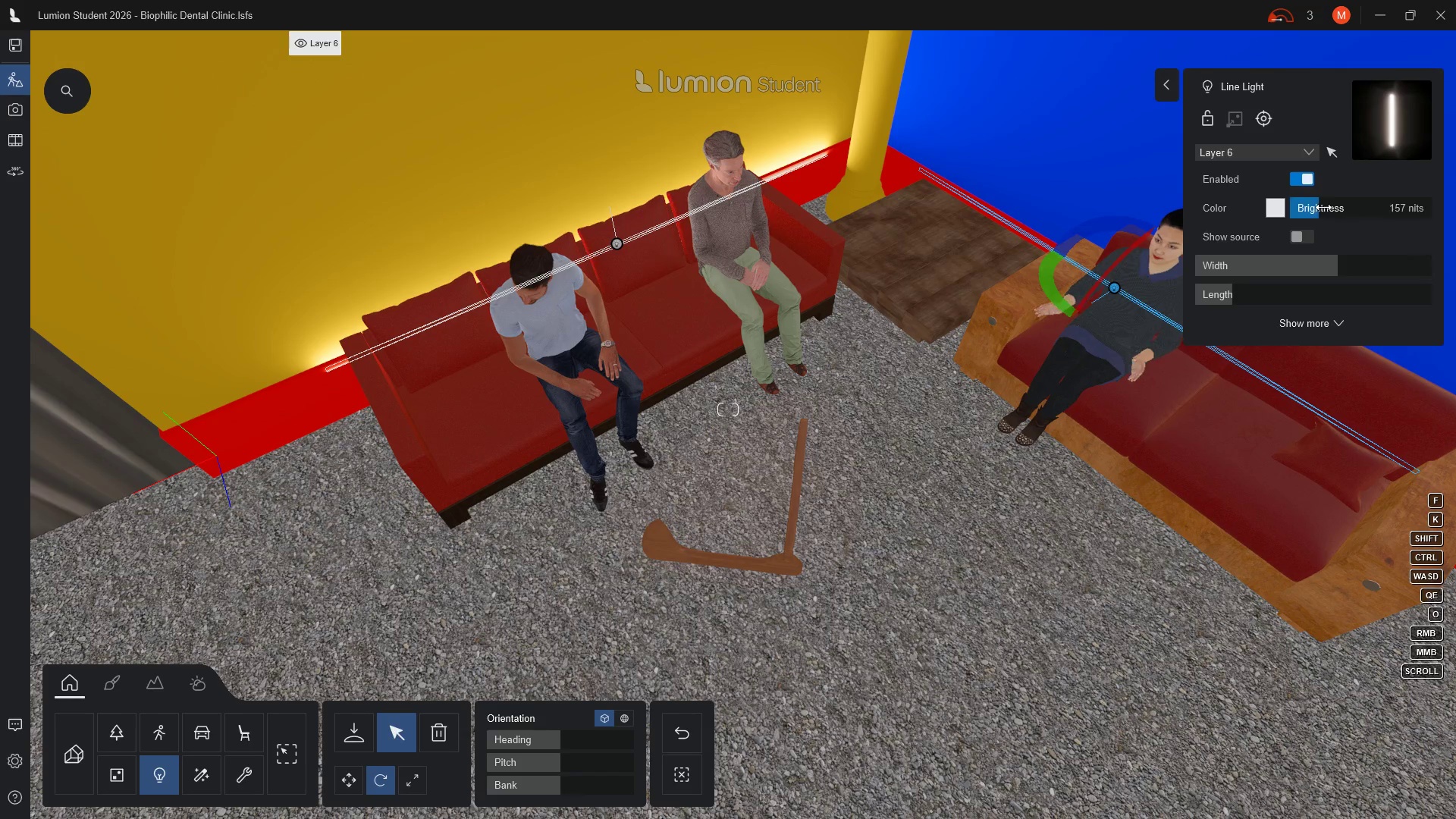 
left_click_drag(start_coordinate=[1323, 207], to_coordinate=[1383, 207])
 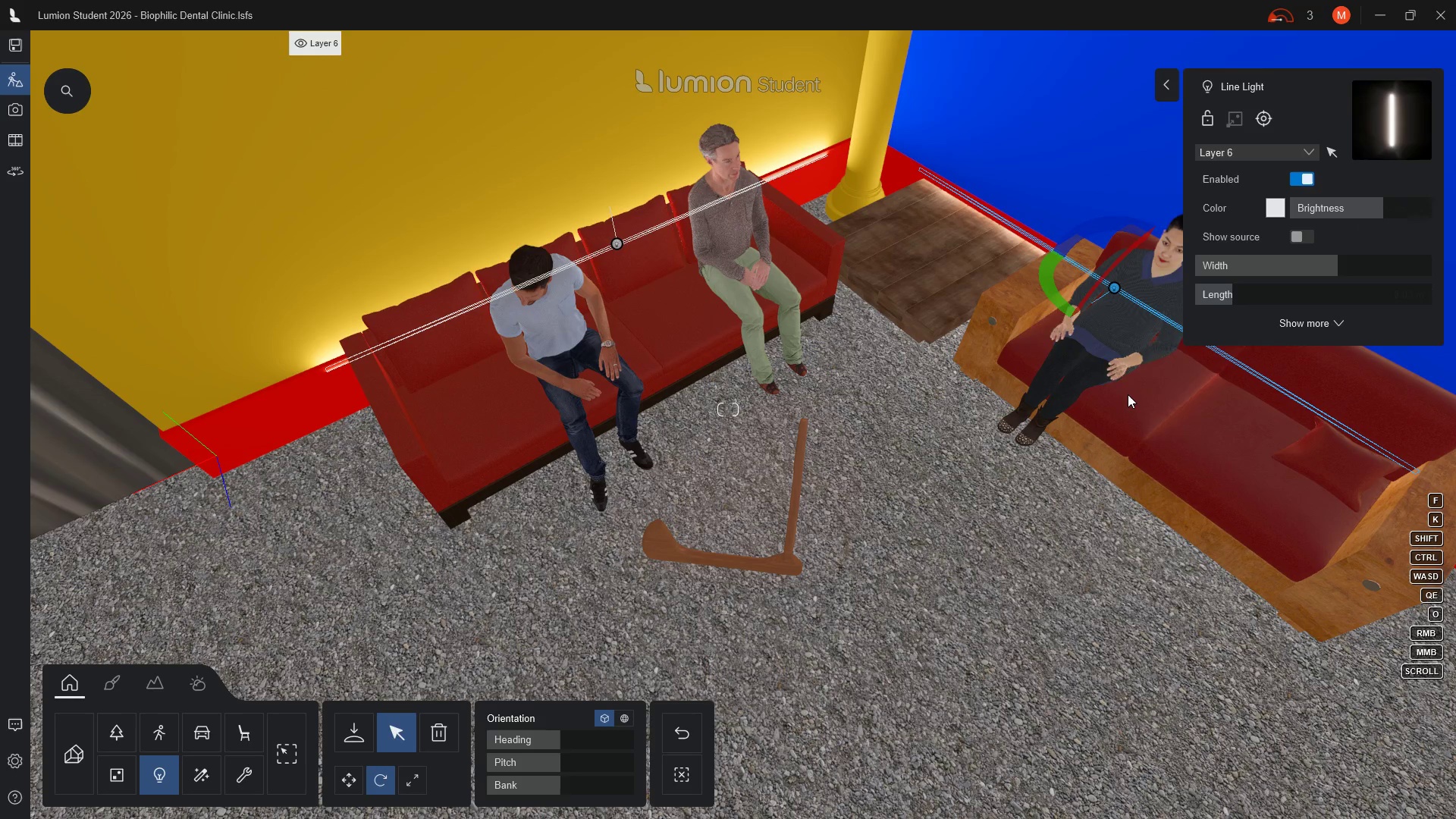 
hold_key(key=D, duration=0.64)
 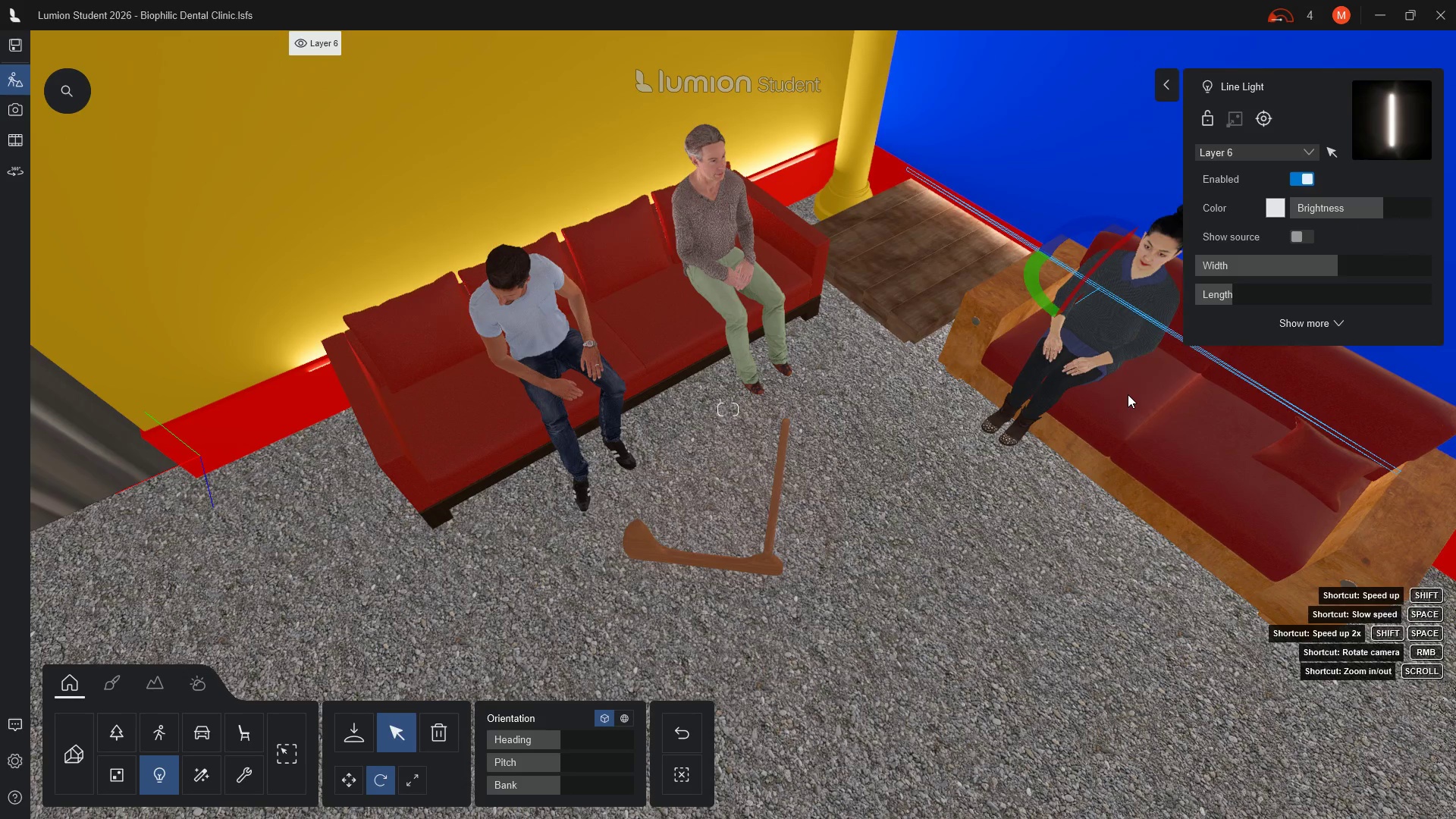 
hold_key(key=D, duration=0.47)
 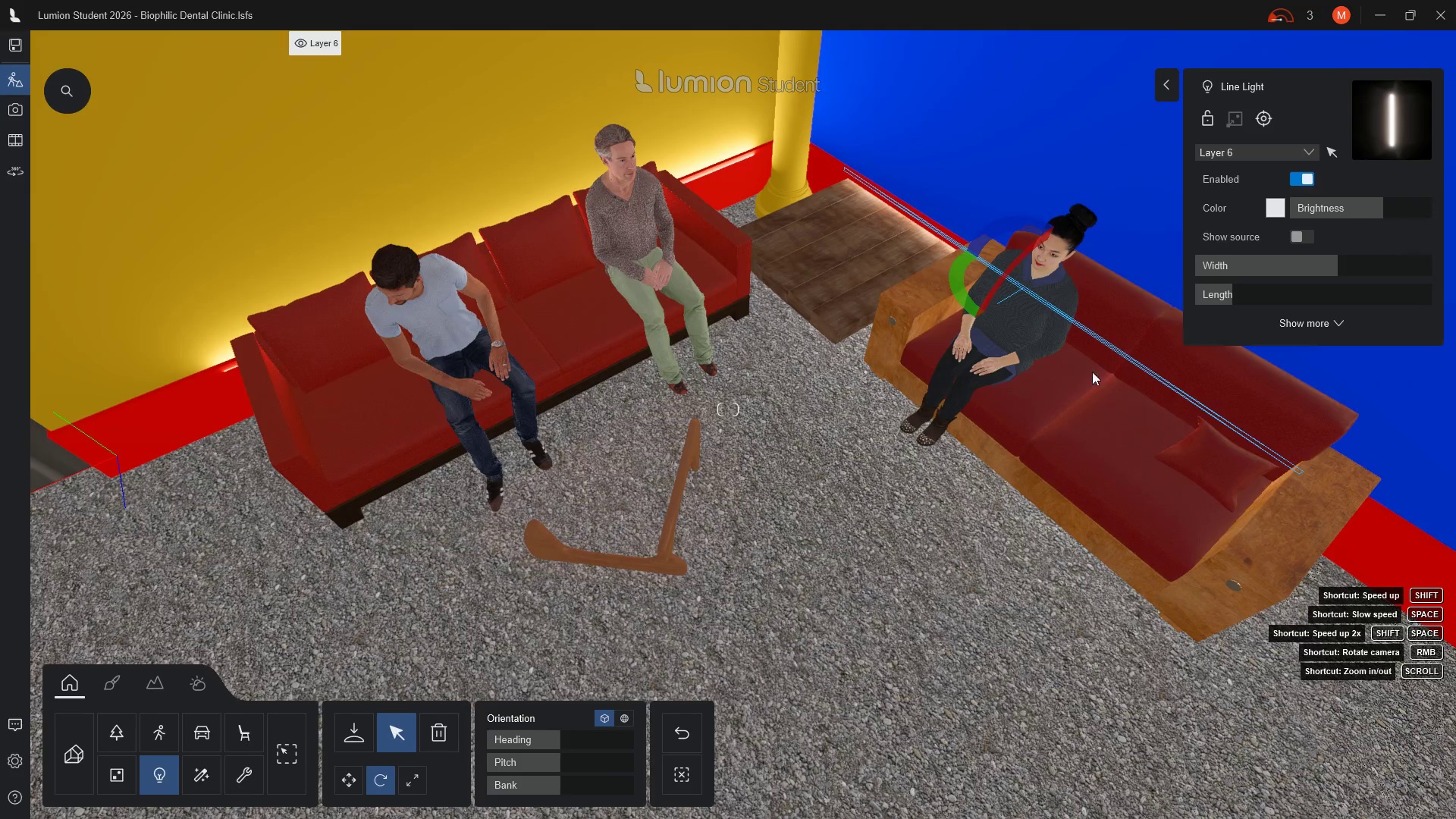 
key(D)
 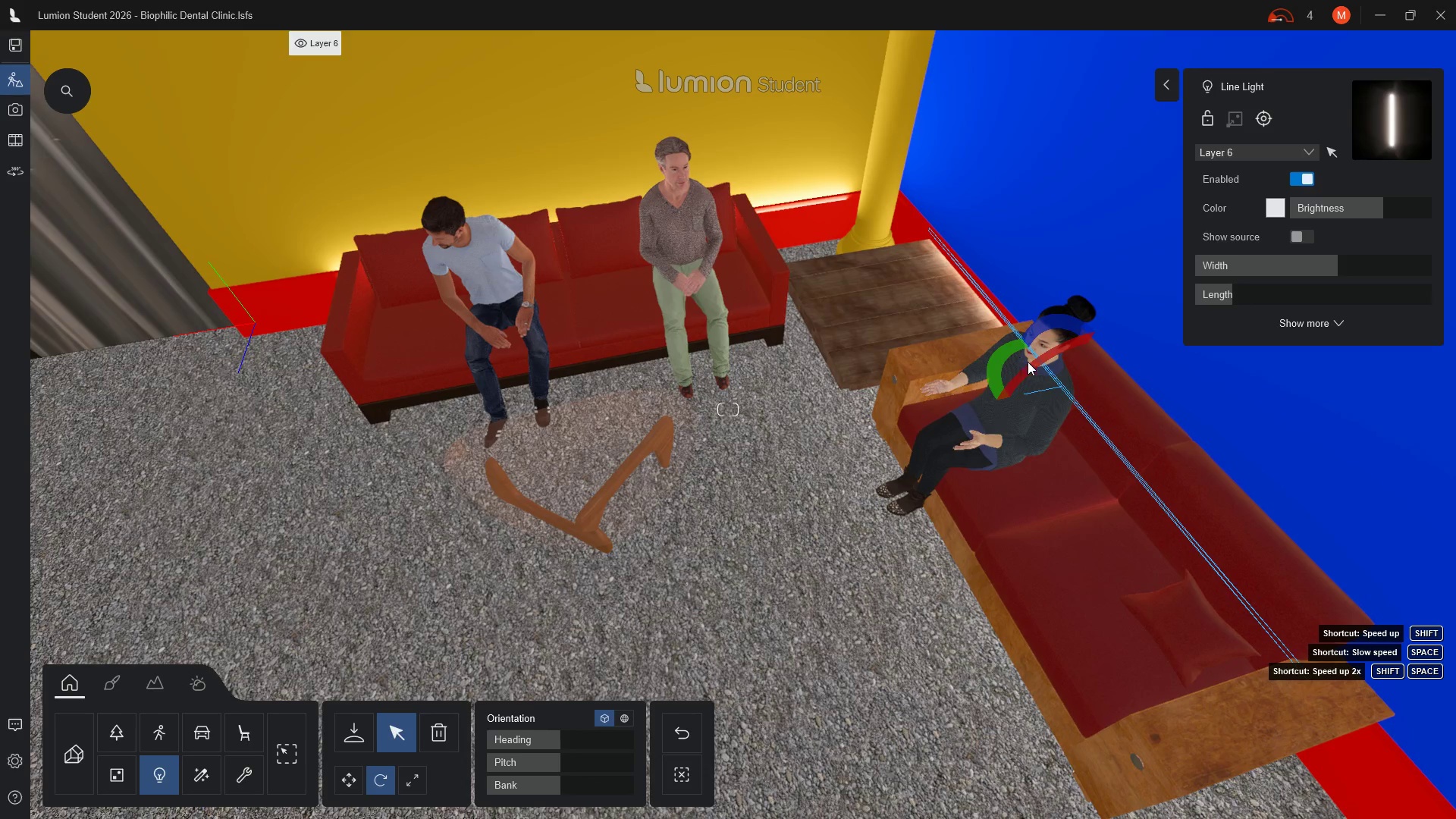 
left_click_drag(start_coordinate=[1034, 366], to_coordinate=[1109, 337])
 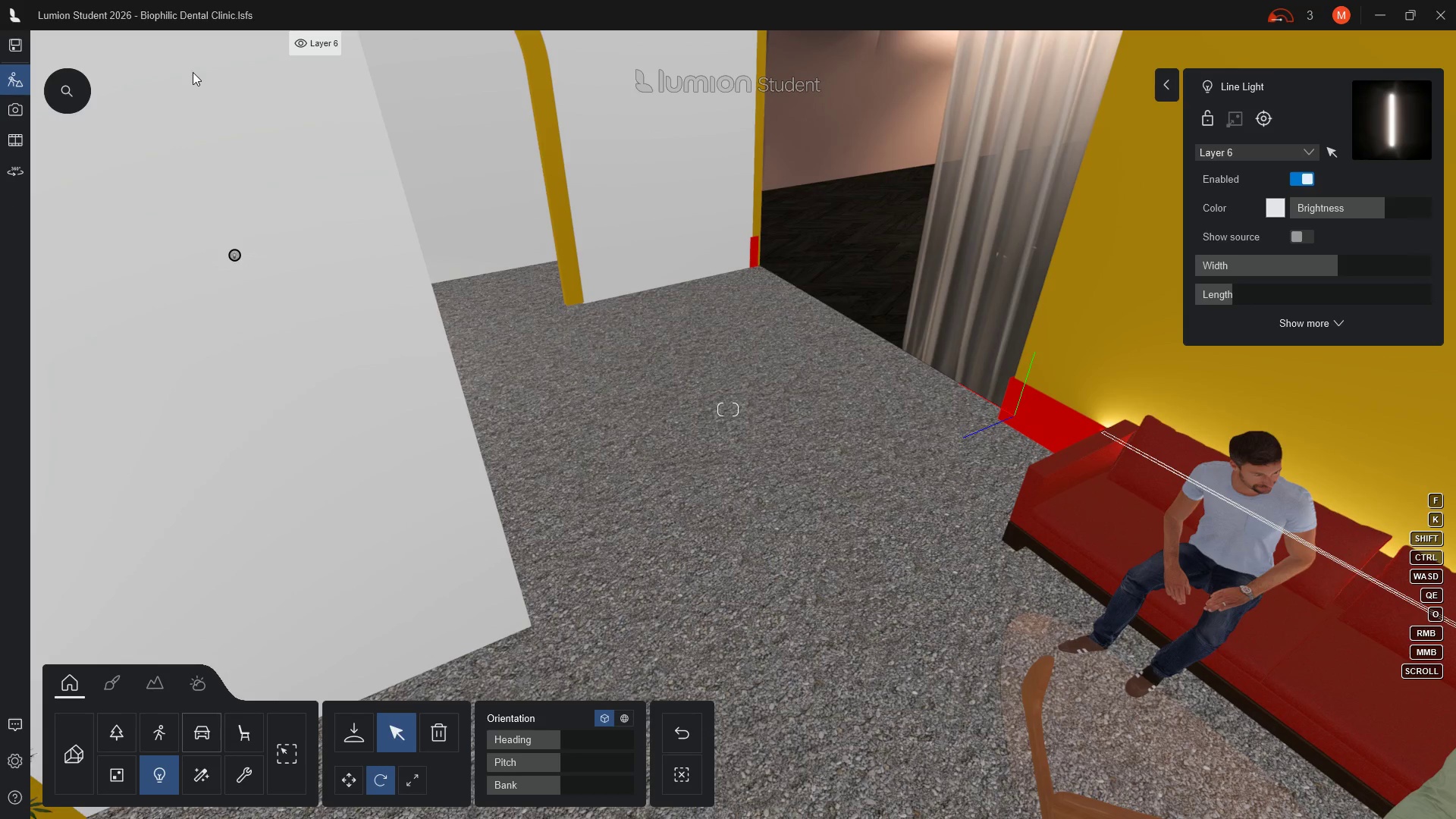 
wait(22.58)
 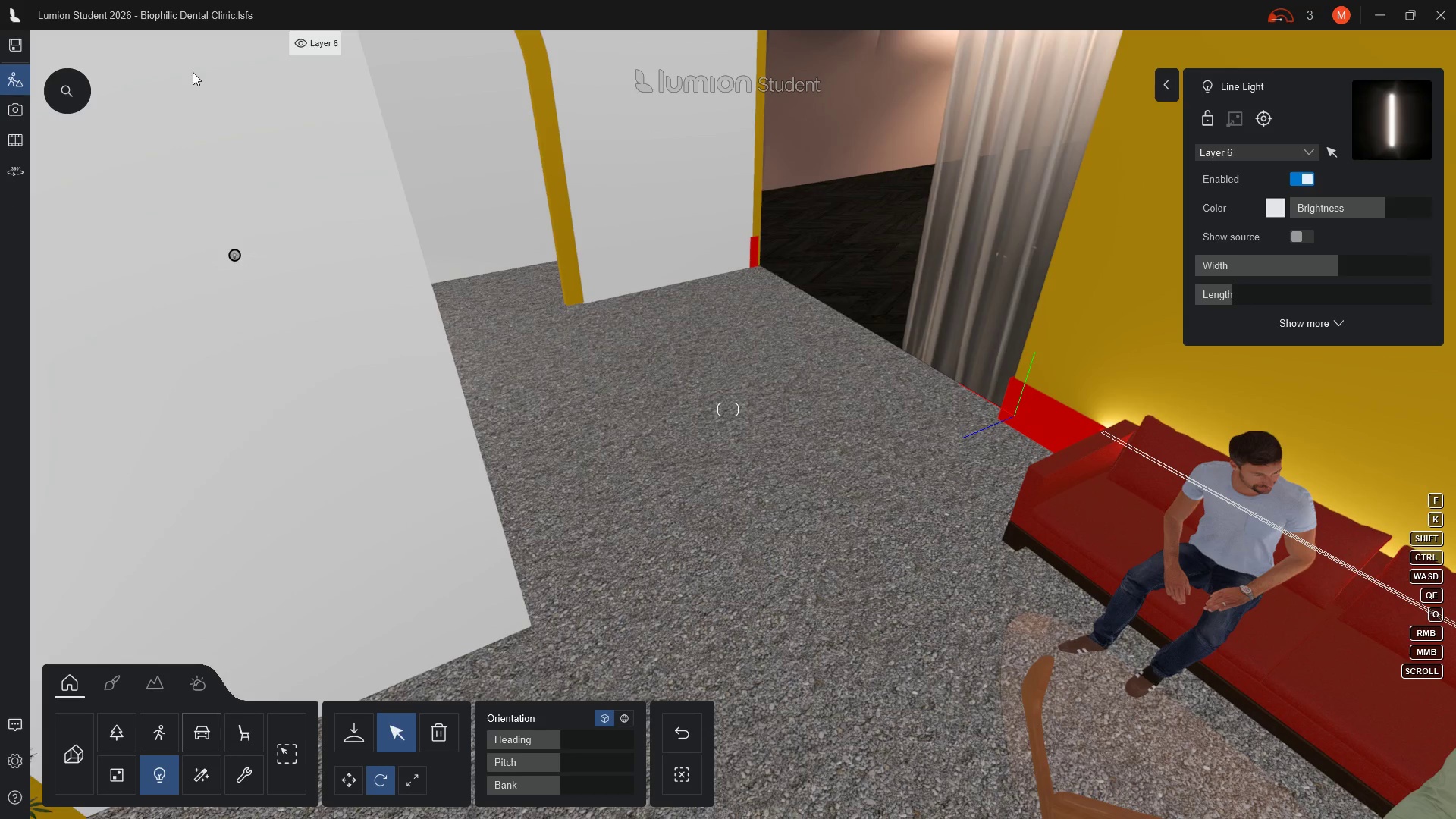 
left_click([90, 42])
 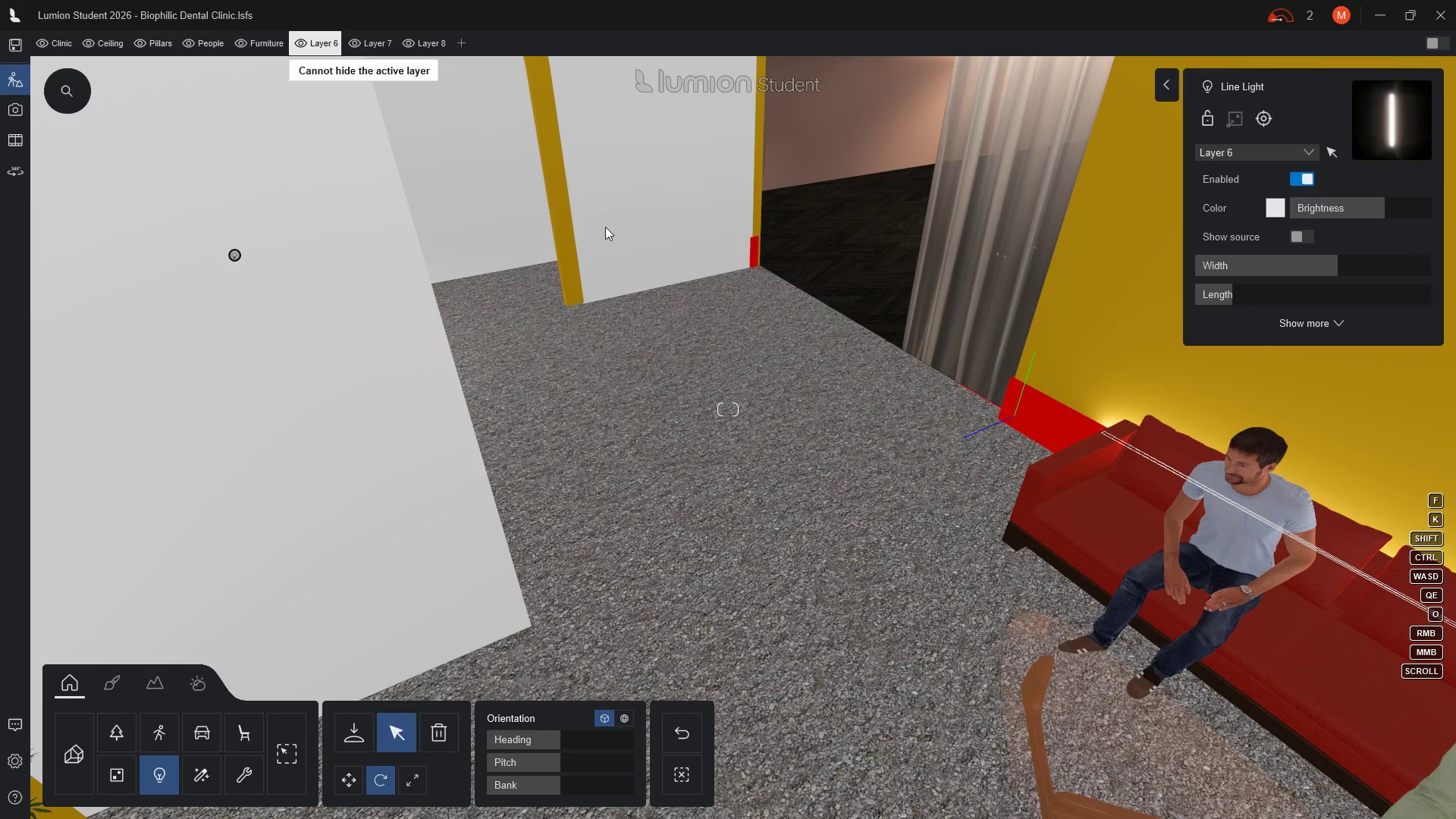 
scroll: coordinate [907, 353], scroll_direction: up, amount: 4.0
 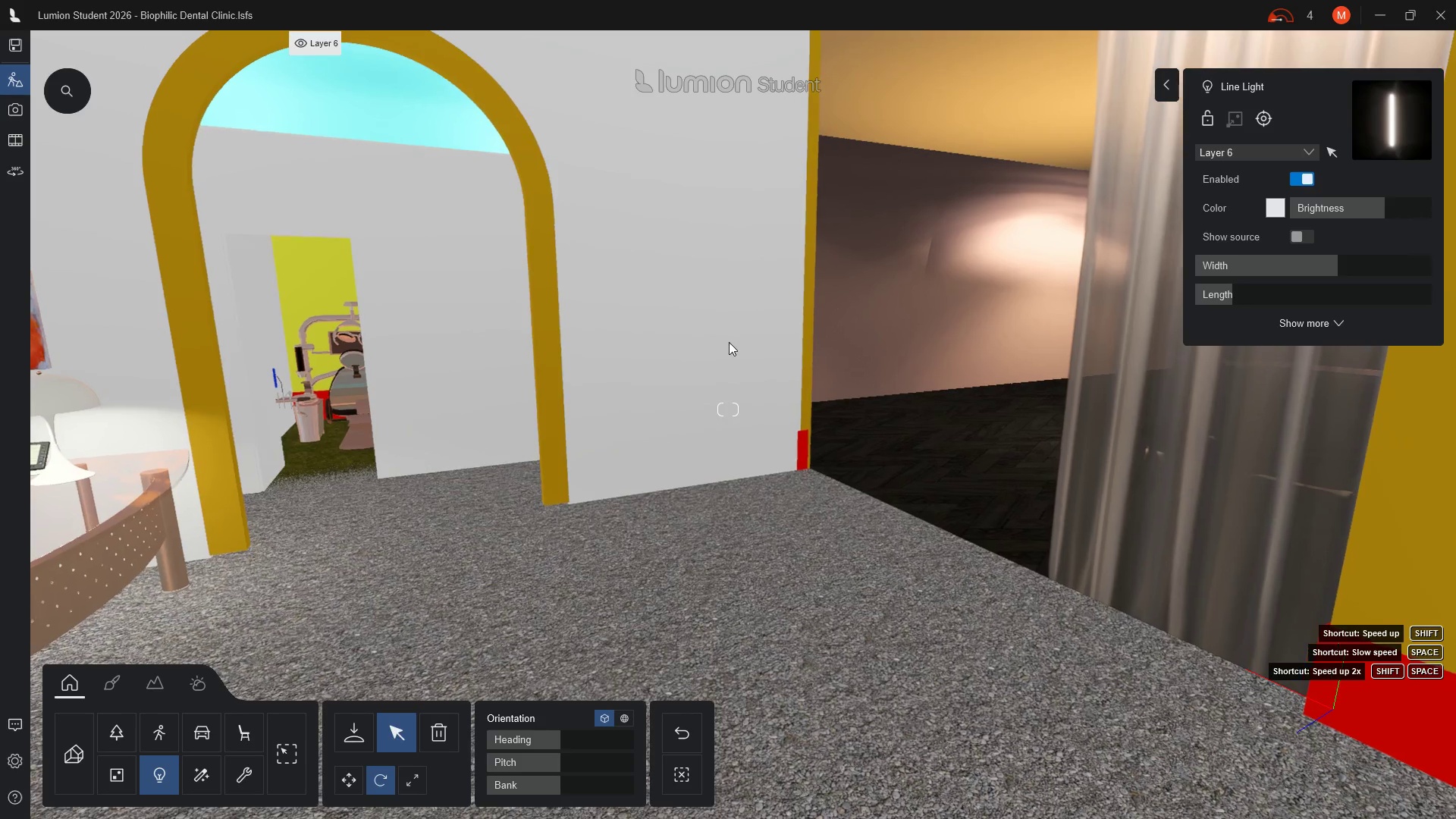 
wait(8.38)
 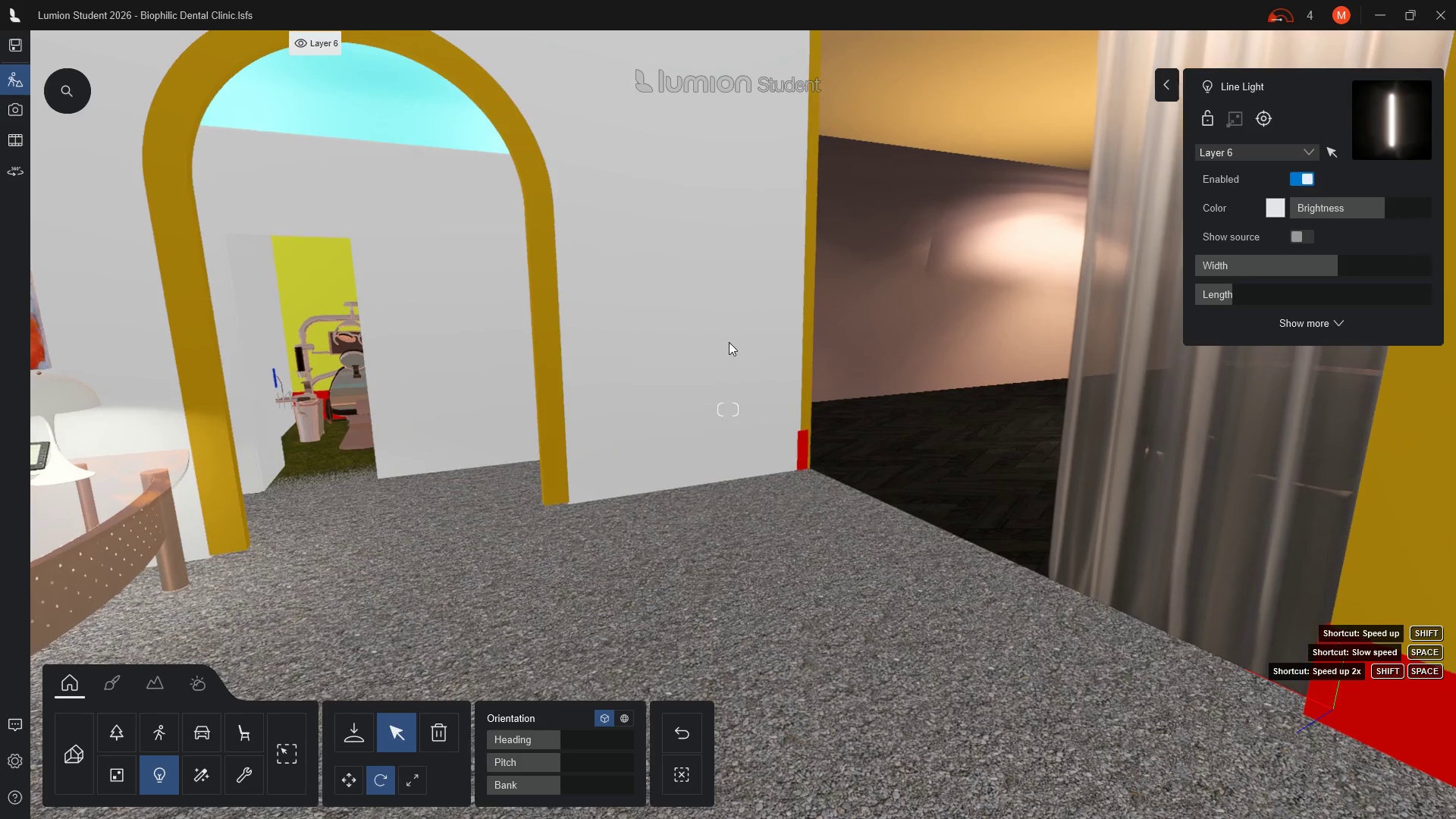 
scroll: coordinate [715, 434], scroll_direction: up, amount: 3.0
 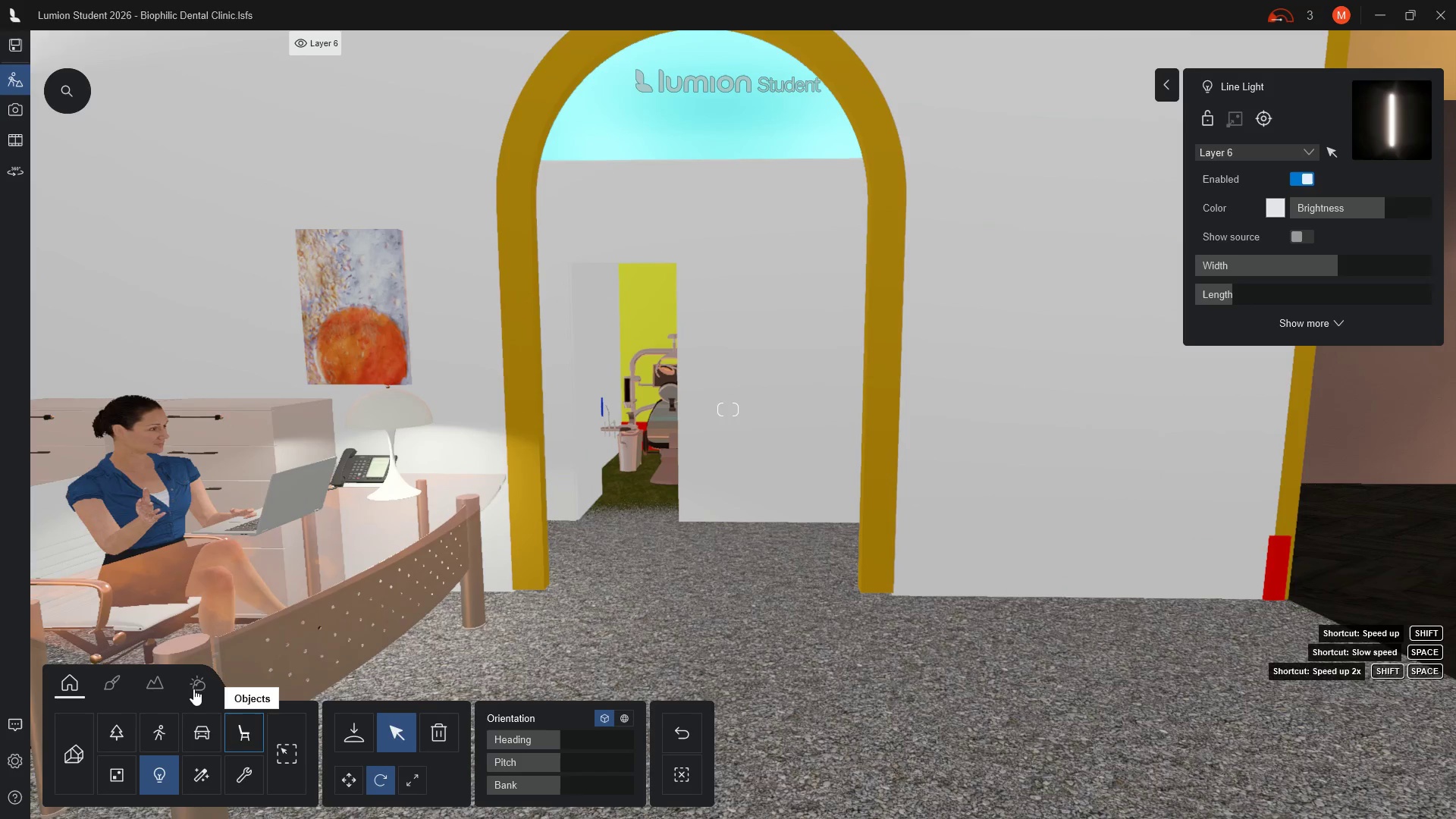 
left_click([196, 686])
 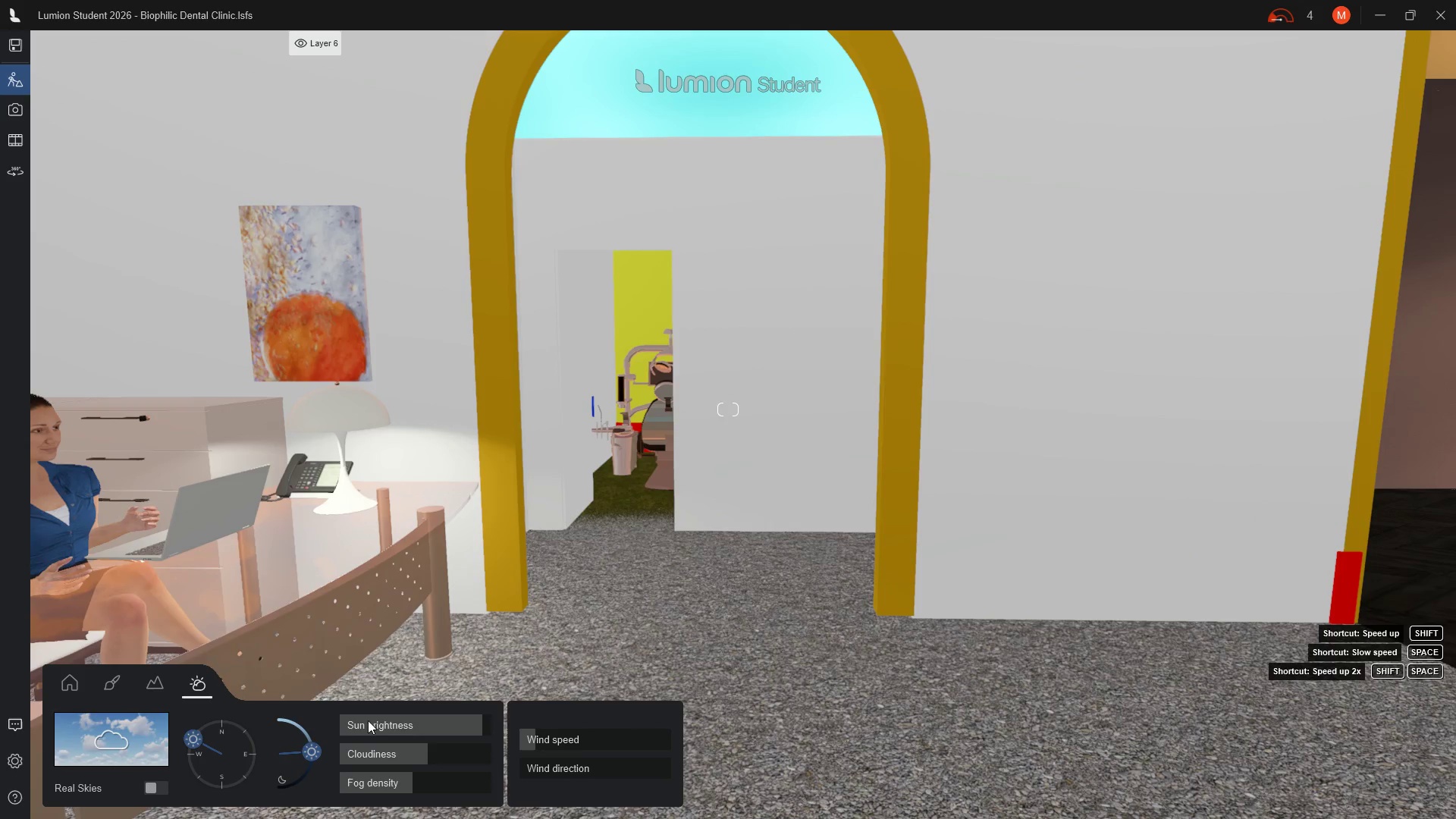 
left_click_drag(start_coordinate=[309, 767], to_coordinate=[303, 779])
 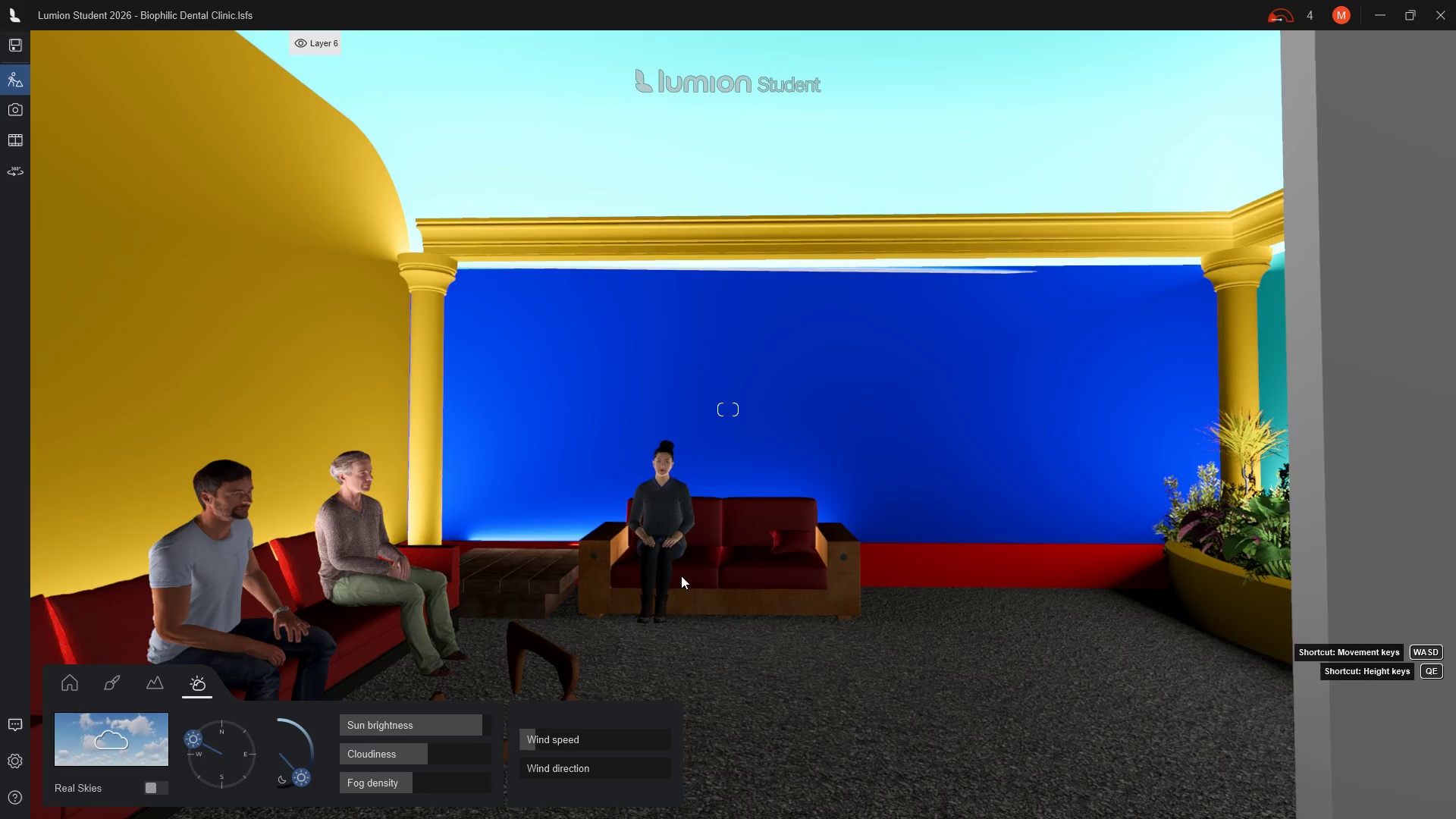 
wait(36.58)
 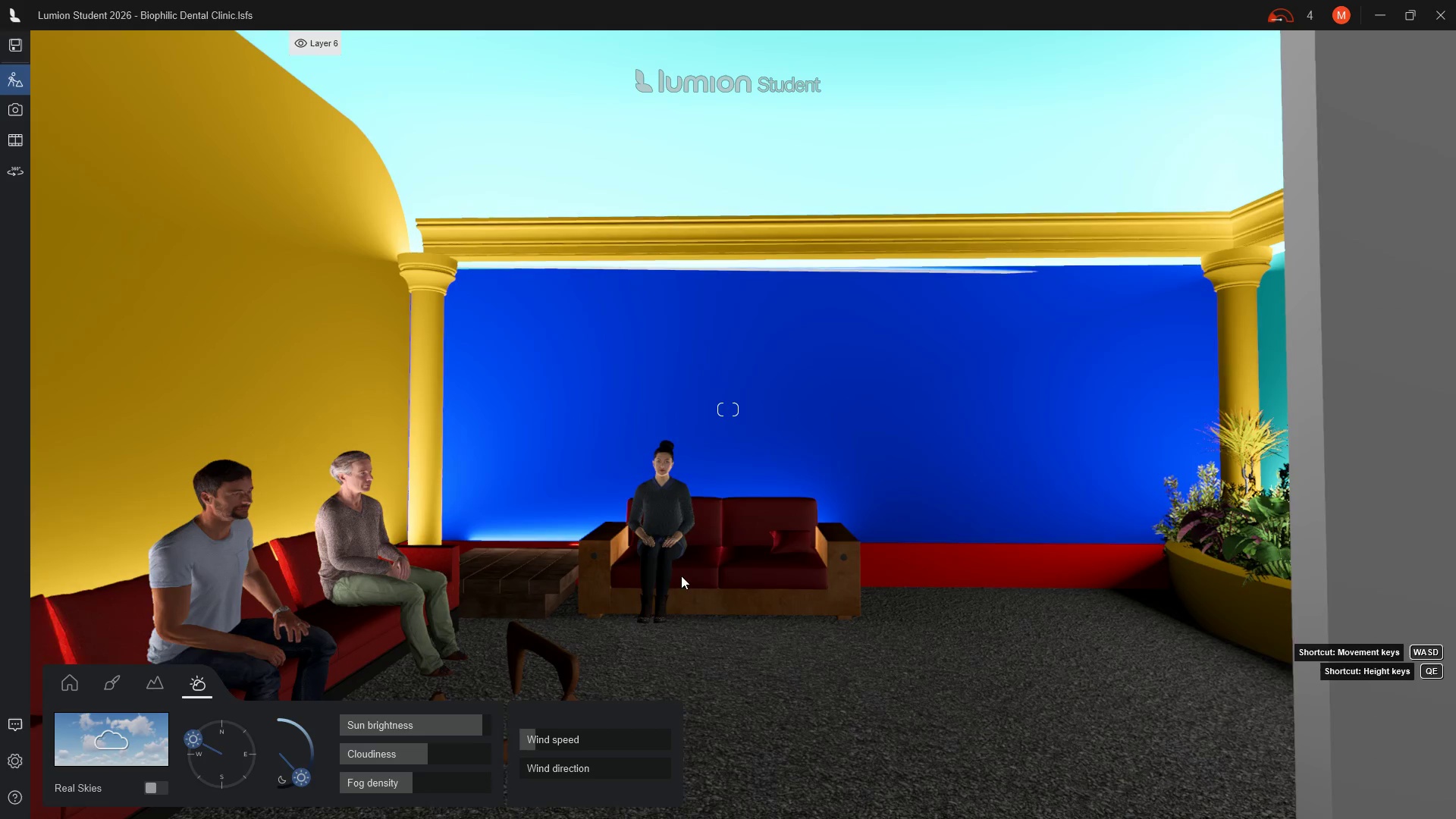 
scroll: coordinate [956, 388], scroll_direction: up, amount: 6.0
 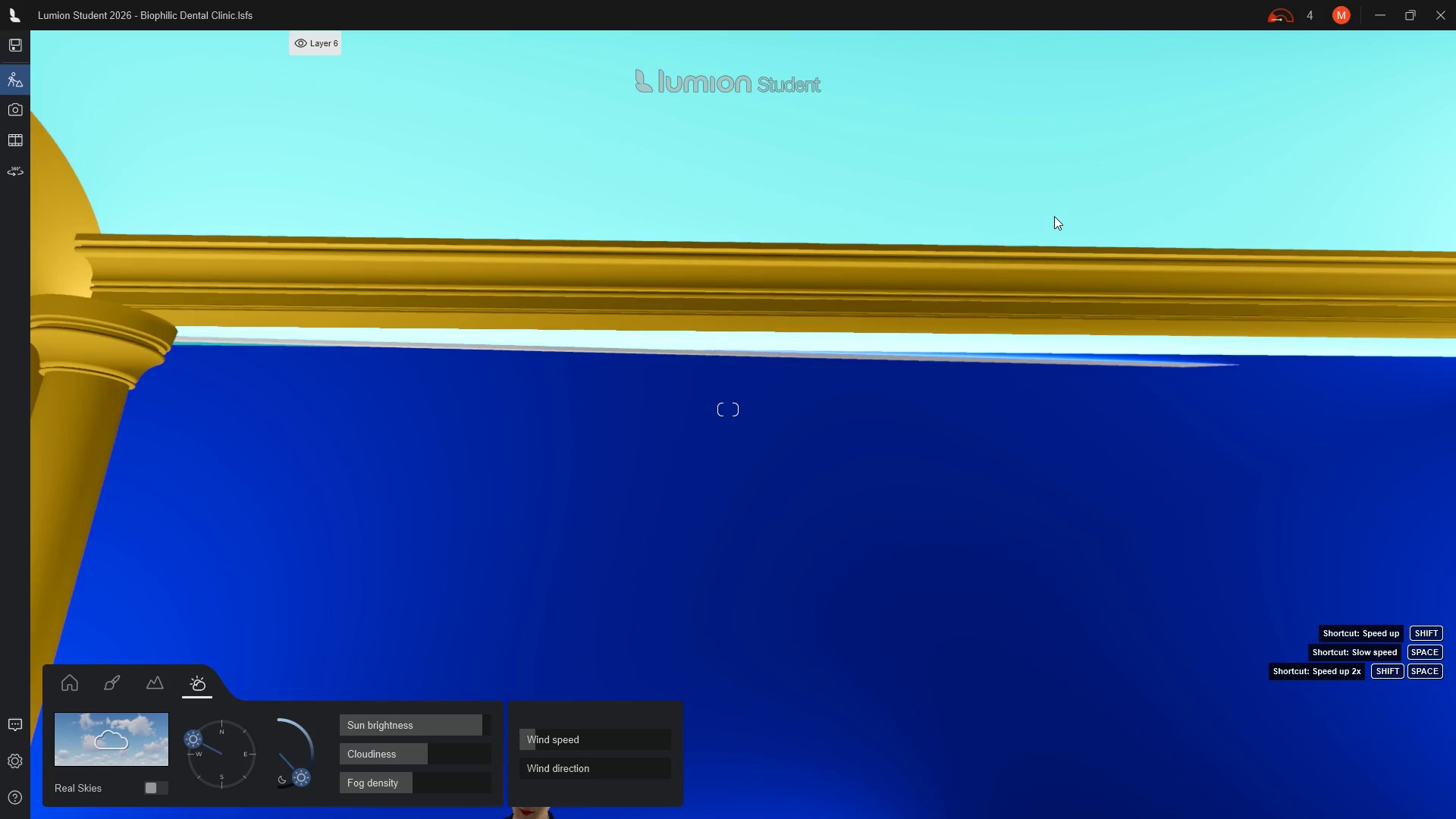 
type(qq)
 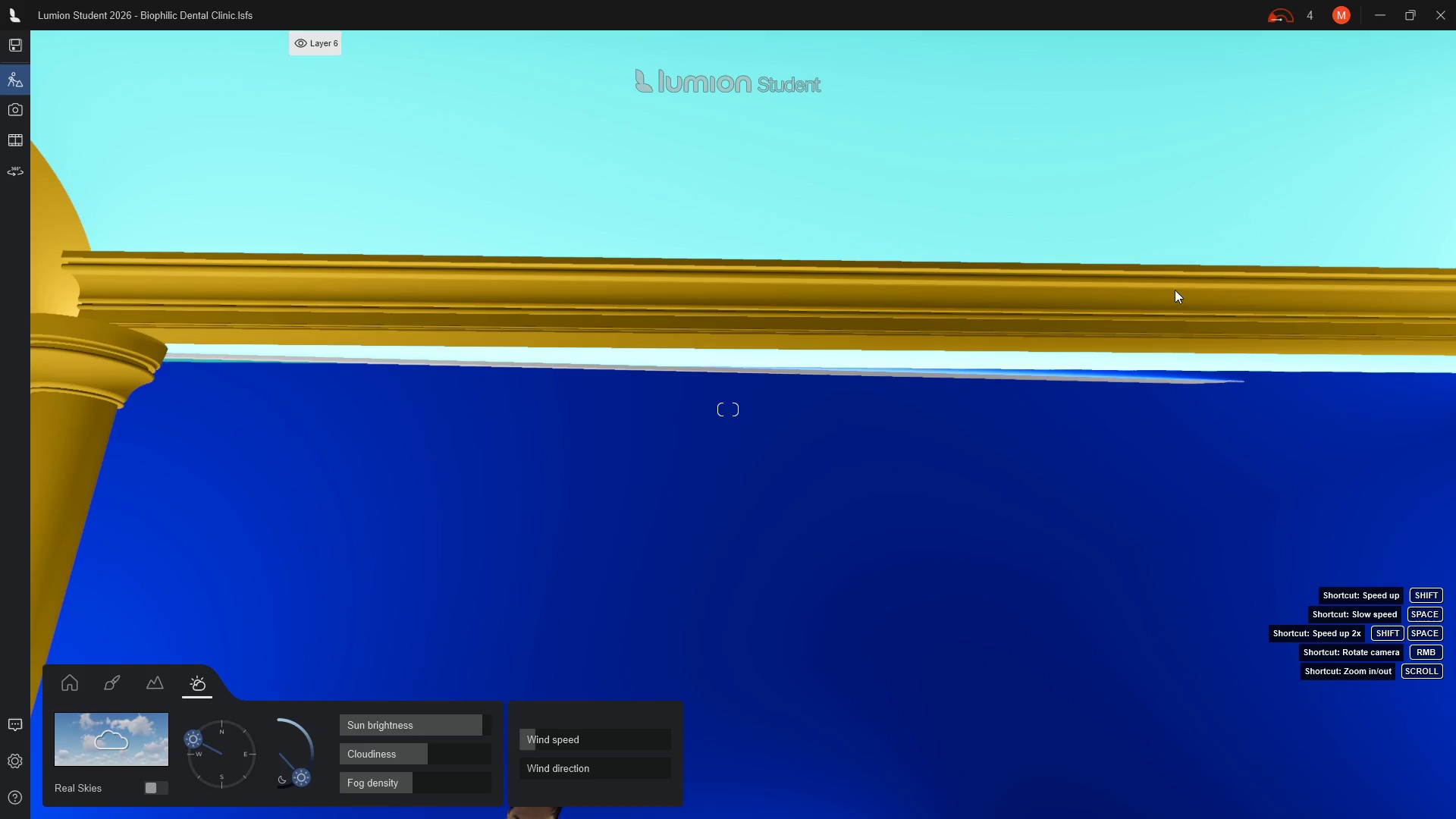 
key(Q)
 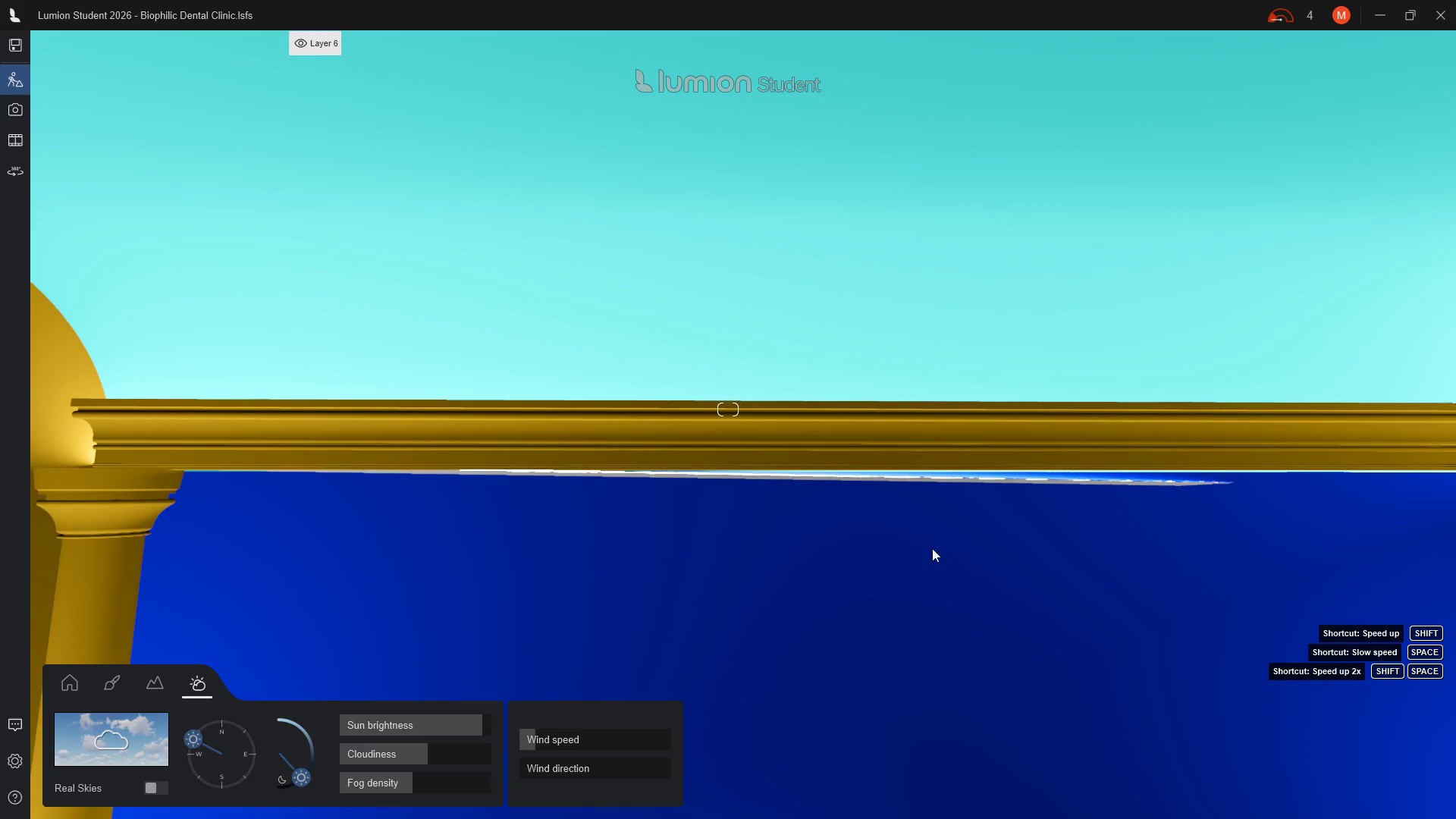 
wait(9.2)
 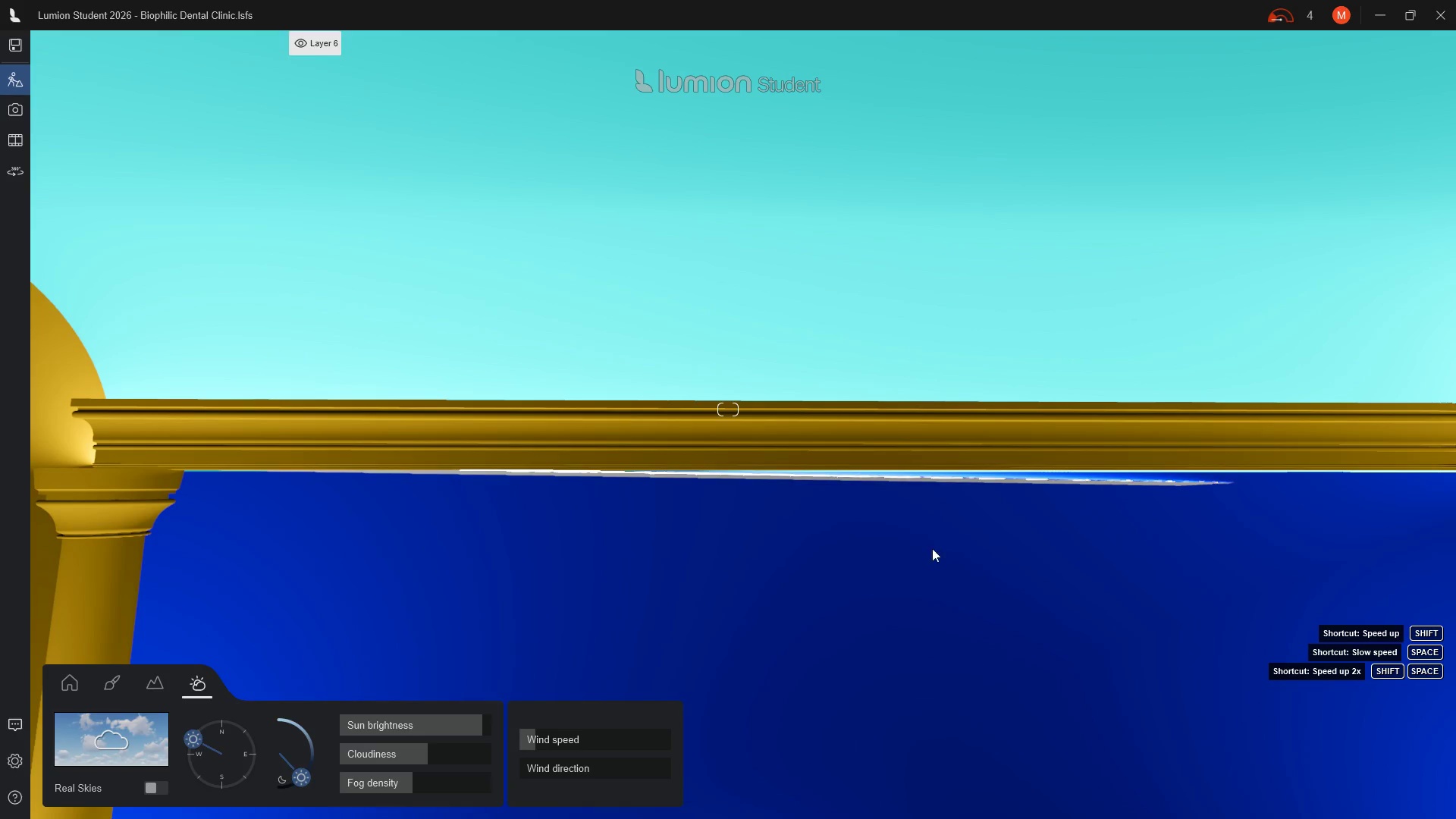 
left_click([65, 686])
 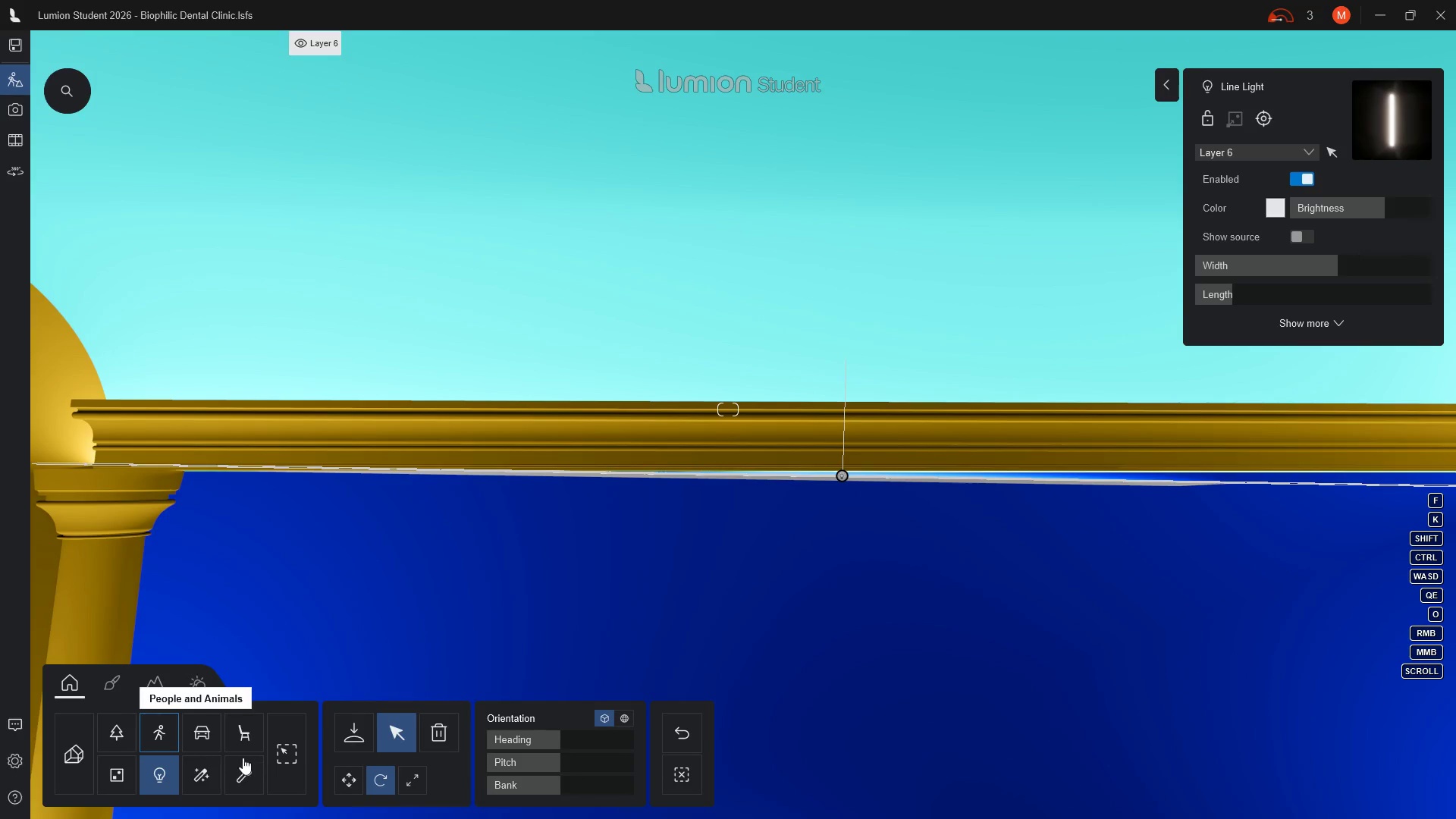 
left_click([152, 771])
 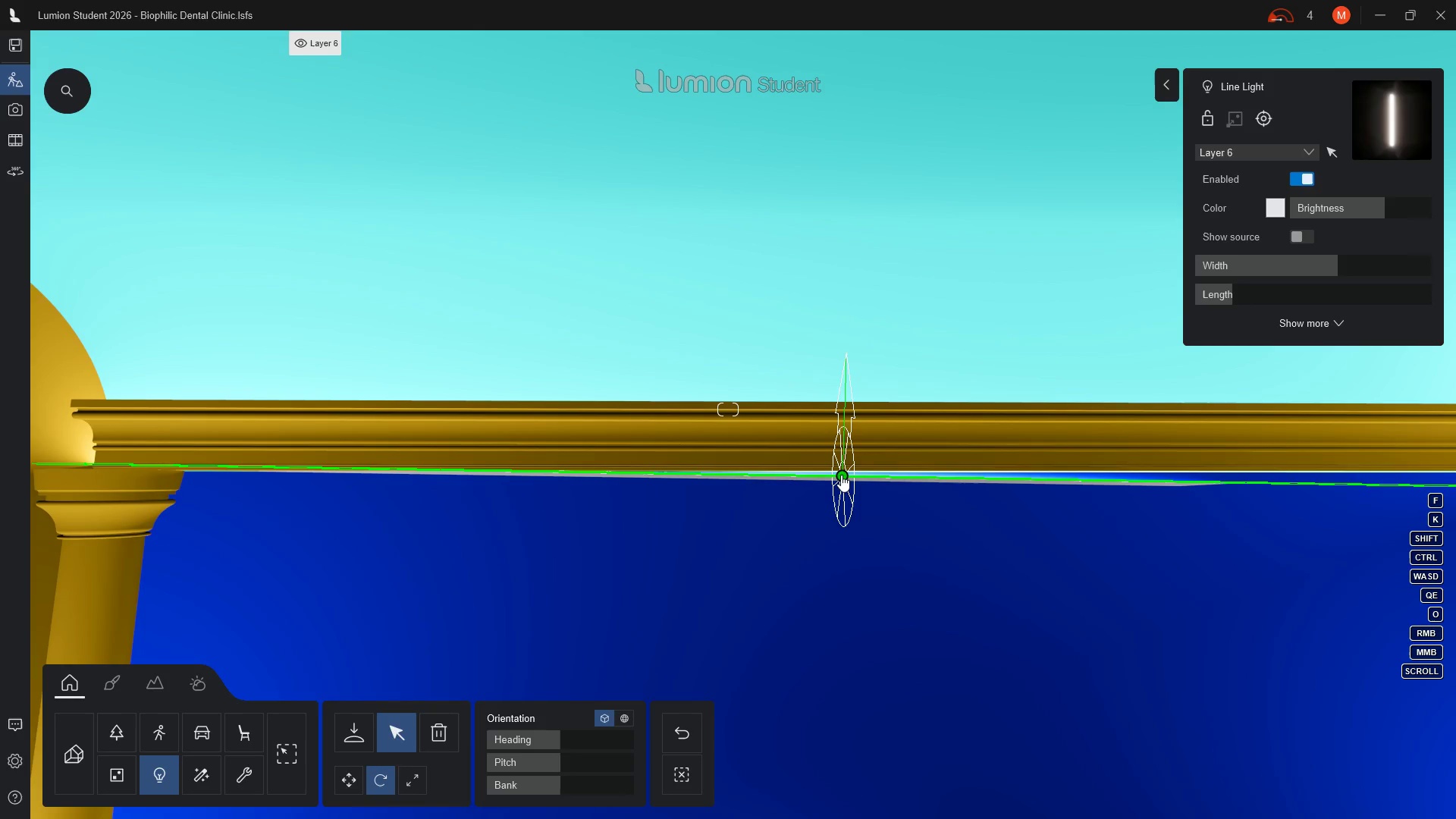 
left_click([349, 780])
 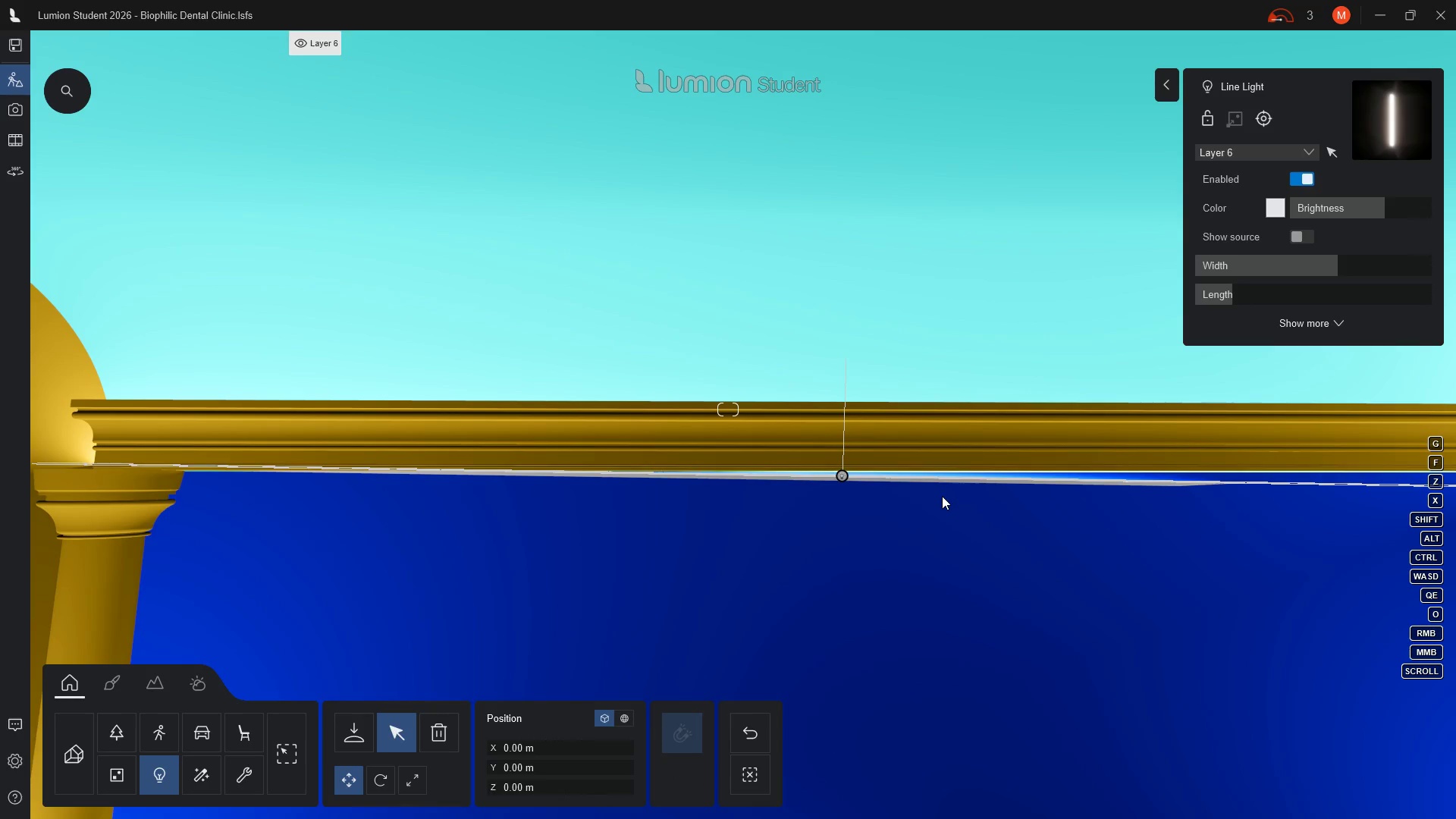 
hold_key(key=Q, duration=0.41)
 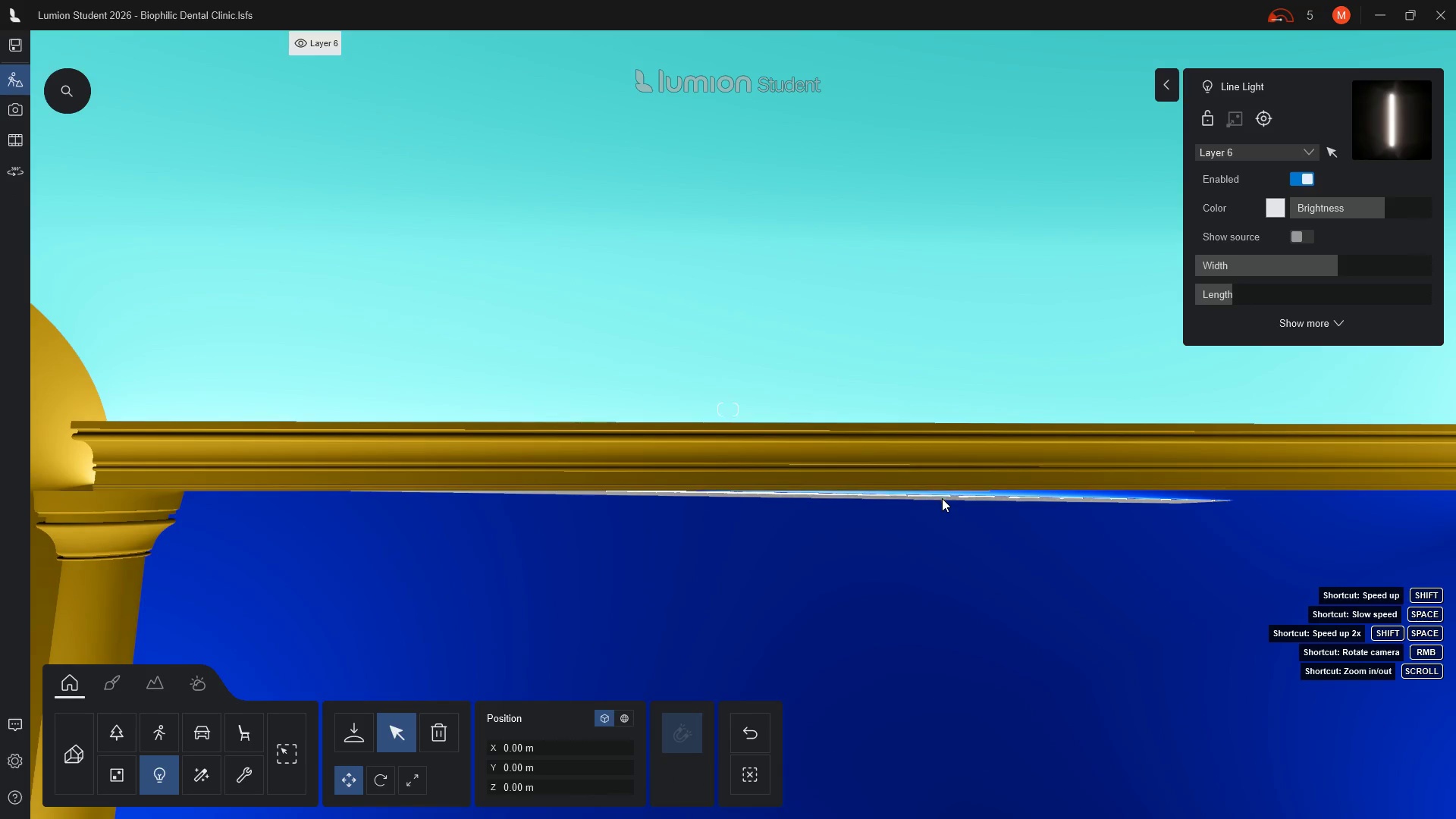 
type(qq)
 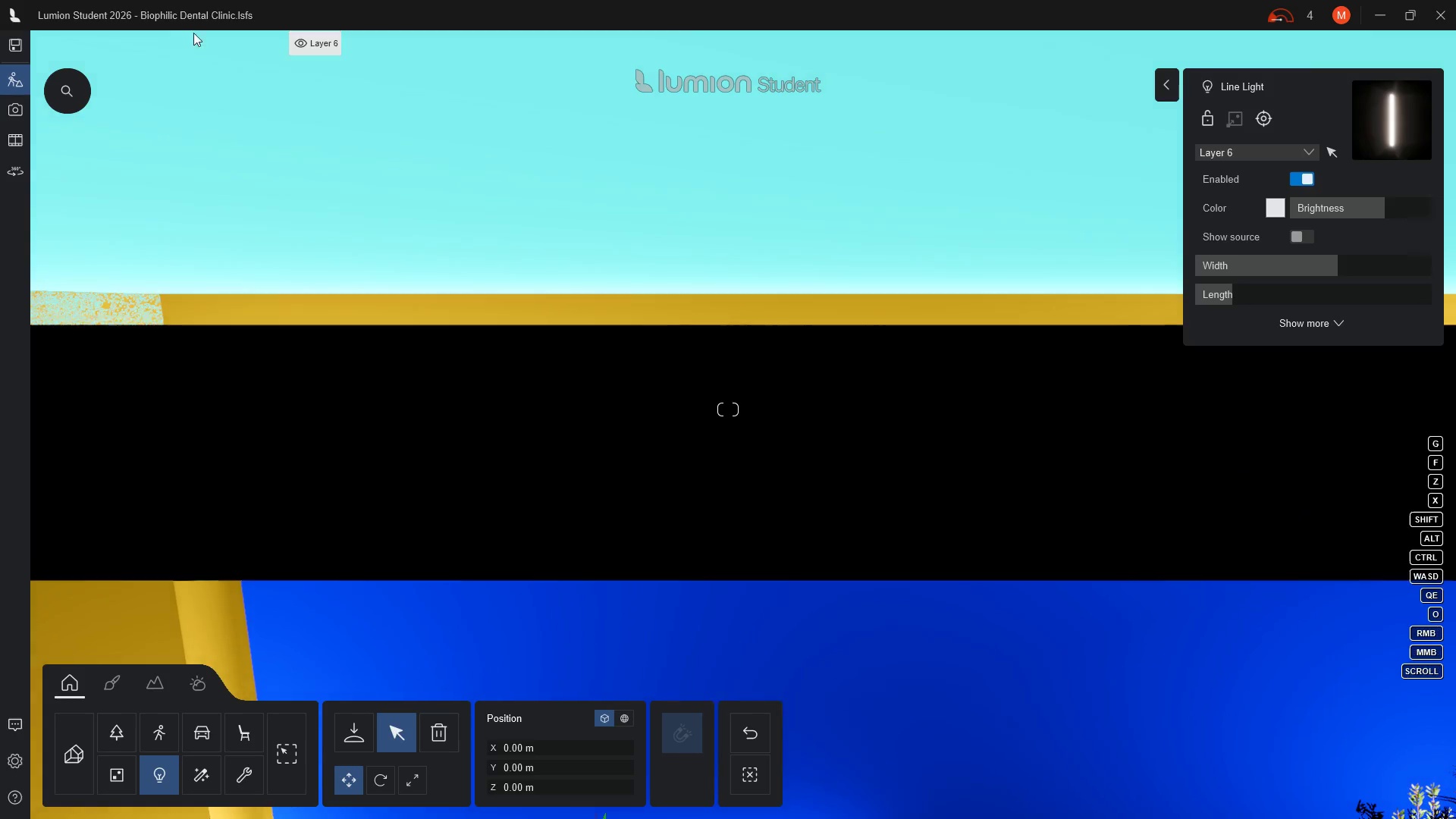 
wait(5.98)
 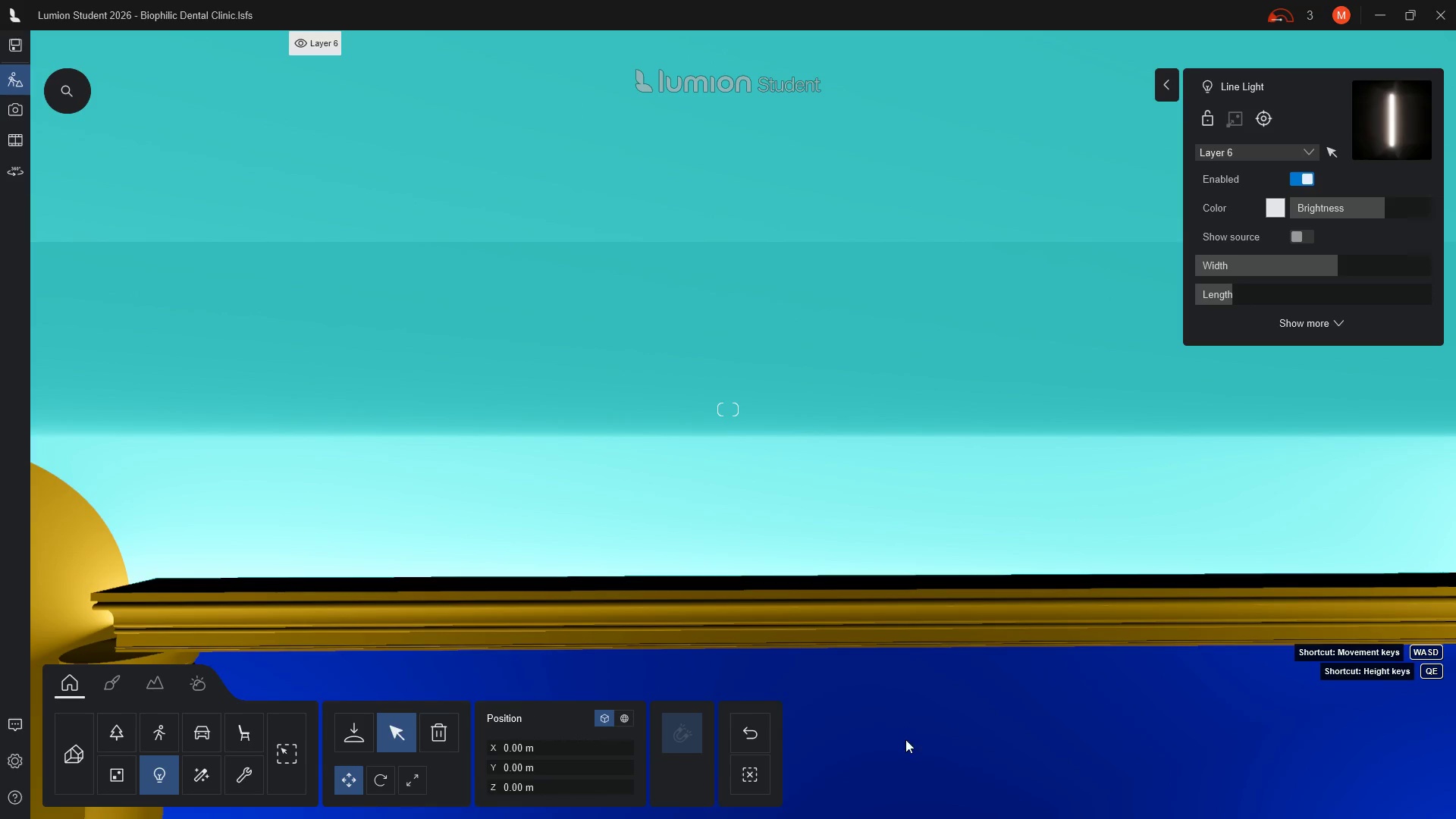 
left_click([88, 47])
 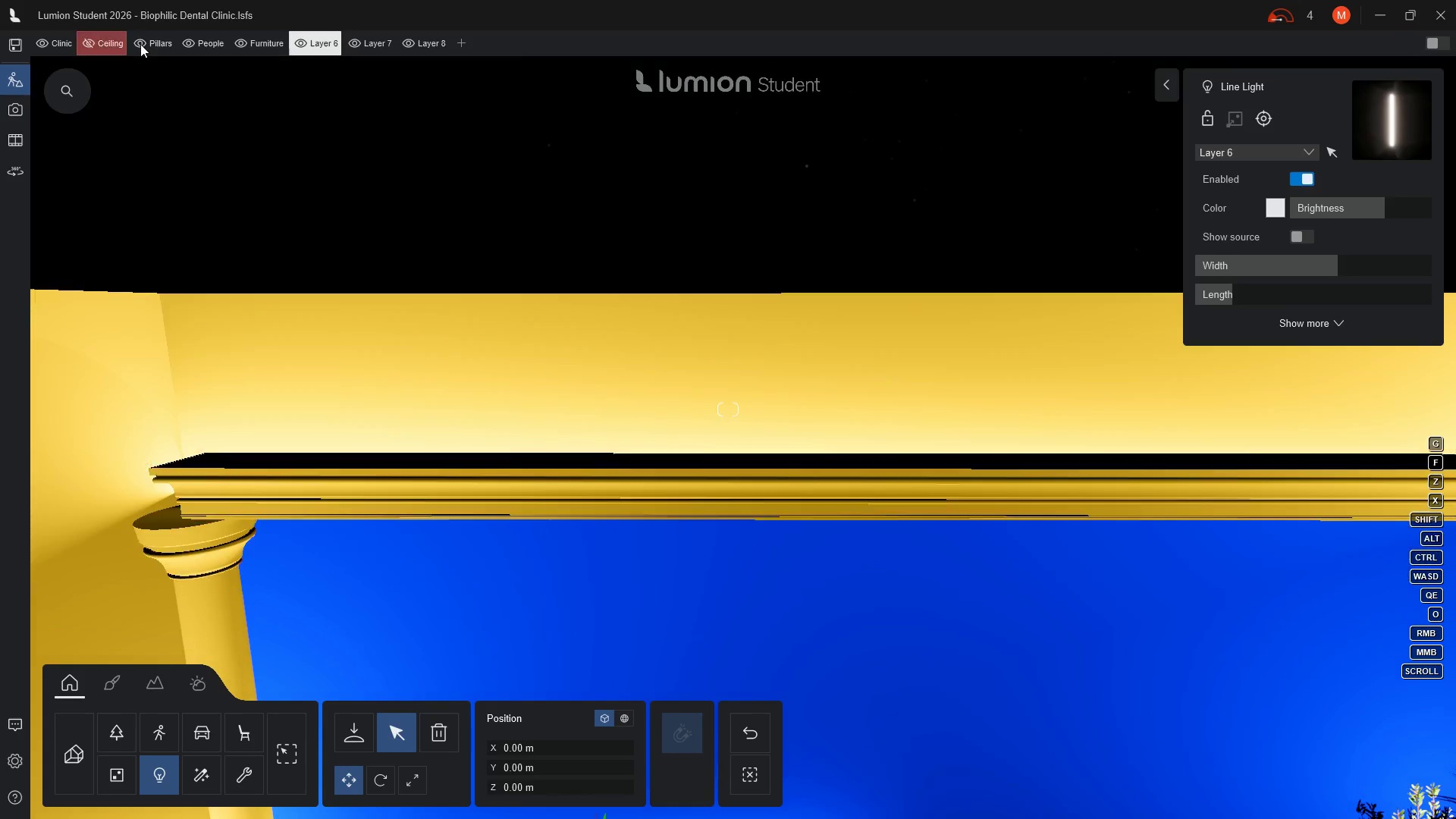 
left_click([140, 44])
 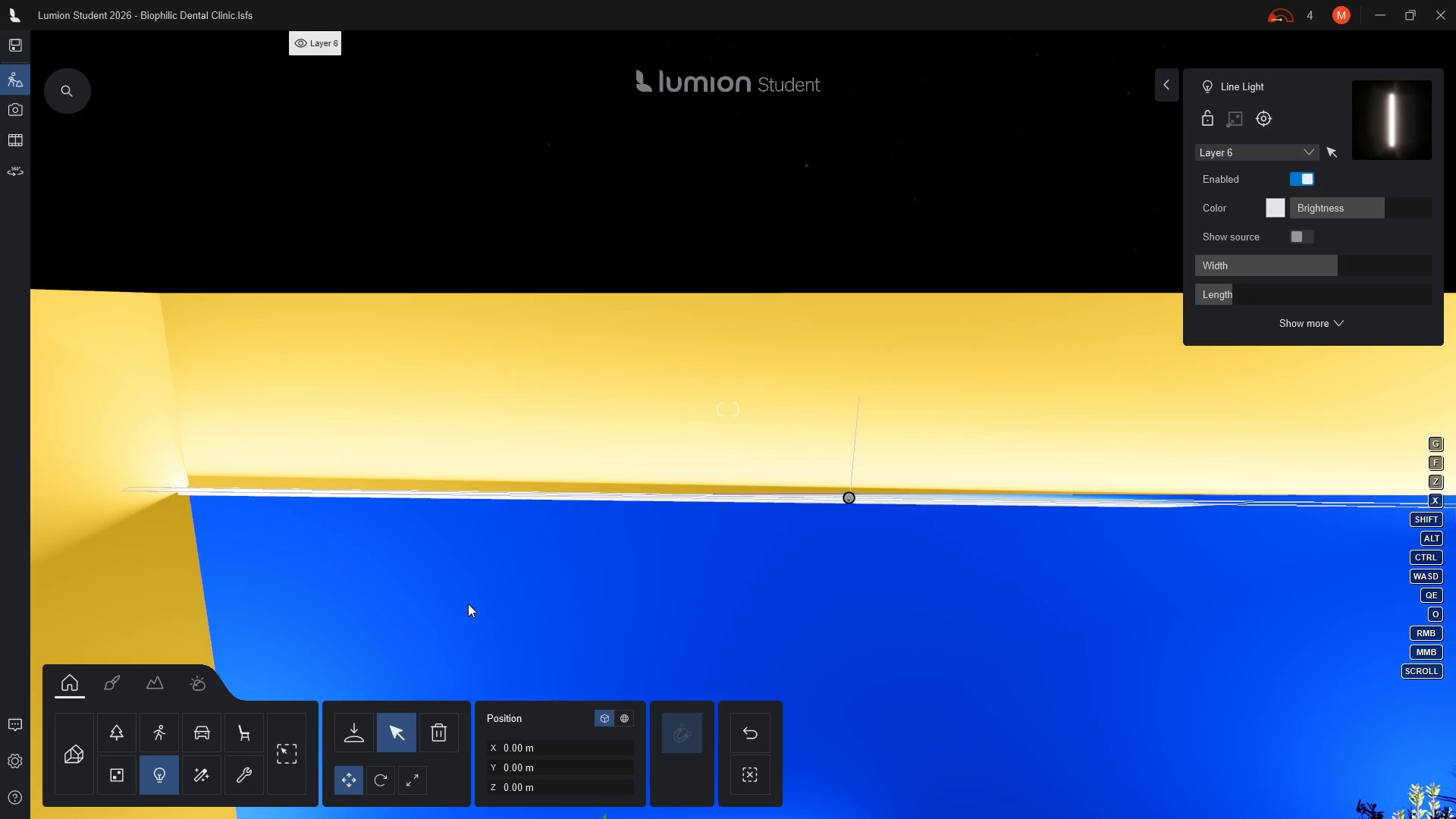 
wait(5.3)
 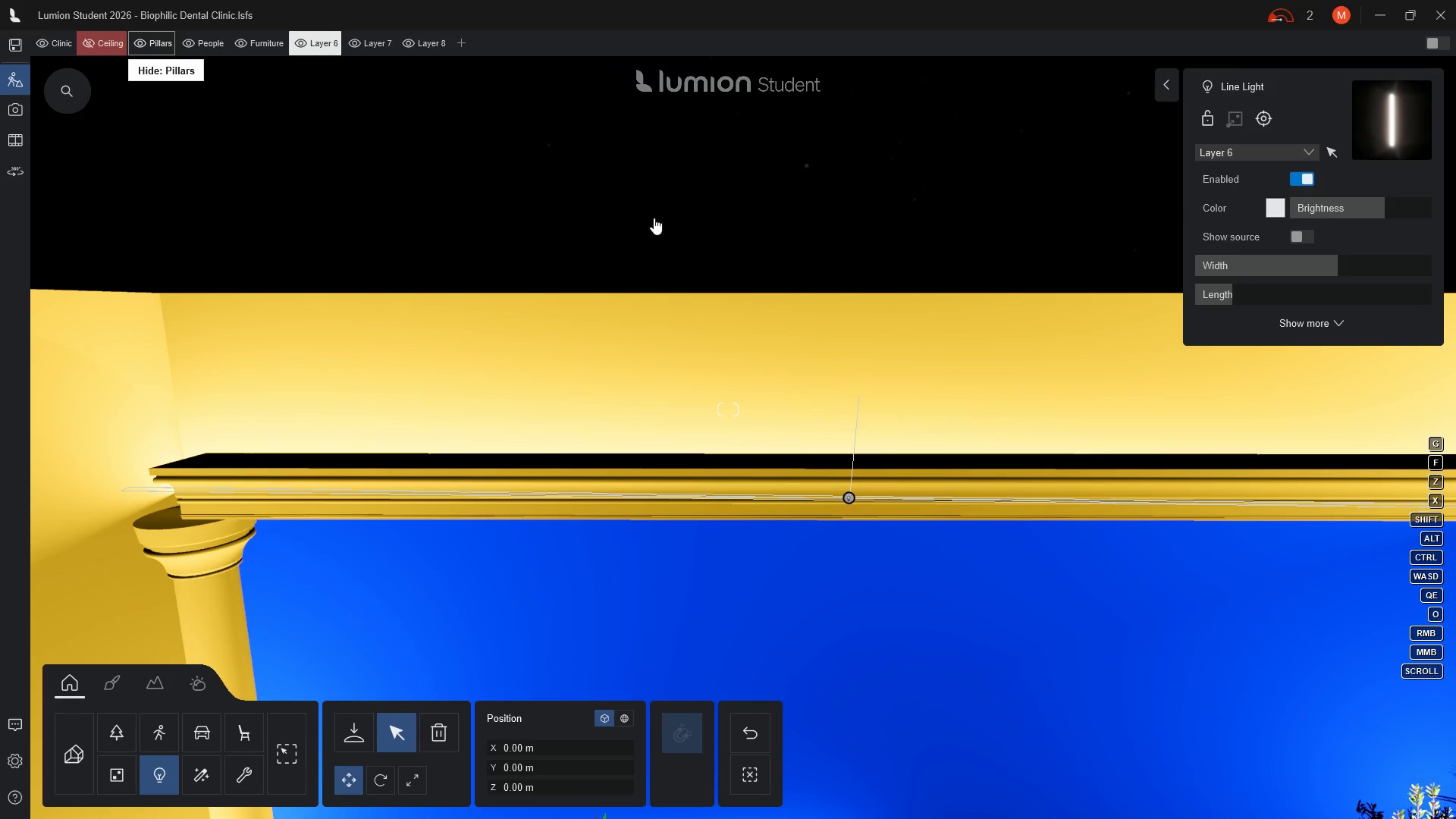 
left_click([374, 781])
 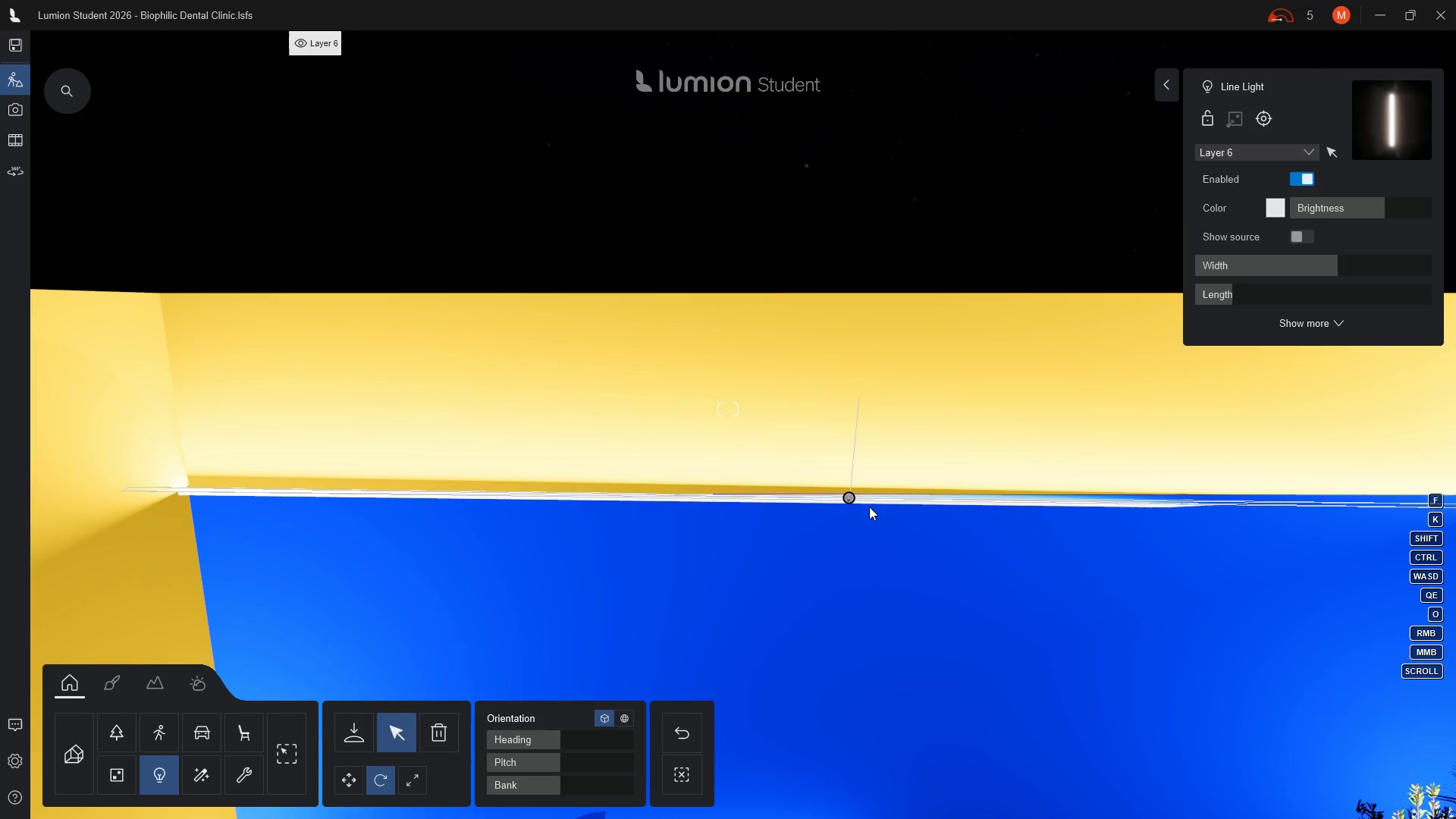 
left_click([849, 500])
 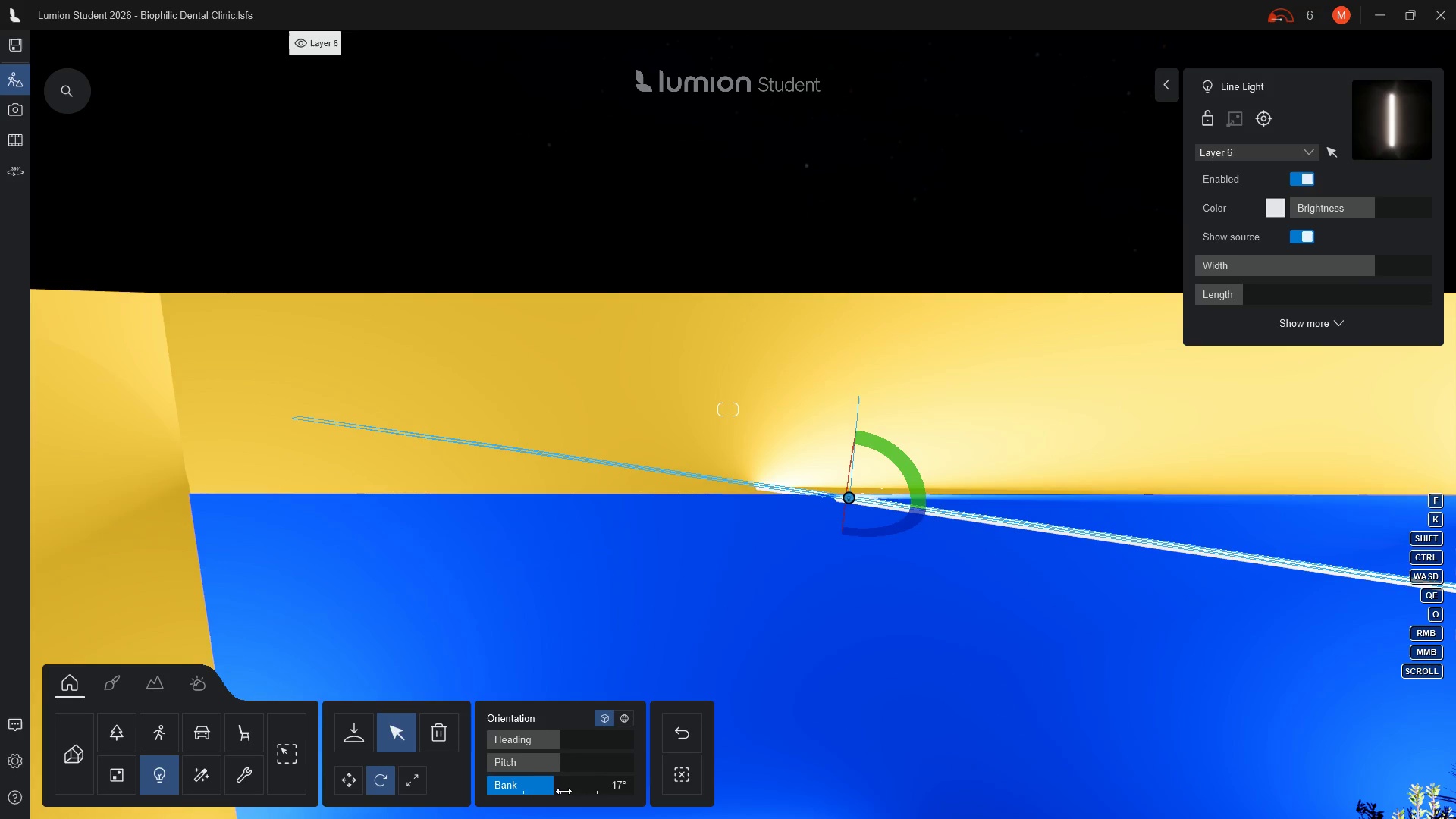 
wait(12.28)
 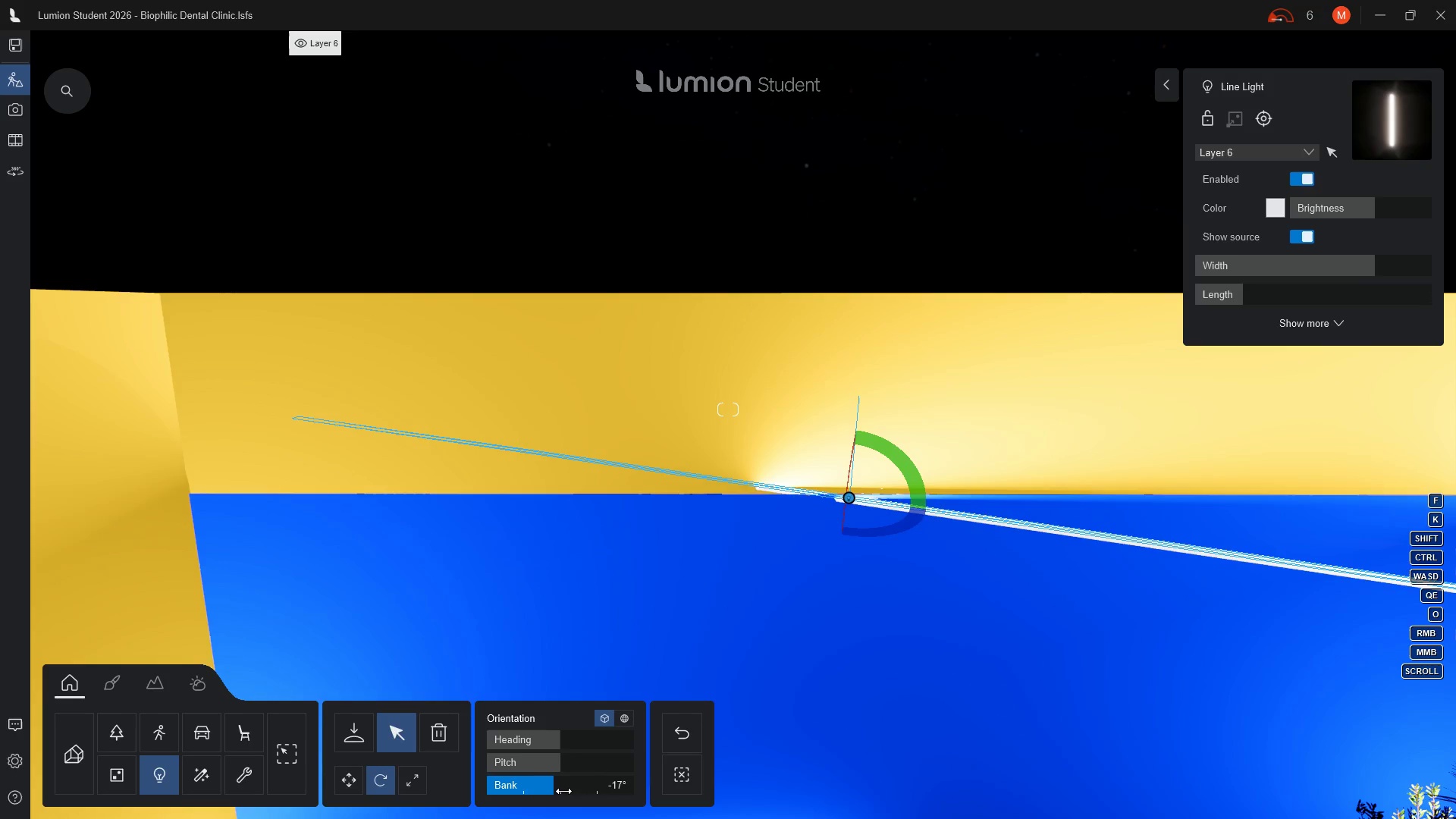 
left_click([622, 785])
 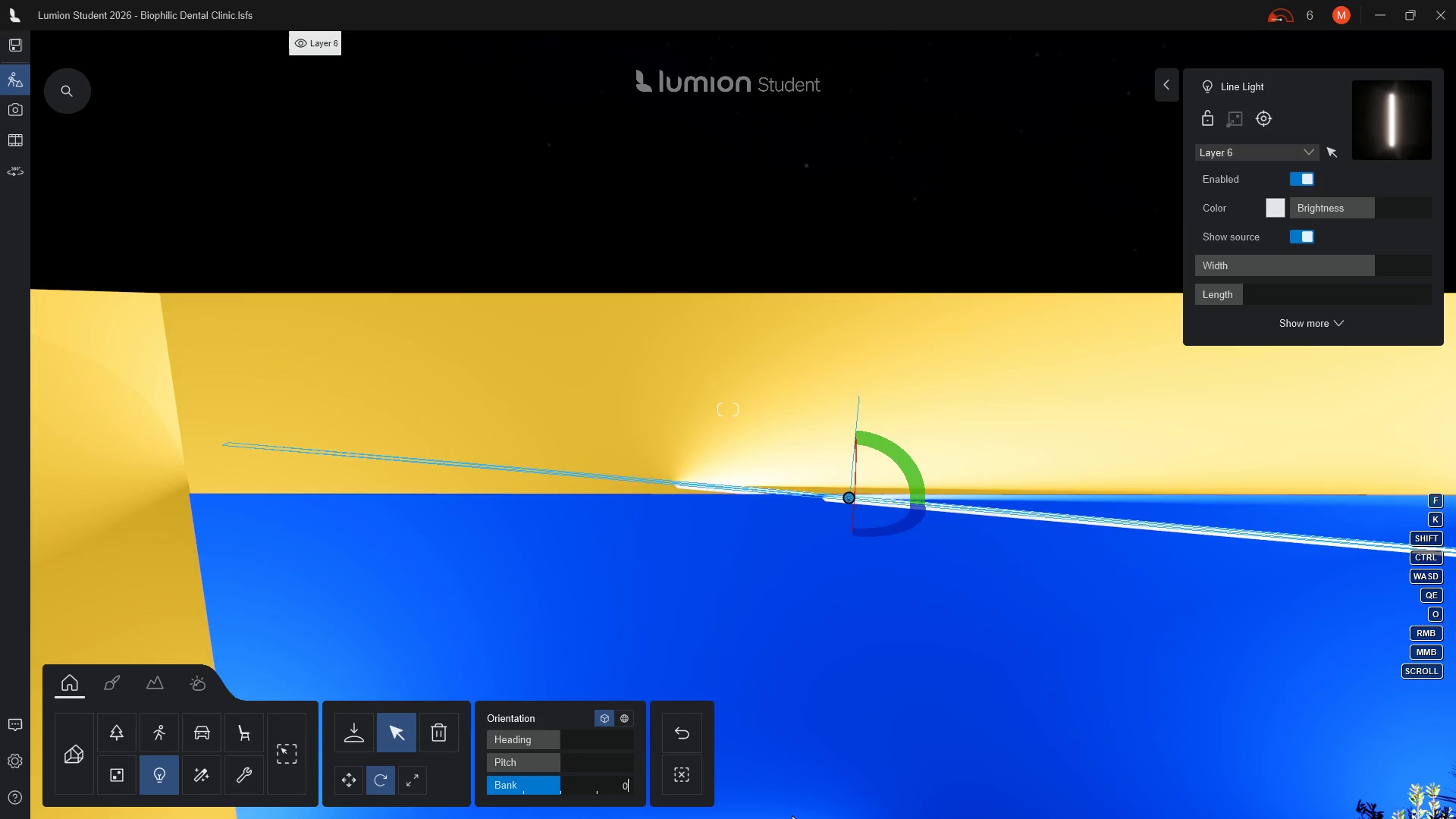 
key(Backspace)
 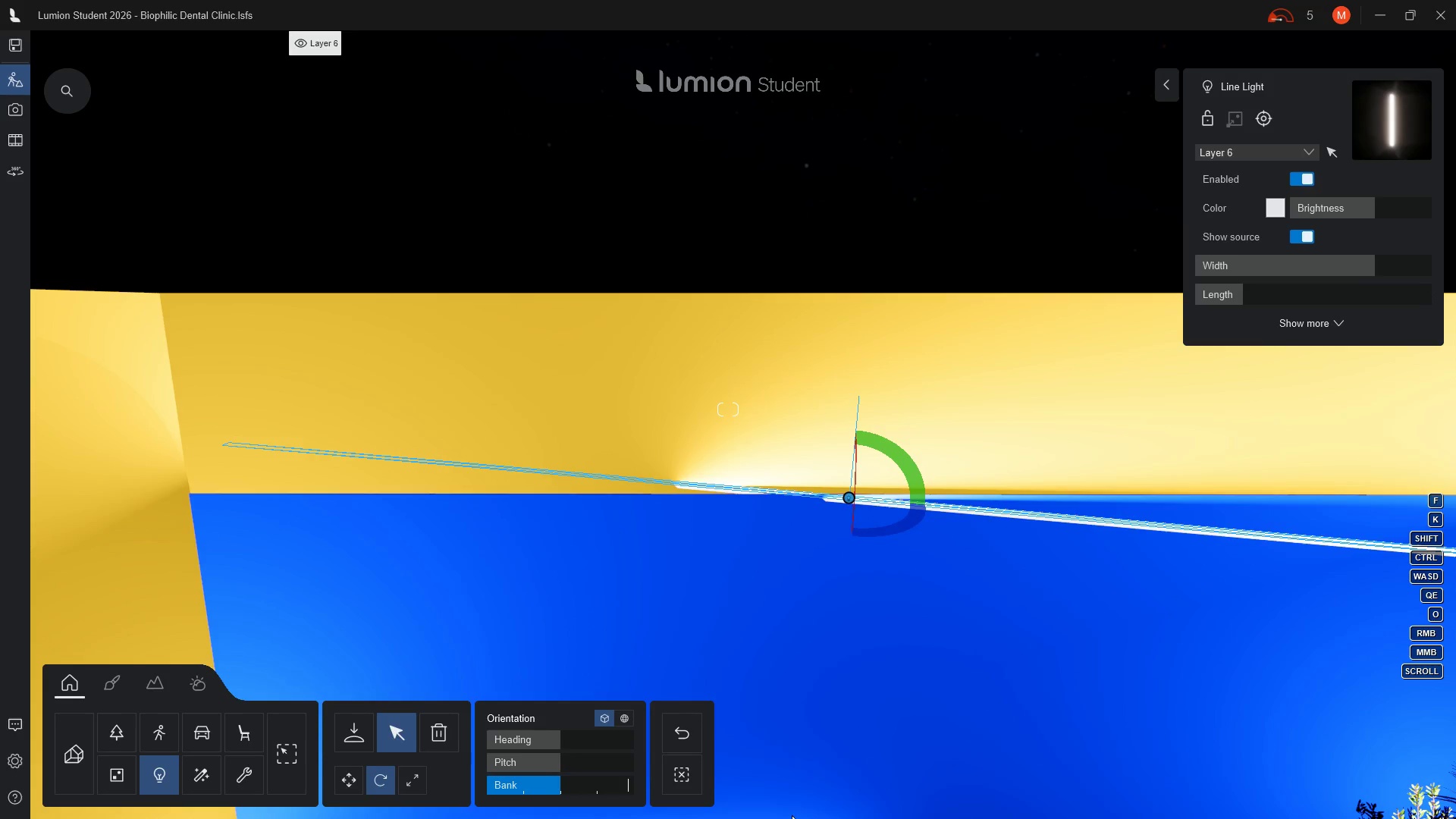 
key(4)
 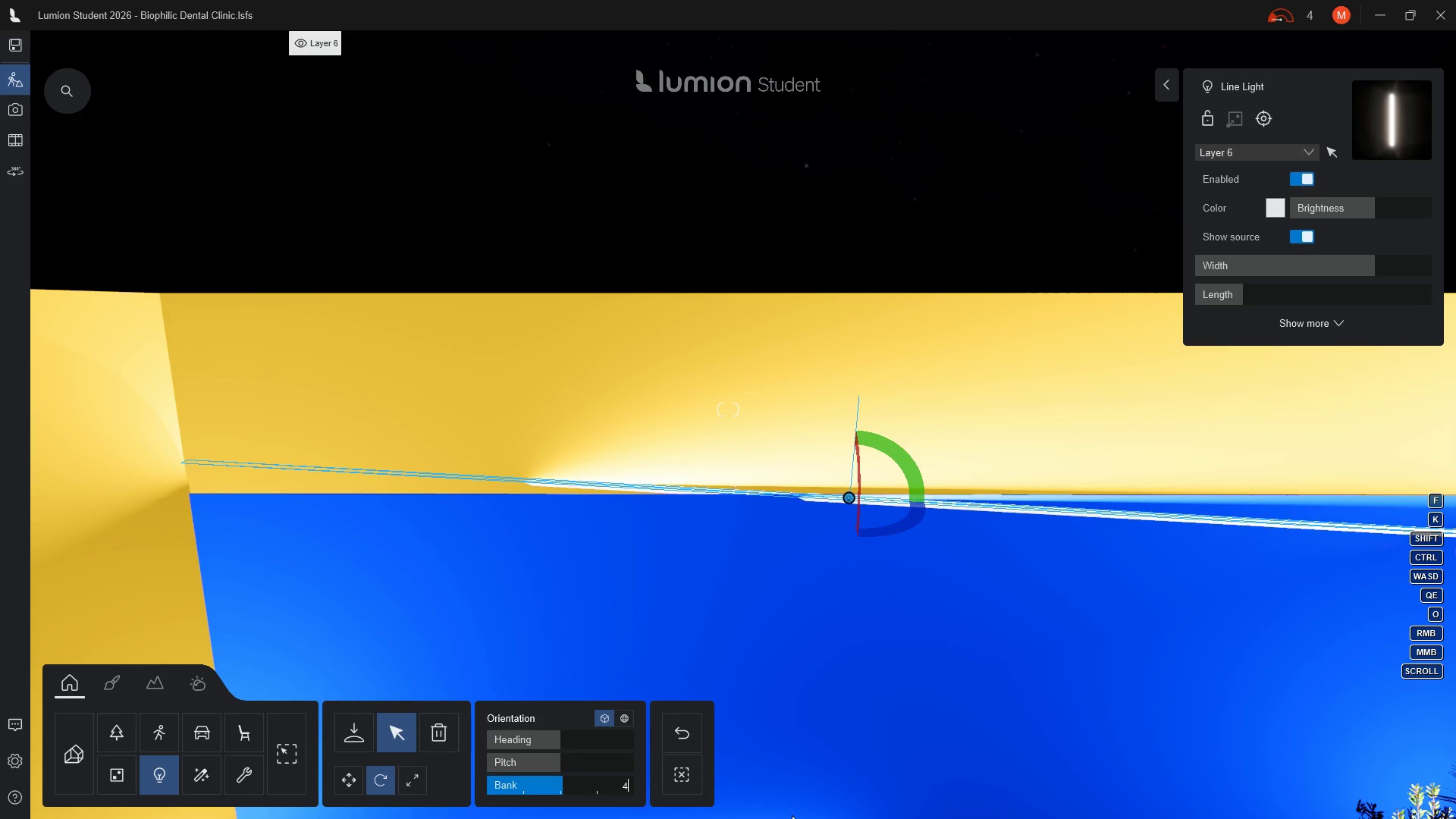 
key(Backspace)
 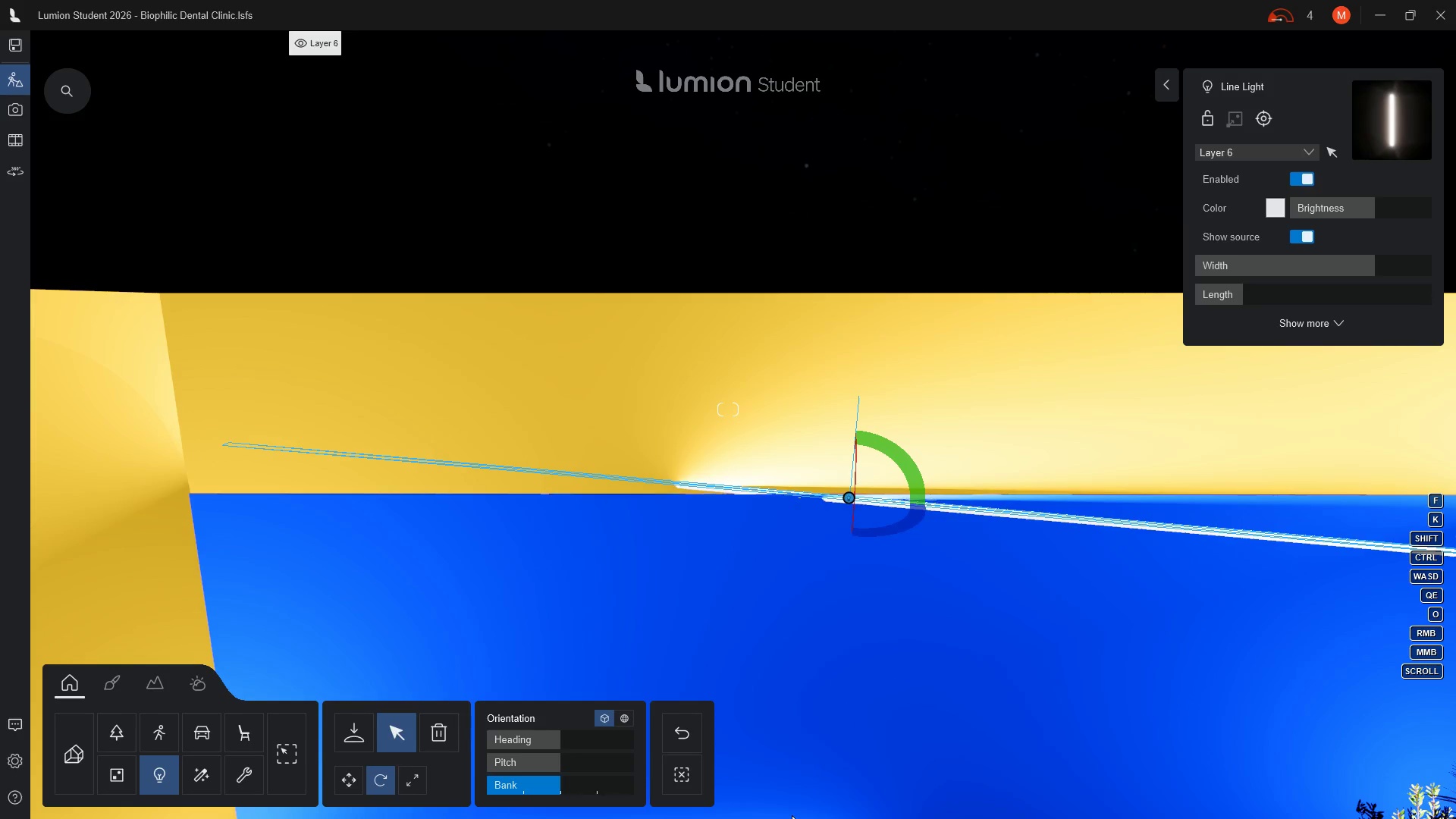 
key(8)
 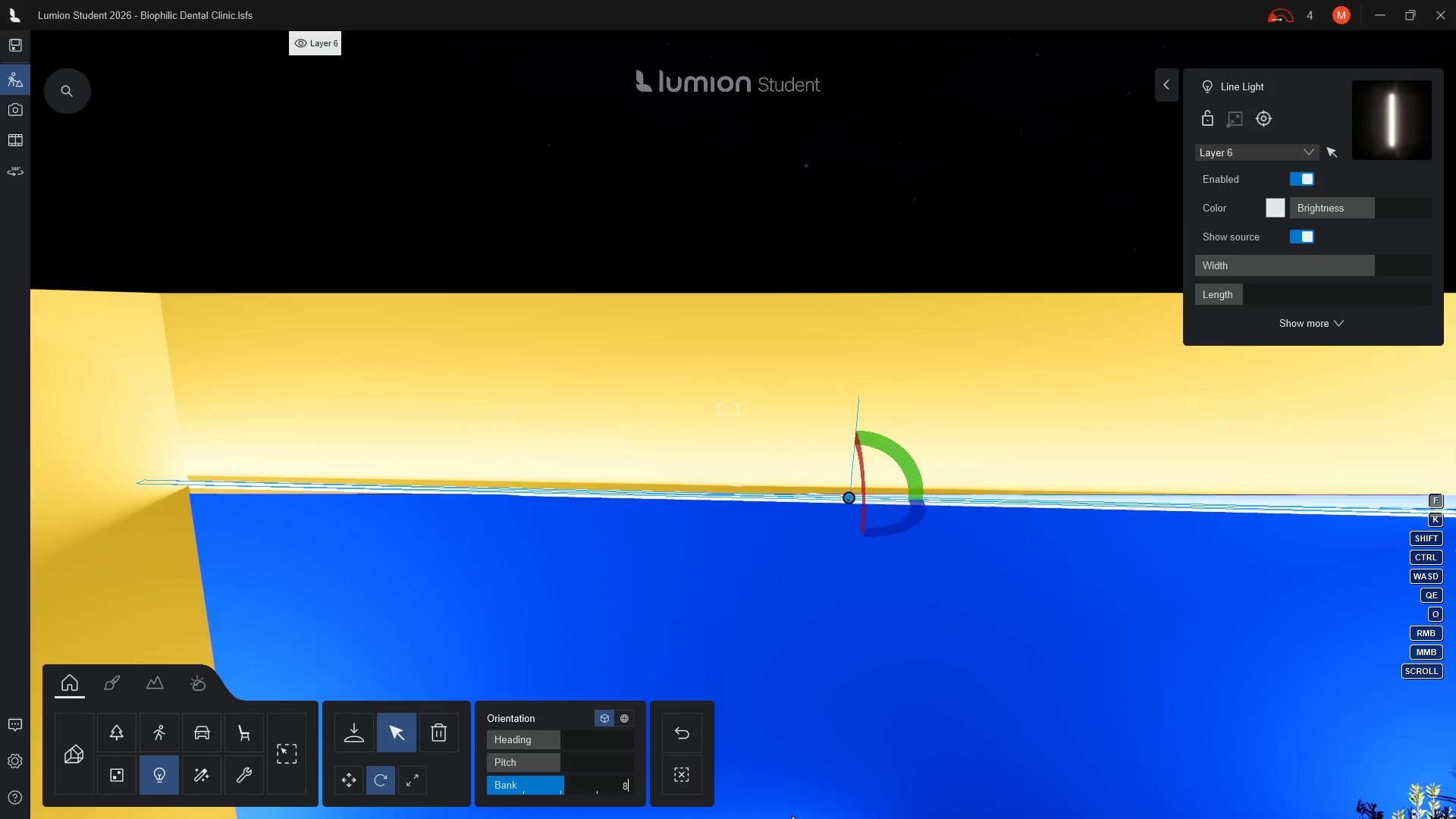 
key(Backspace)
 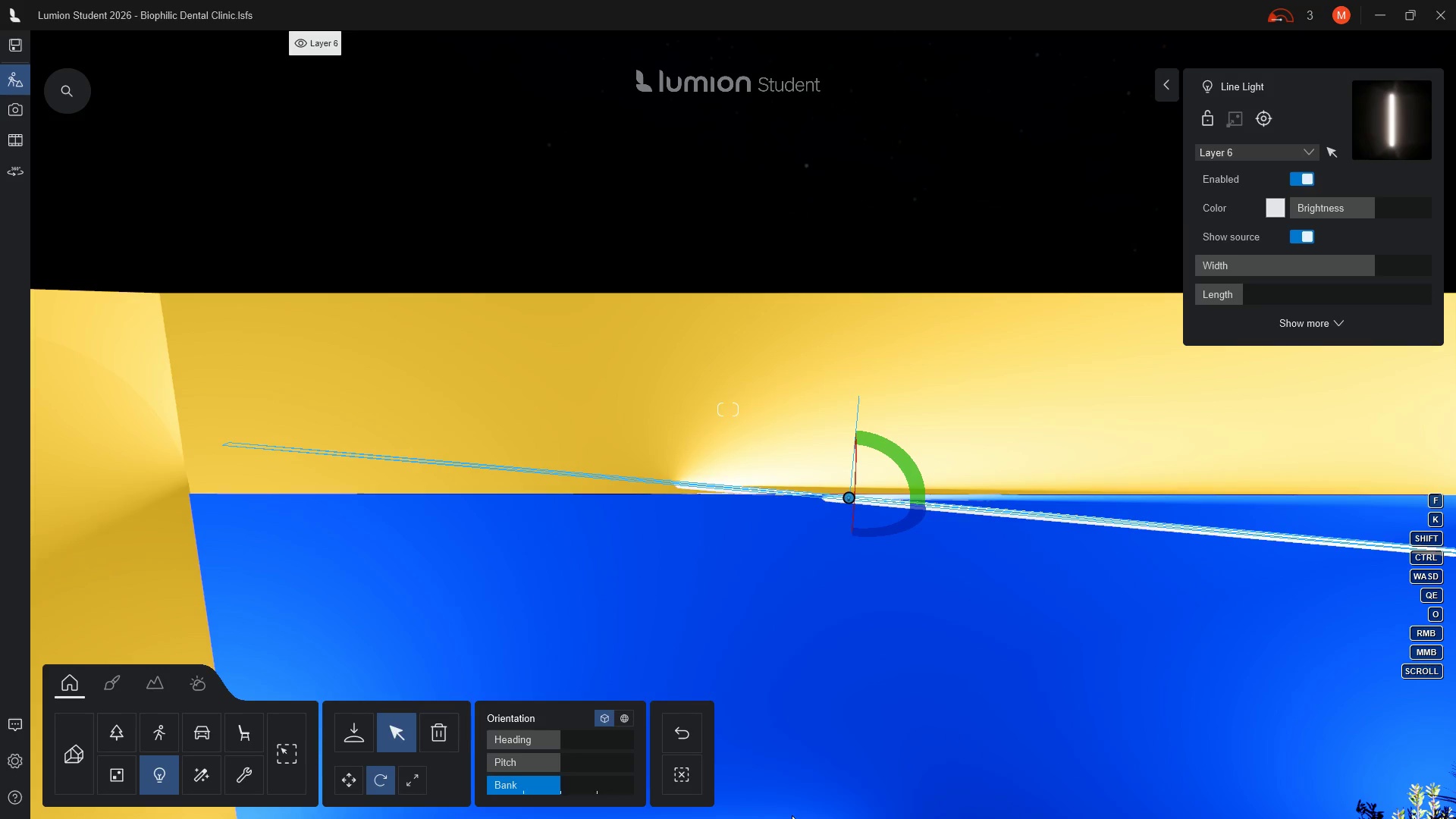 
key(9)
 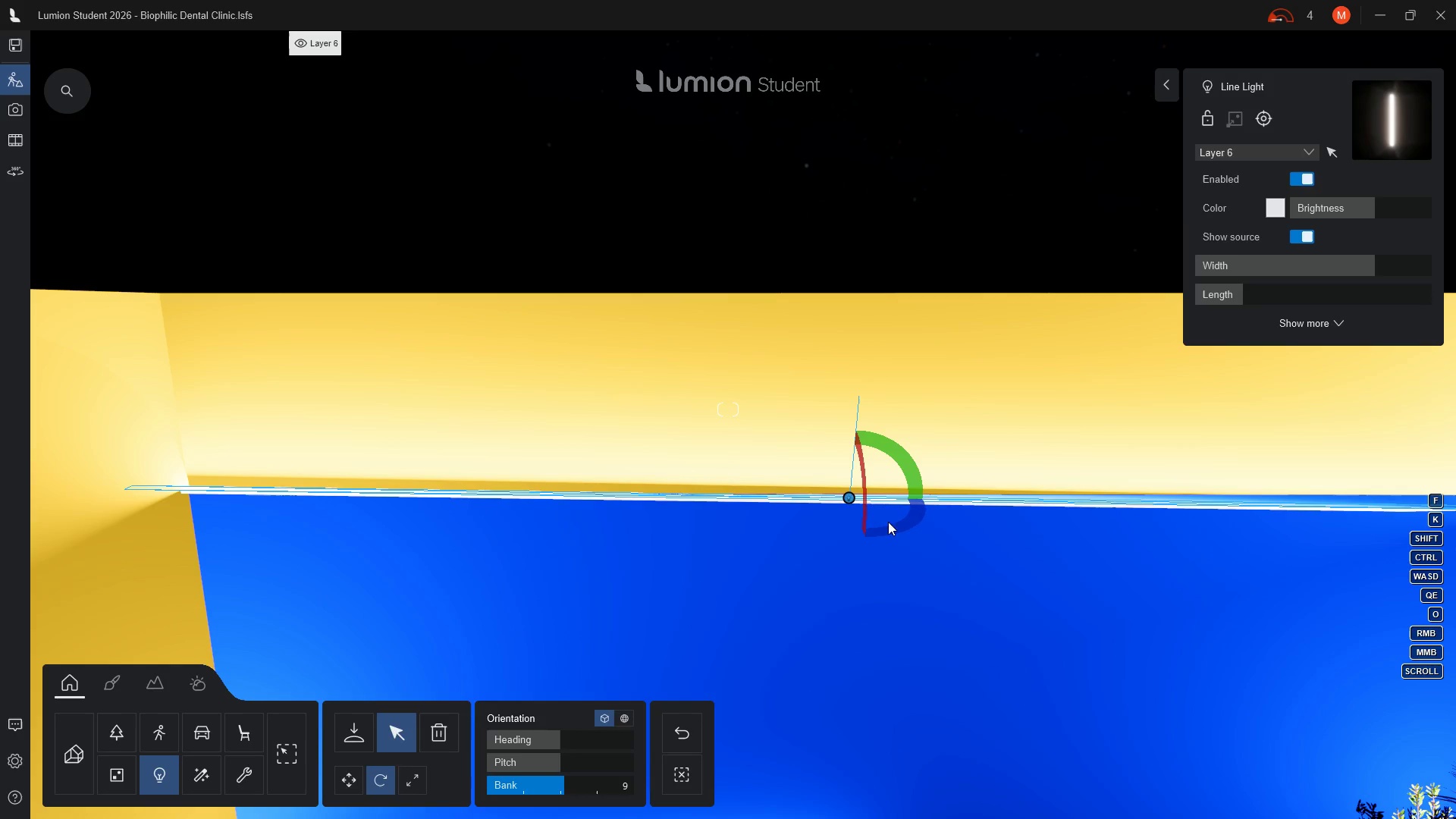 
wait(6.16)
 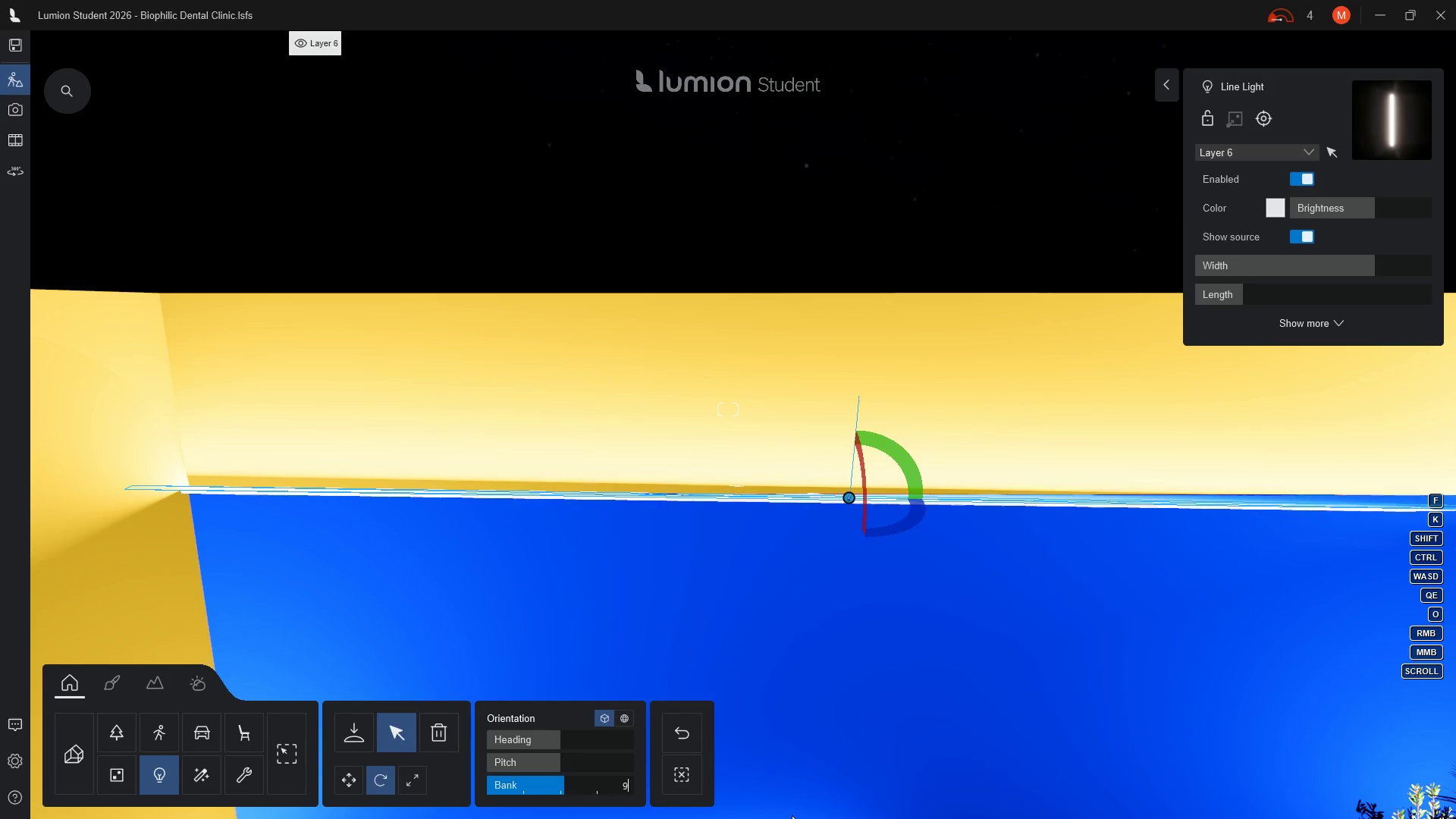 
left_click([348, 784])
 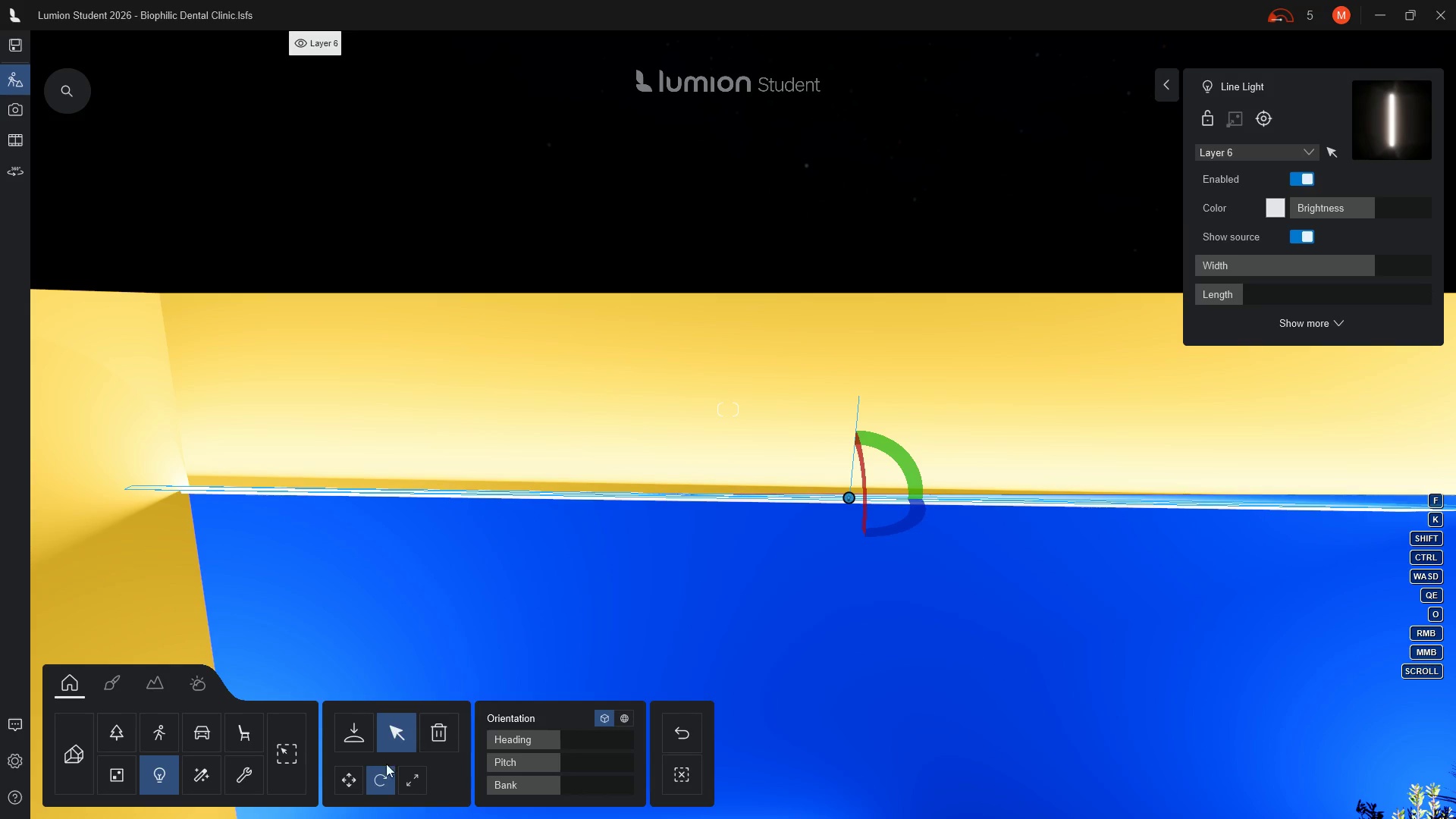 
left_click([348, 784])
 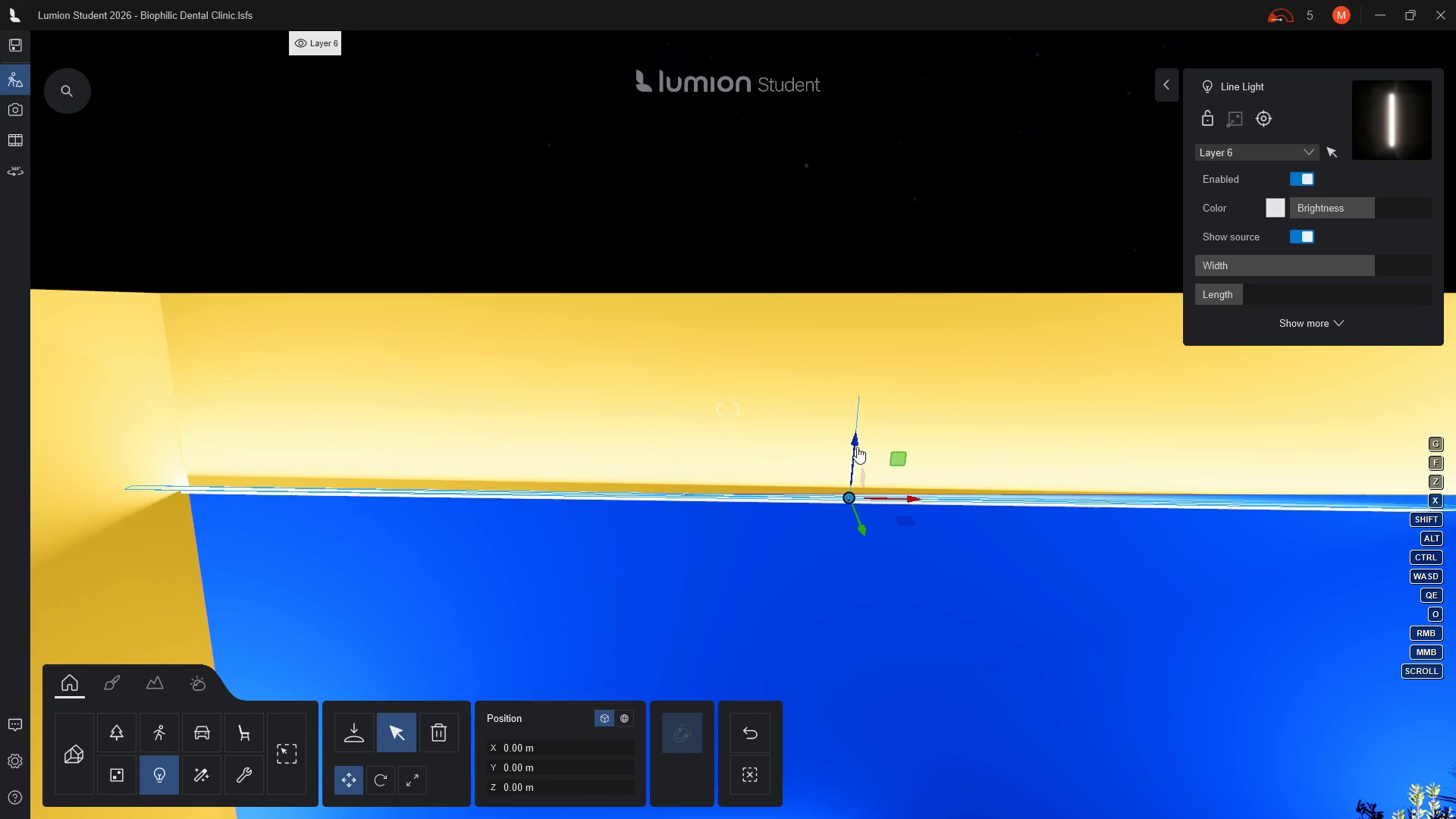 
left_click_drag(start_coordinate=[852, 444], to_coordinate=[853, 430])
 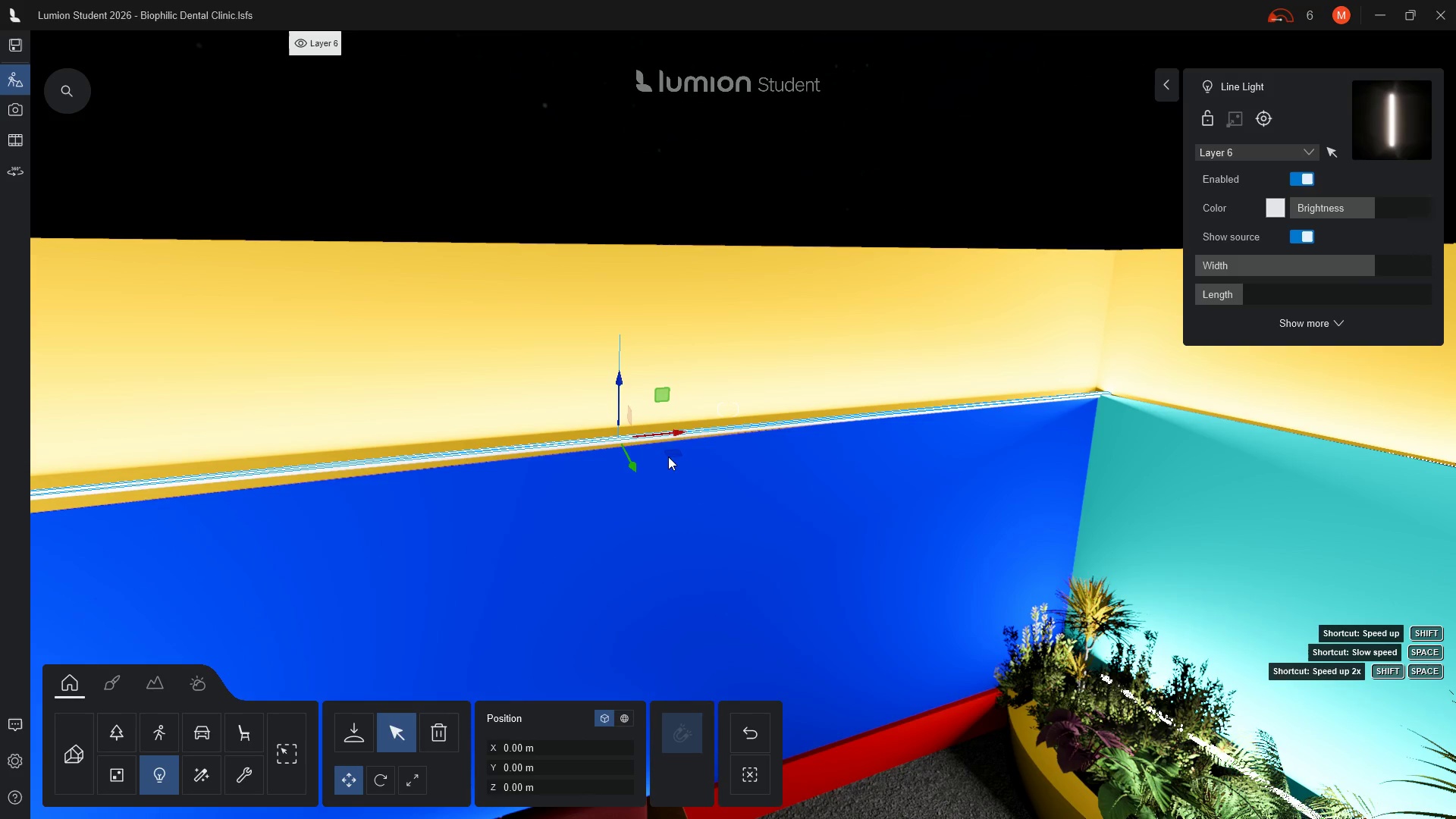 
left_click_drag(start_coordinate=[630, 464], to_coordinate=[615, 457])
 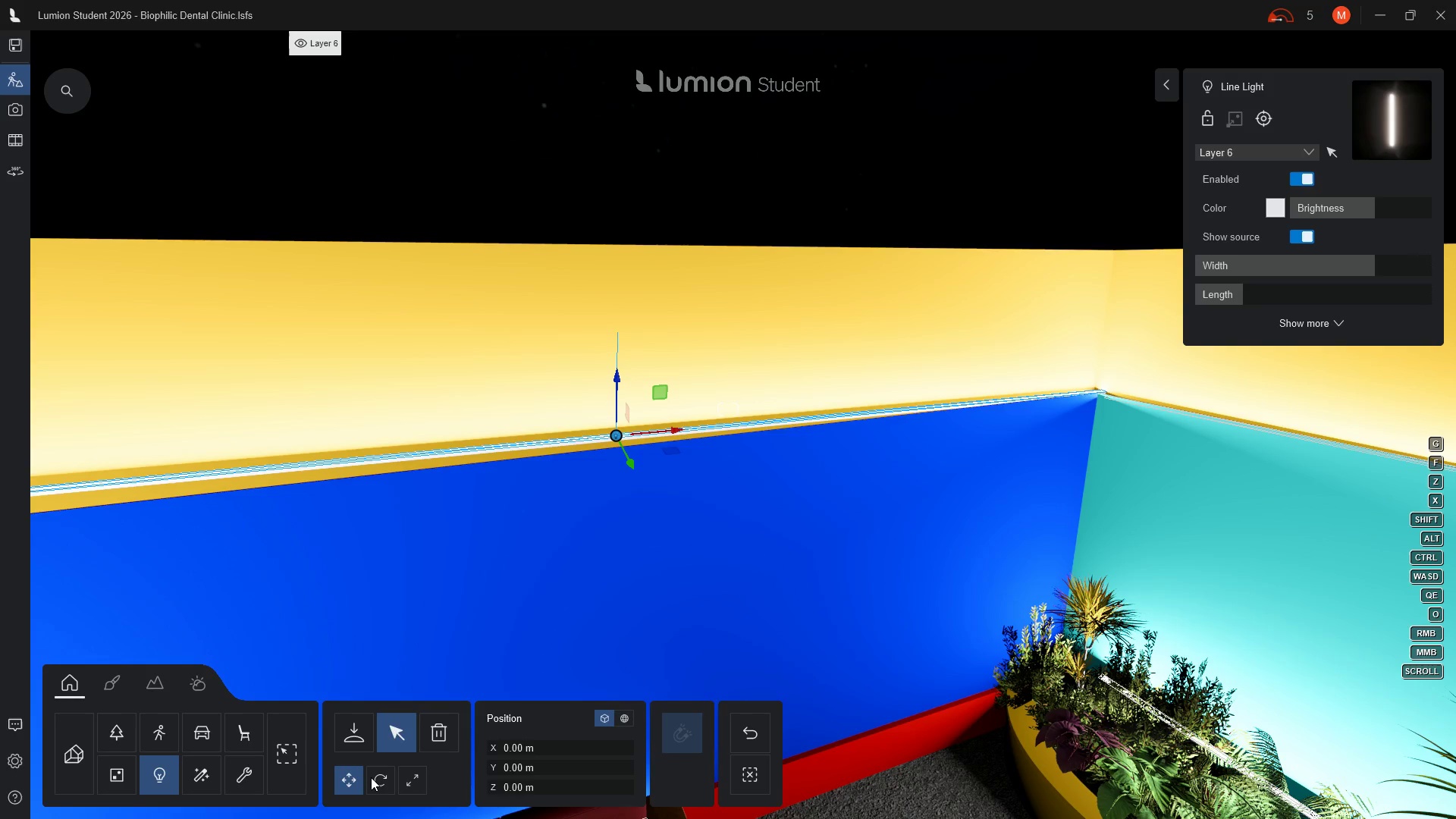 
left_click([384, 783])
 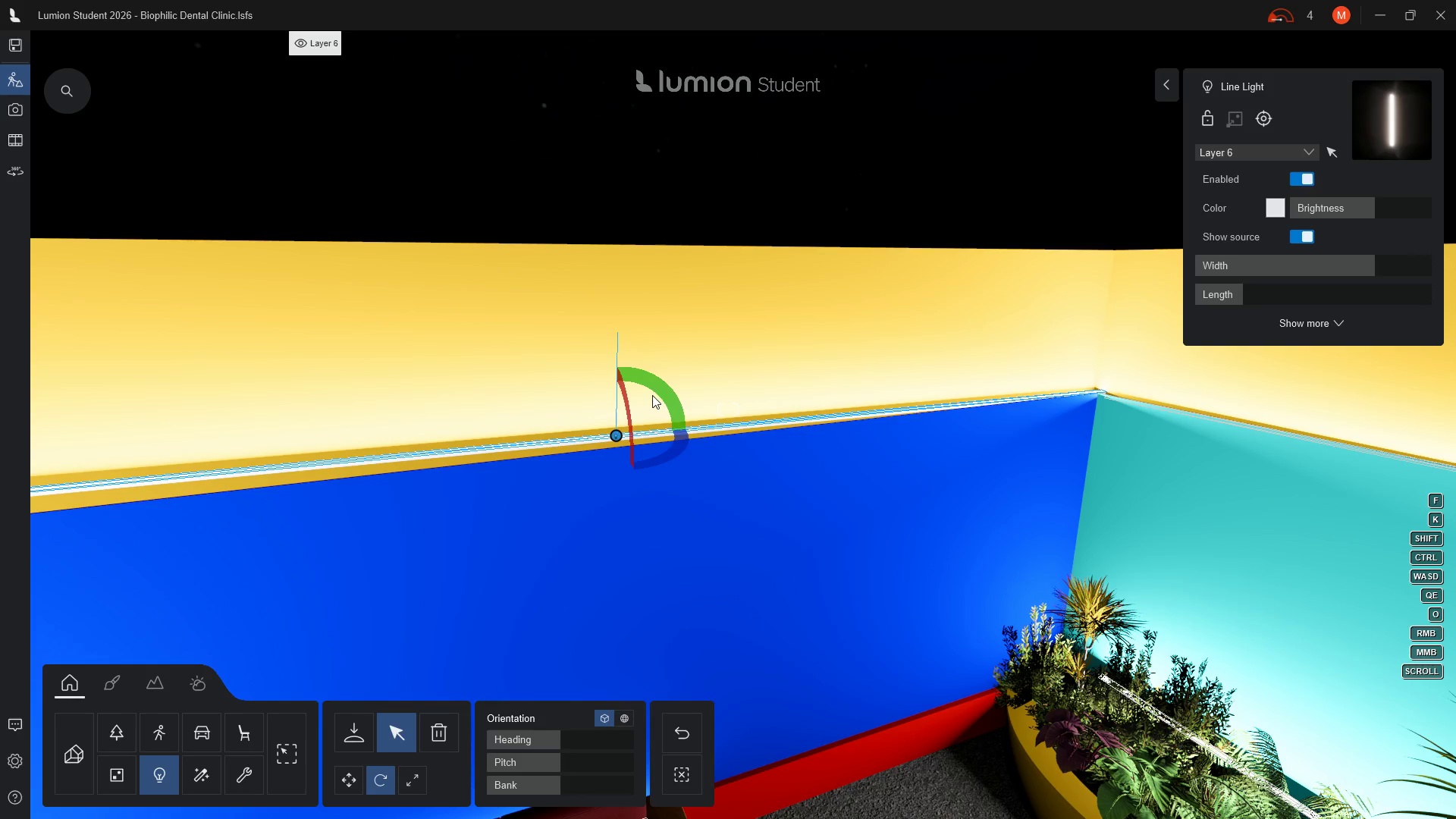 
left_click([657, 386])
 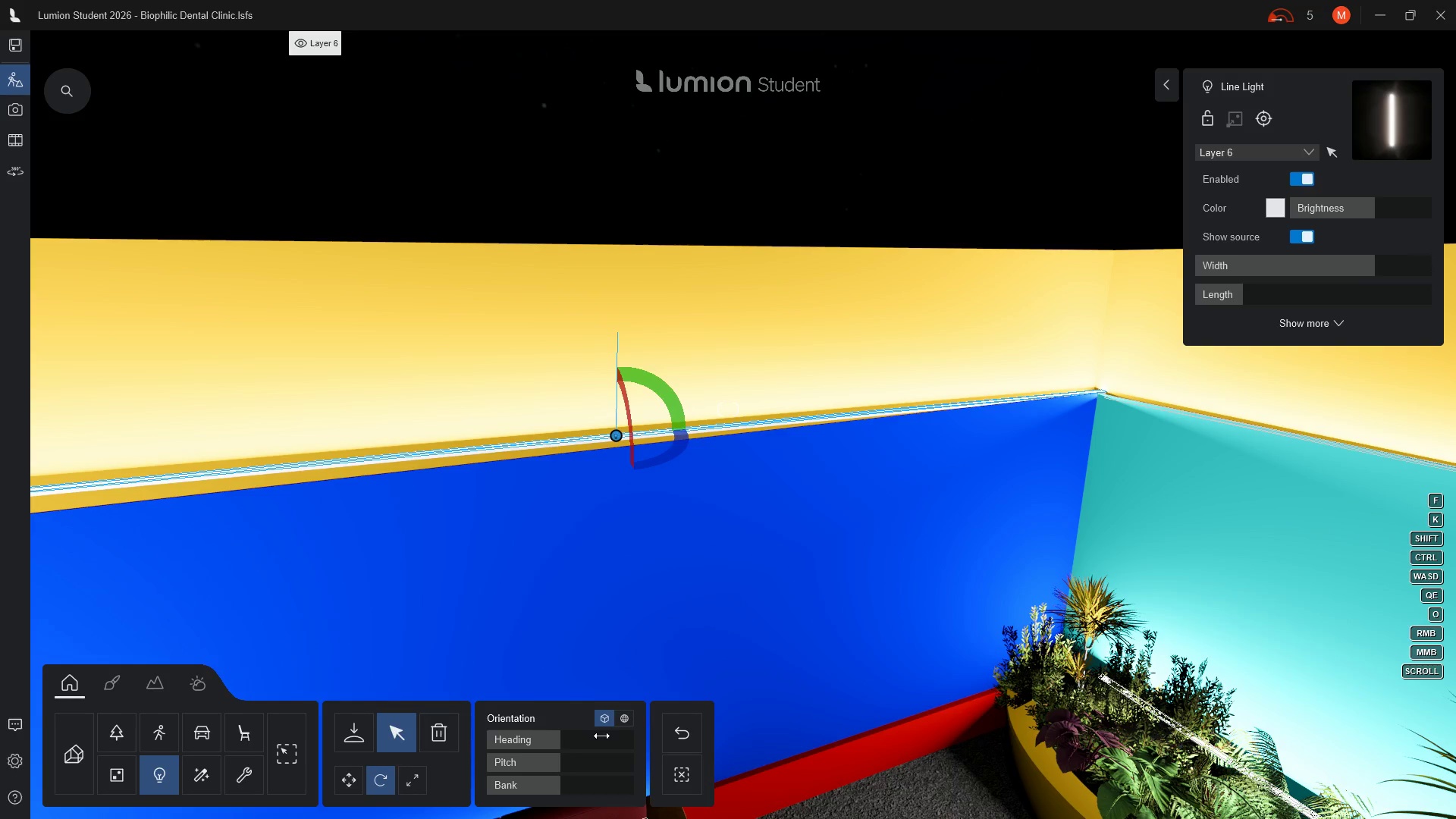 
left_click([621, 742])
 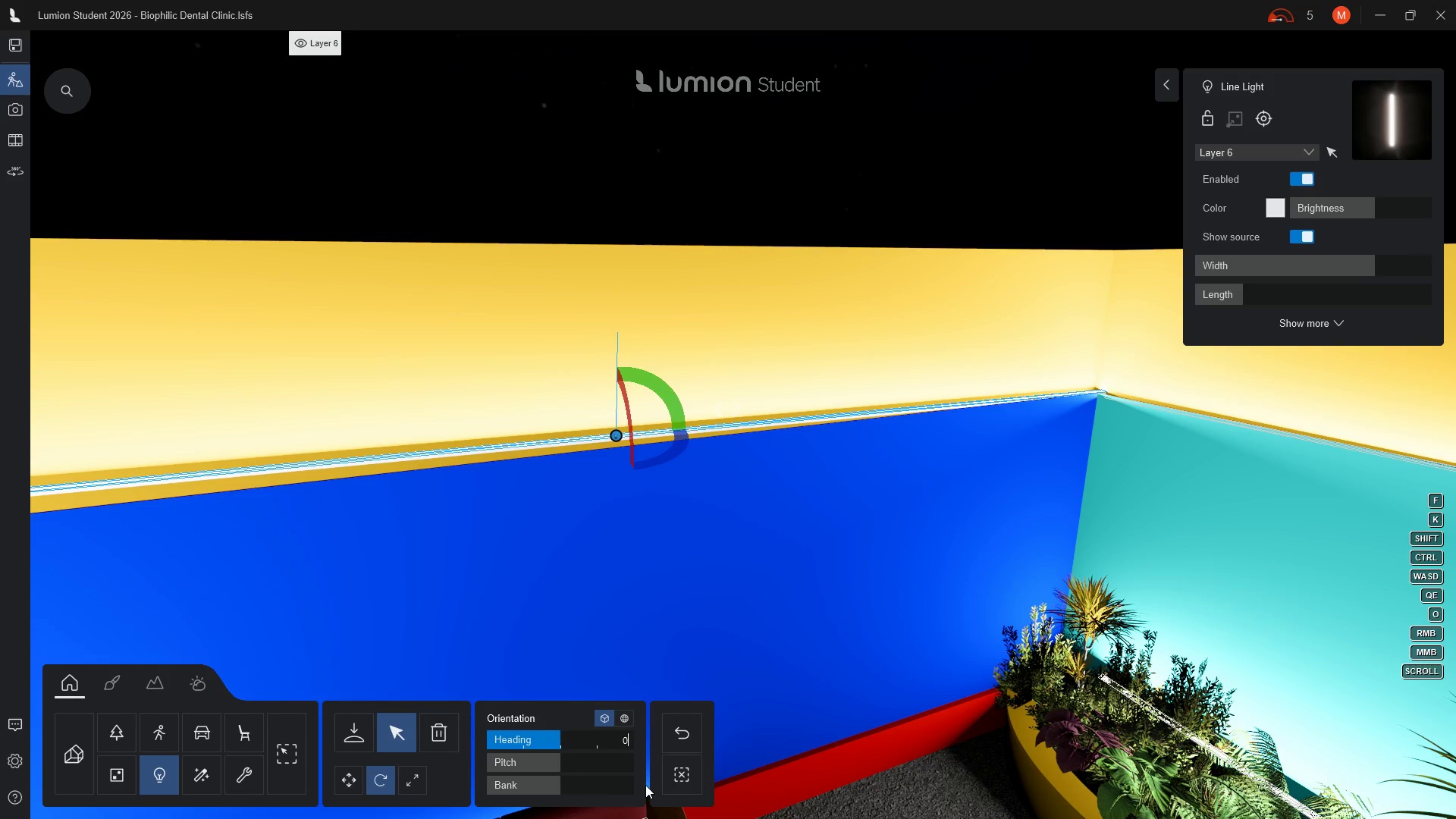 
key(Backspace)
 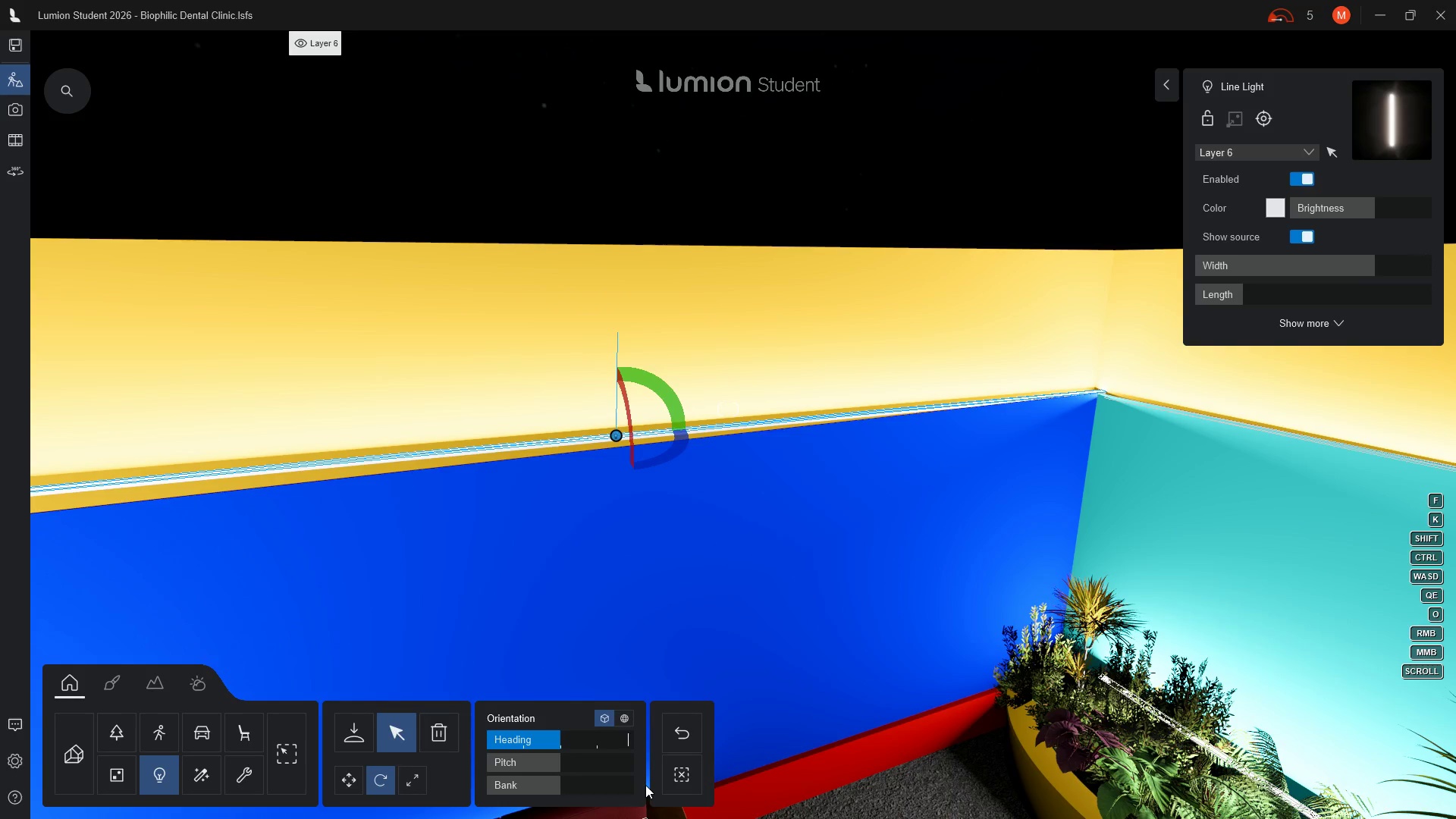 
key(1)
 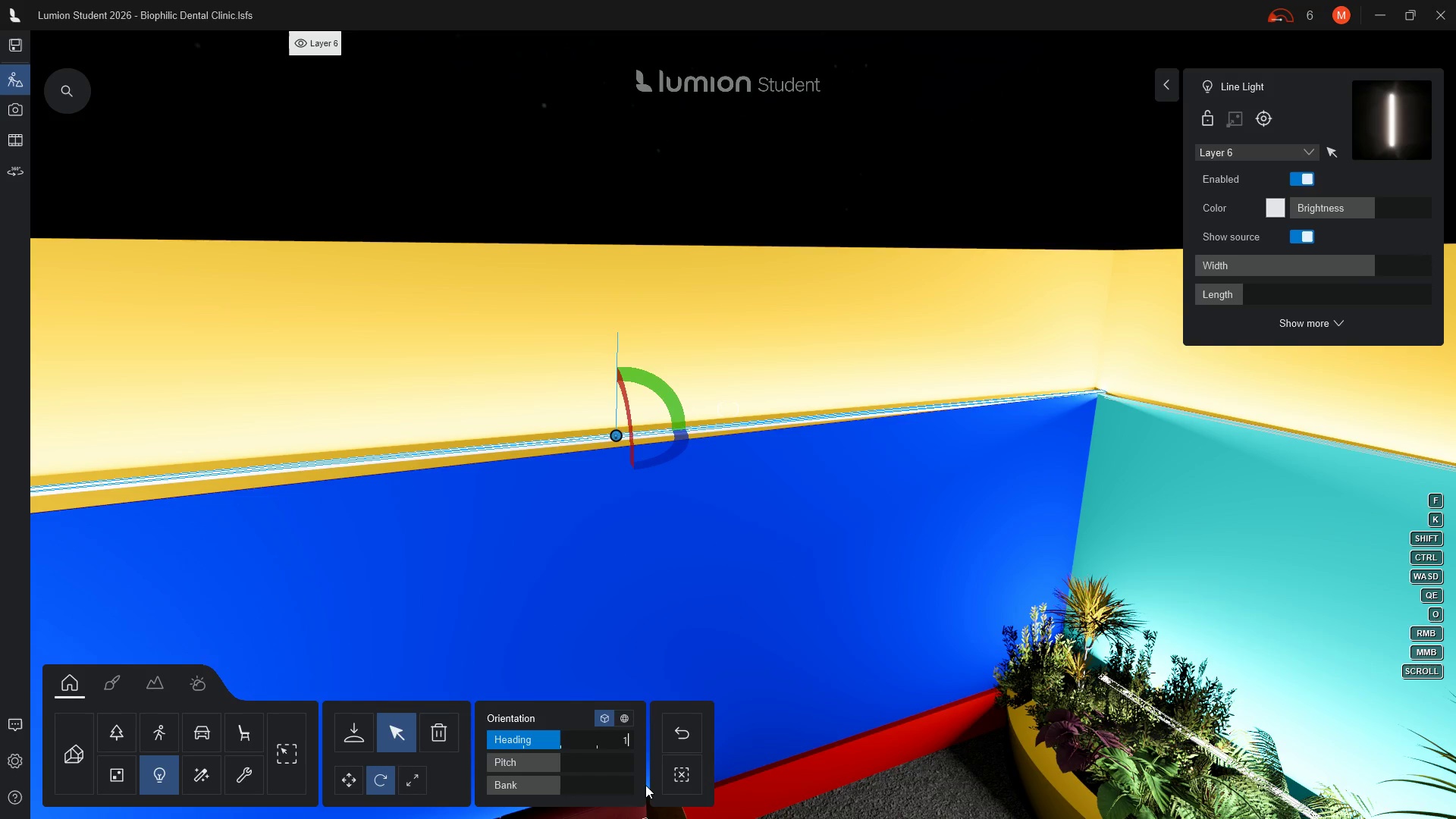 
key(Enter)
 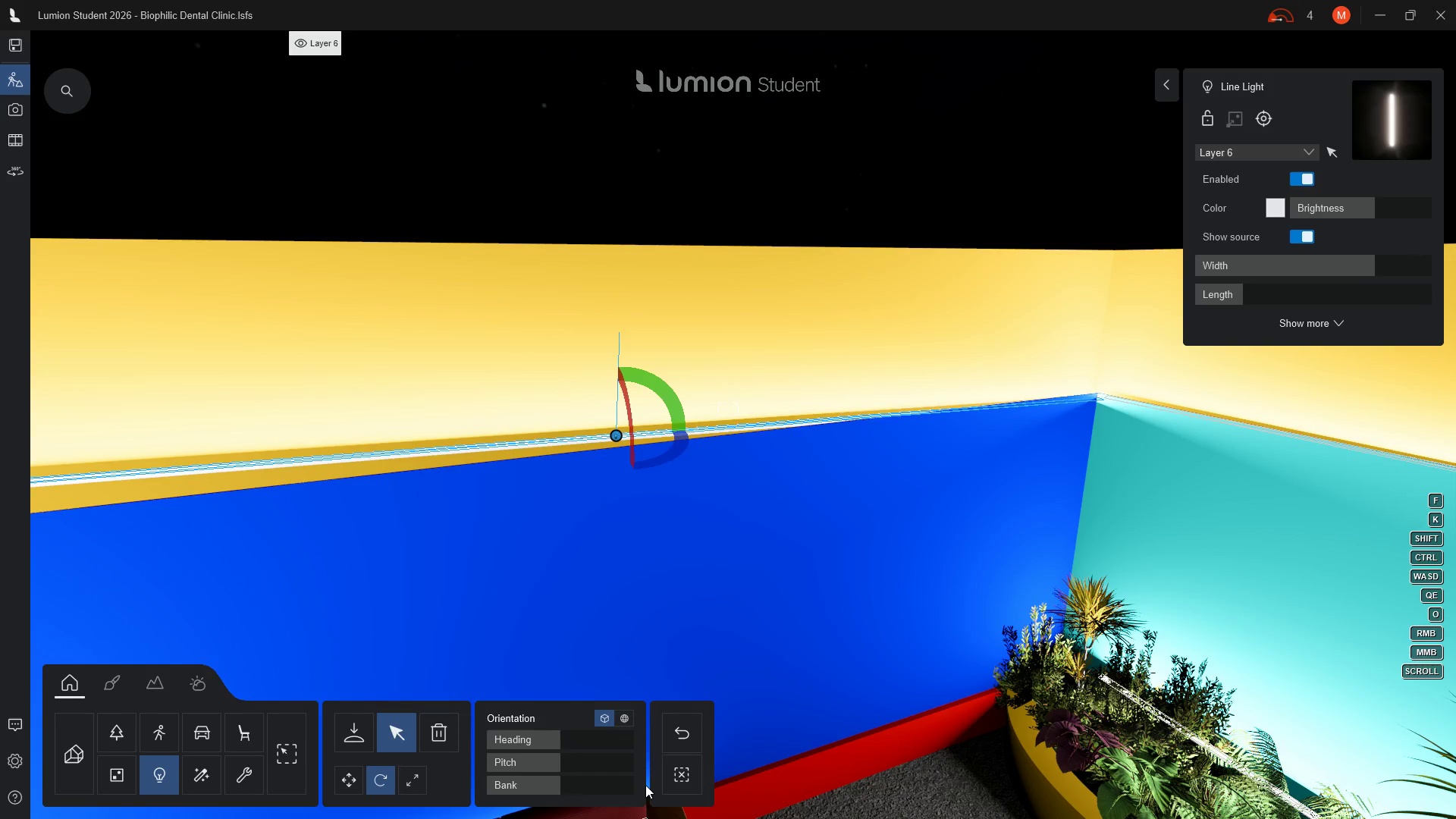 
left_click([604, 734])
 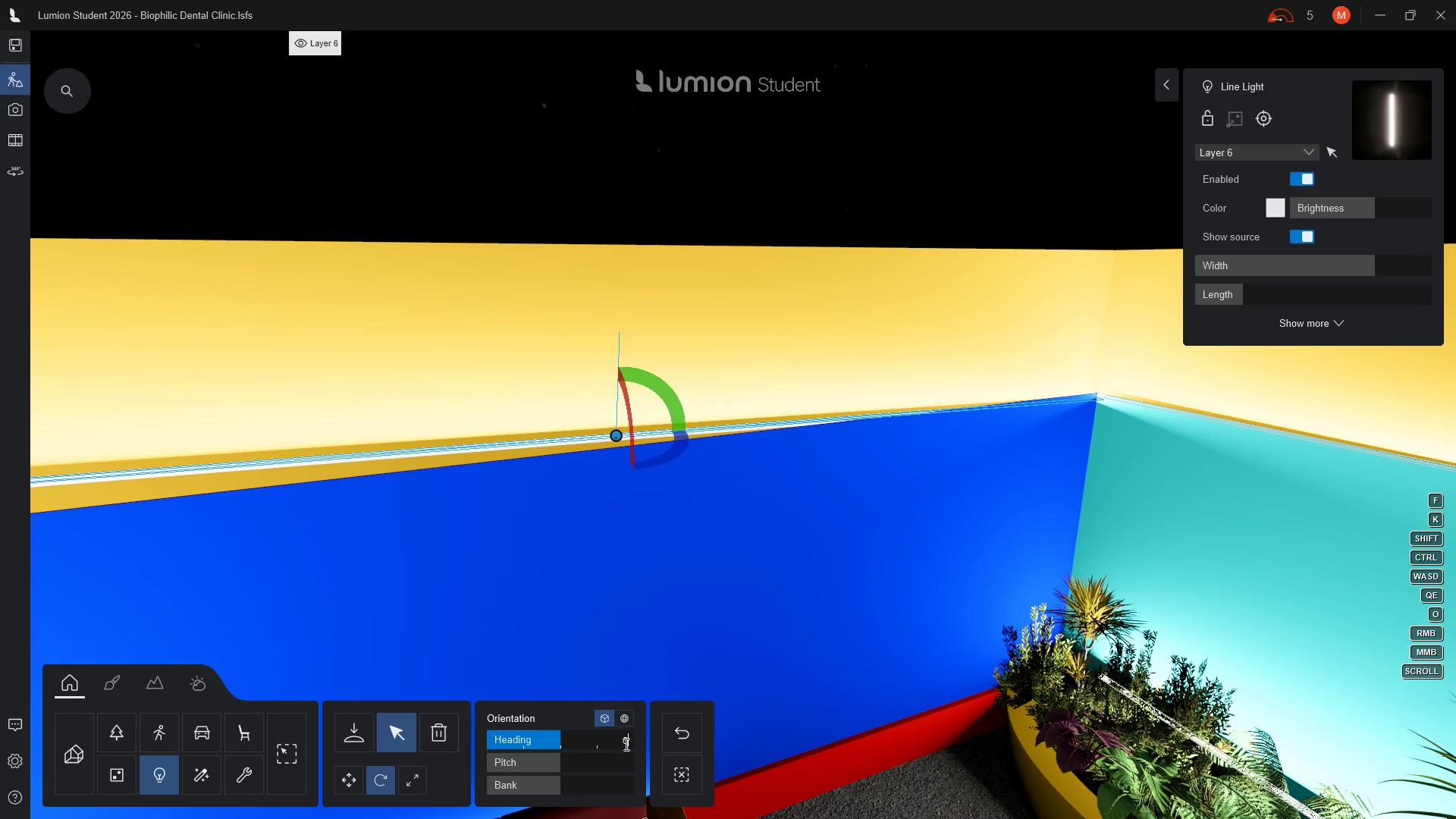 
key(Backspace)
 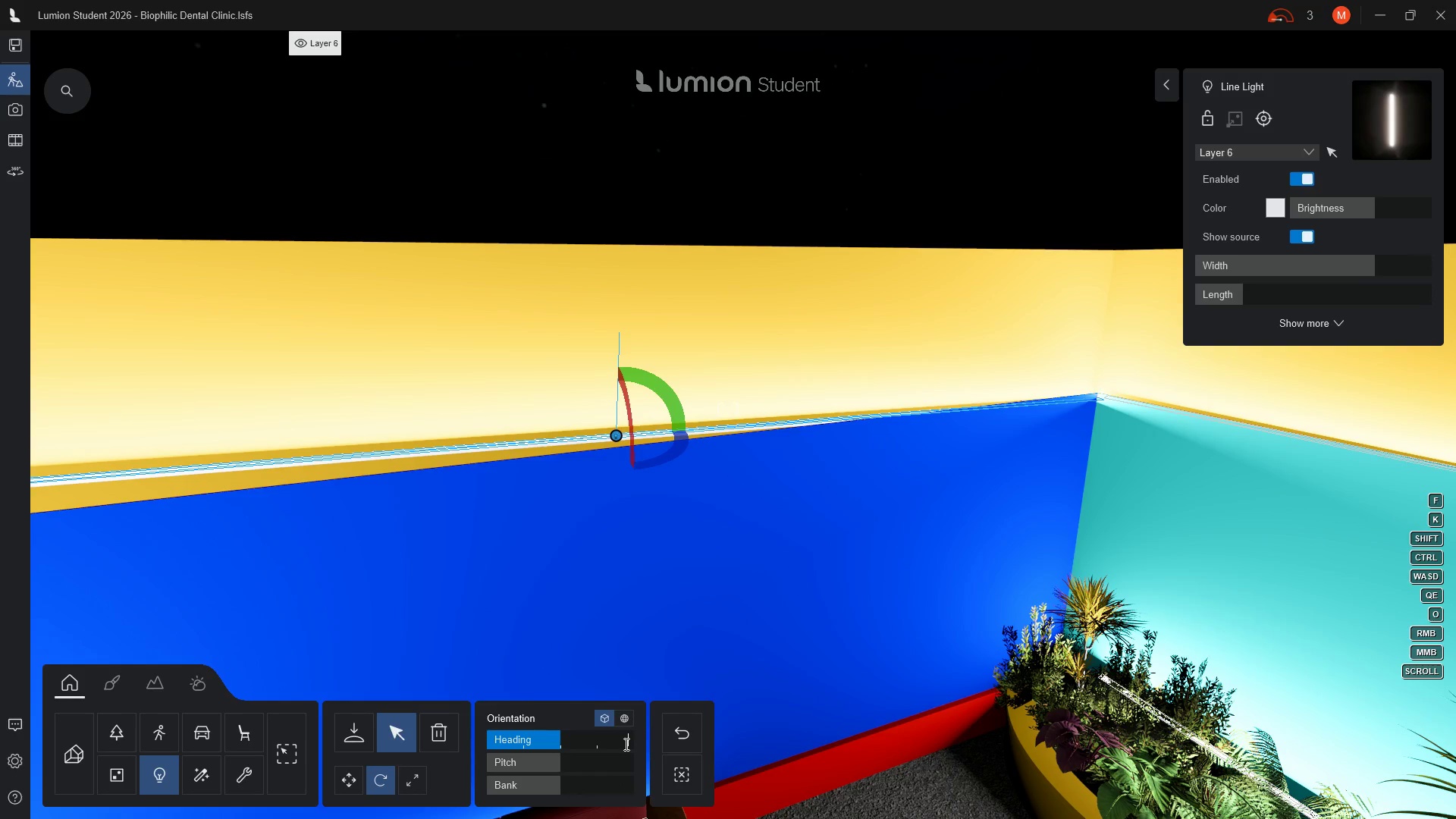 
key(Minus)
 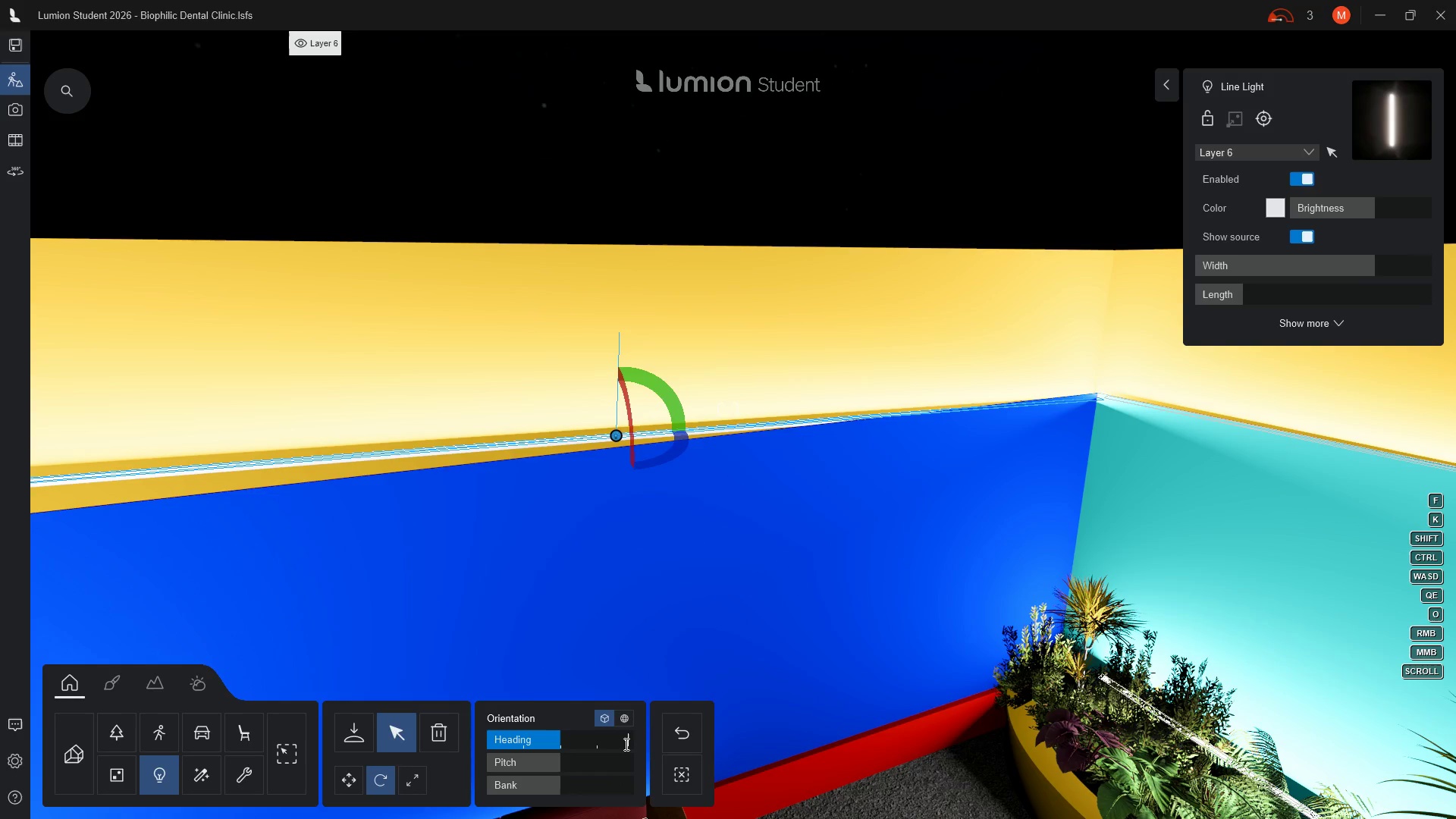 
key(2)
 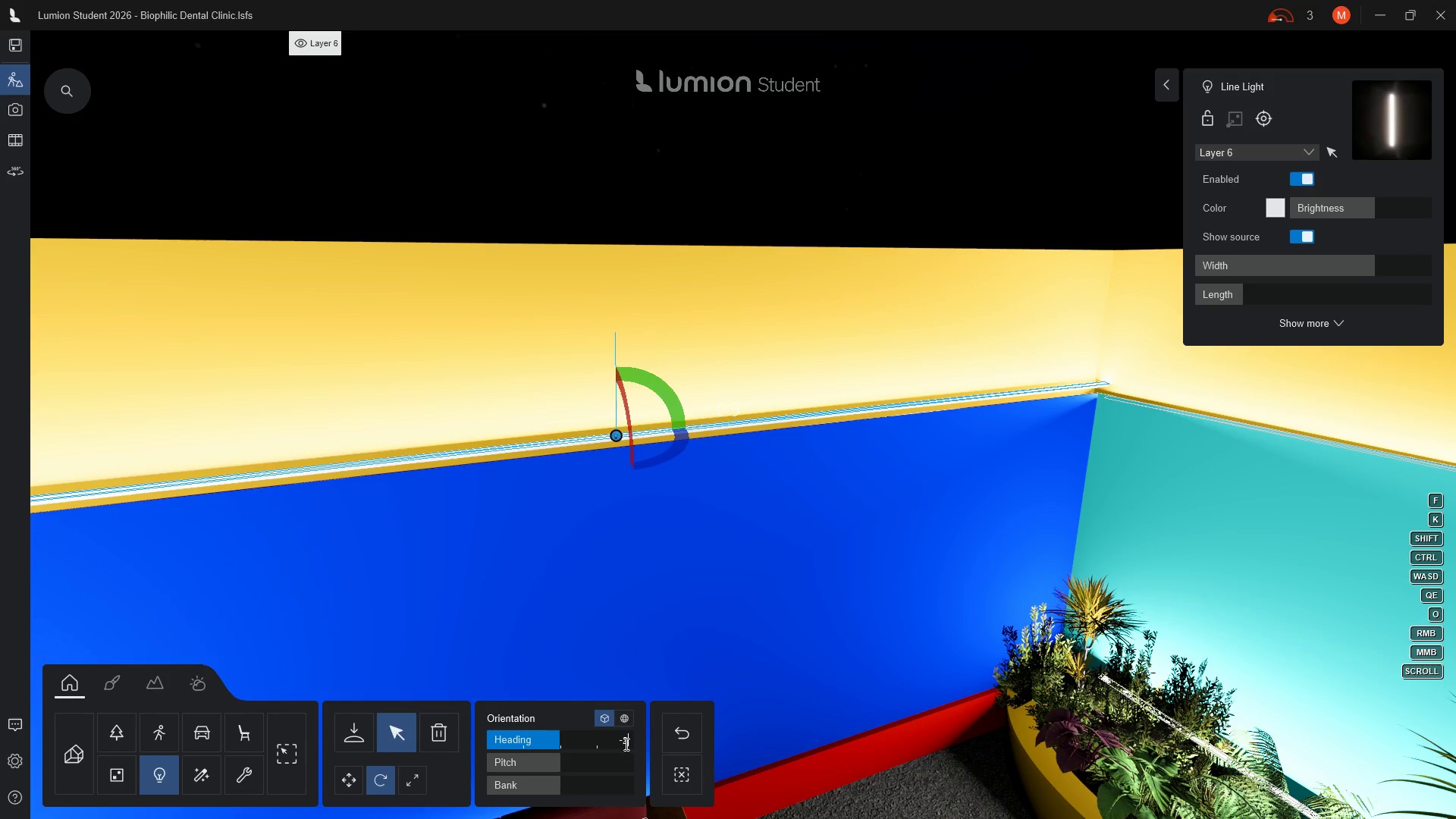 
left_click([347, 786])
 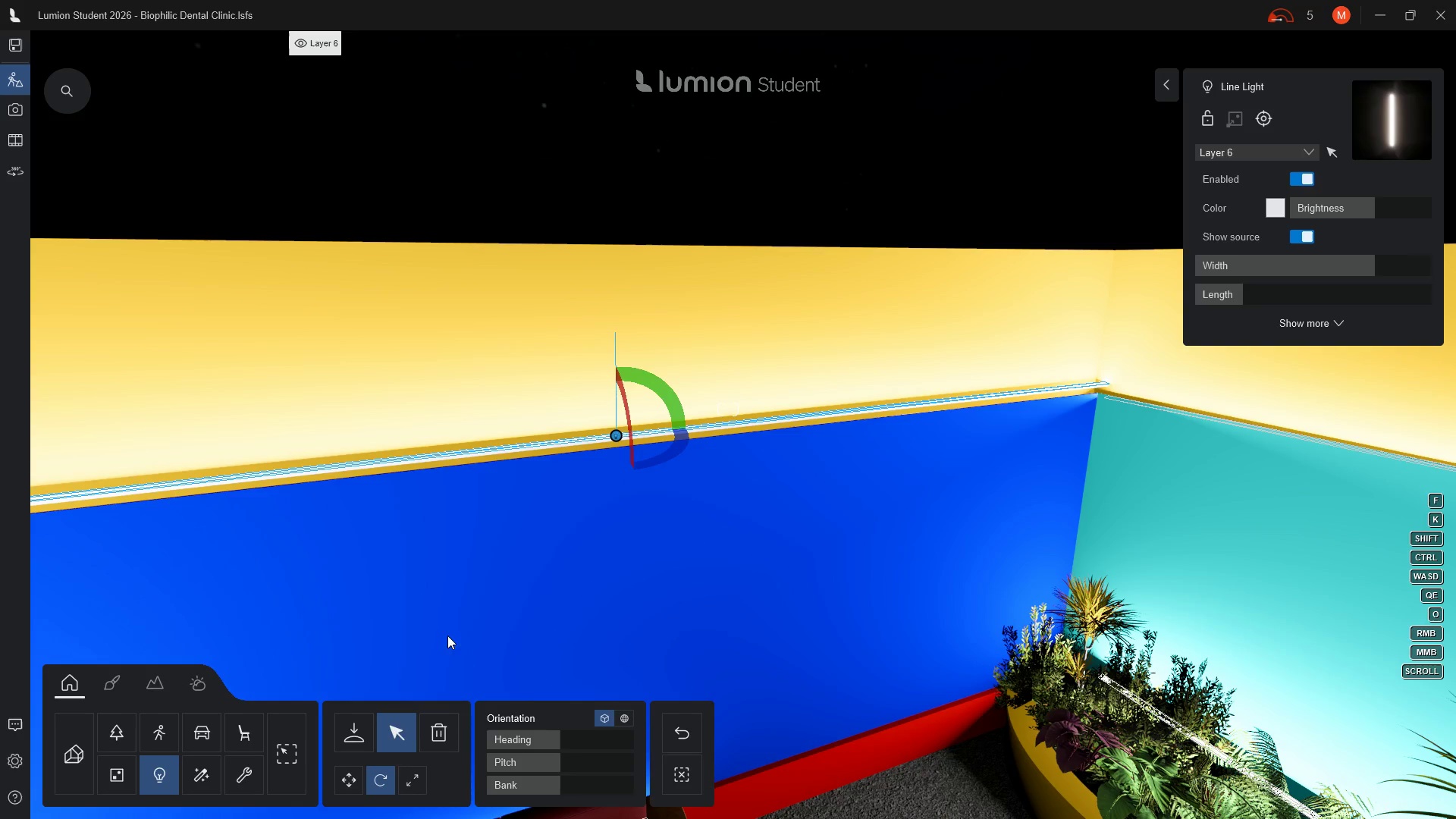 
left_click([349, 784])
 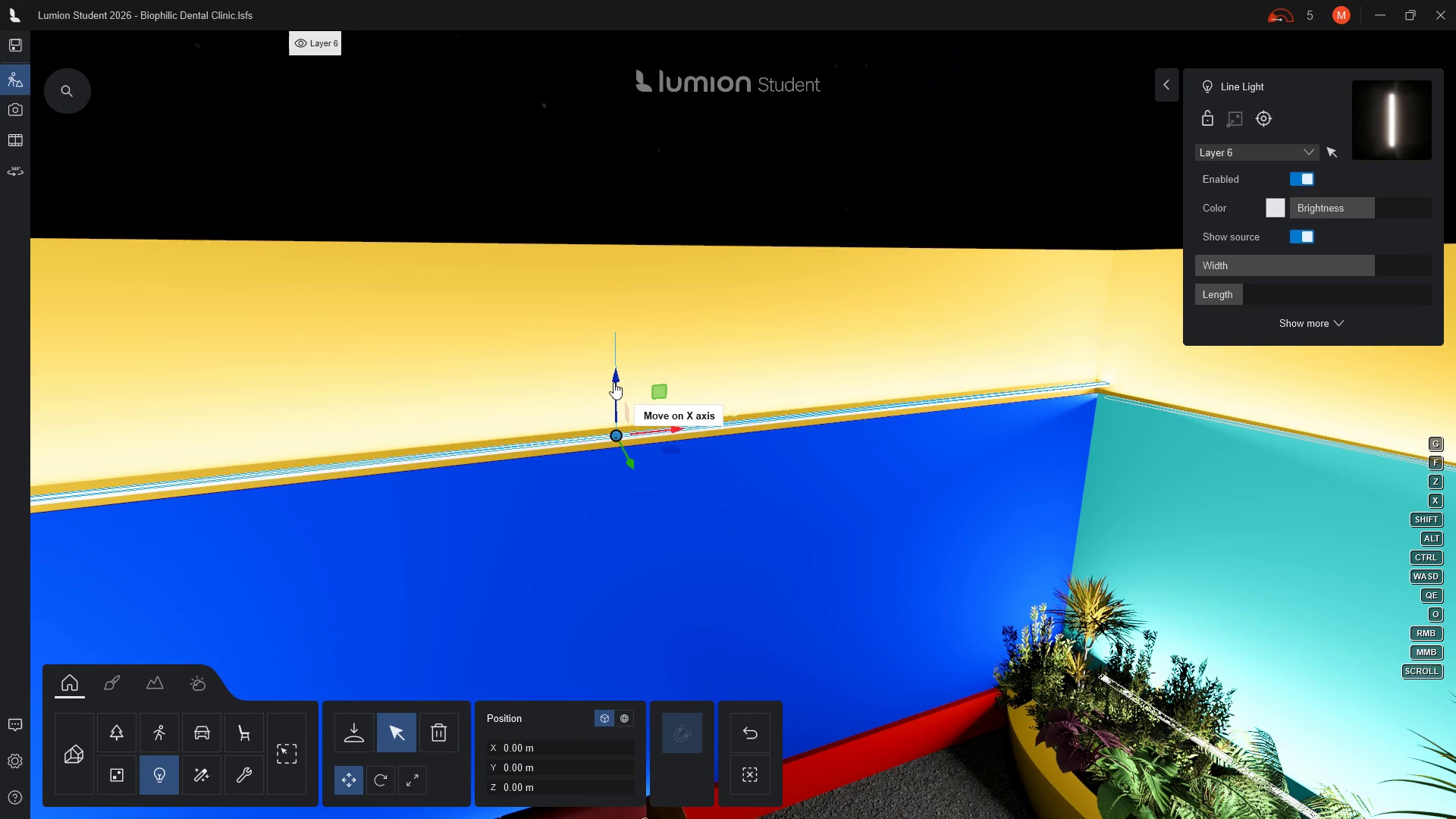 
left_click_drag(start_coordinate=[616, 378], to_coordinate=[616, 390])
 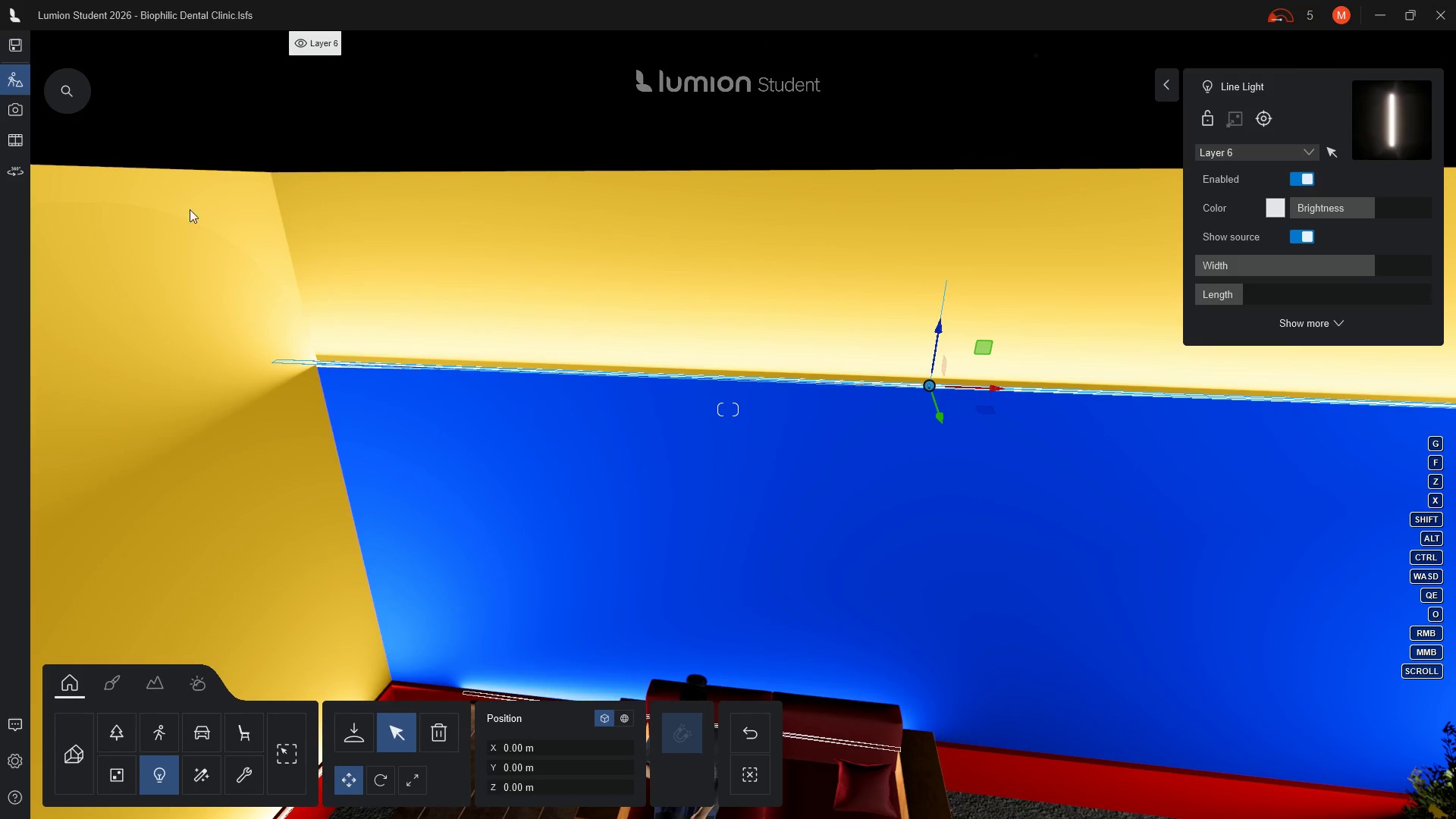 
wait(7.44)
 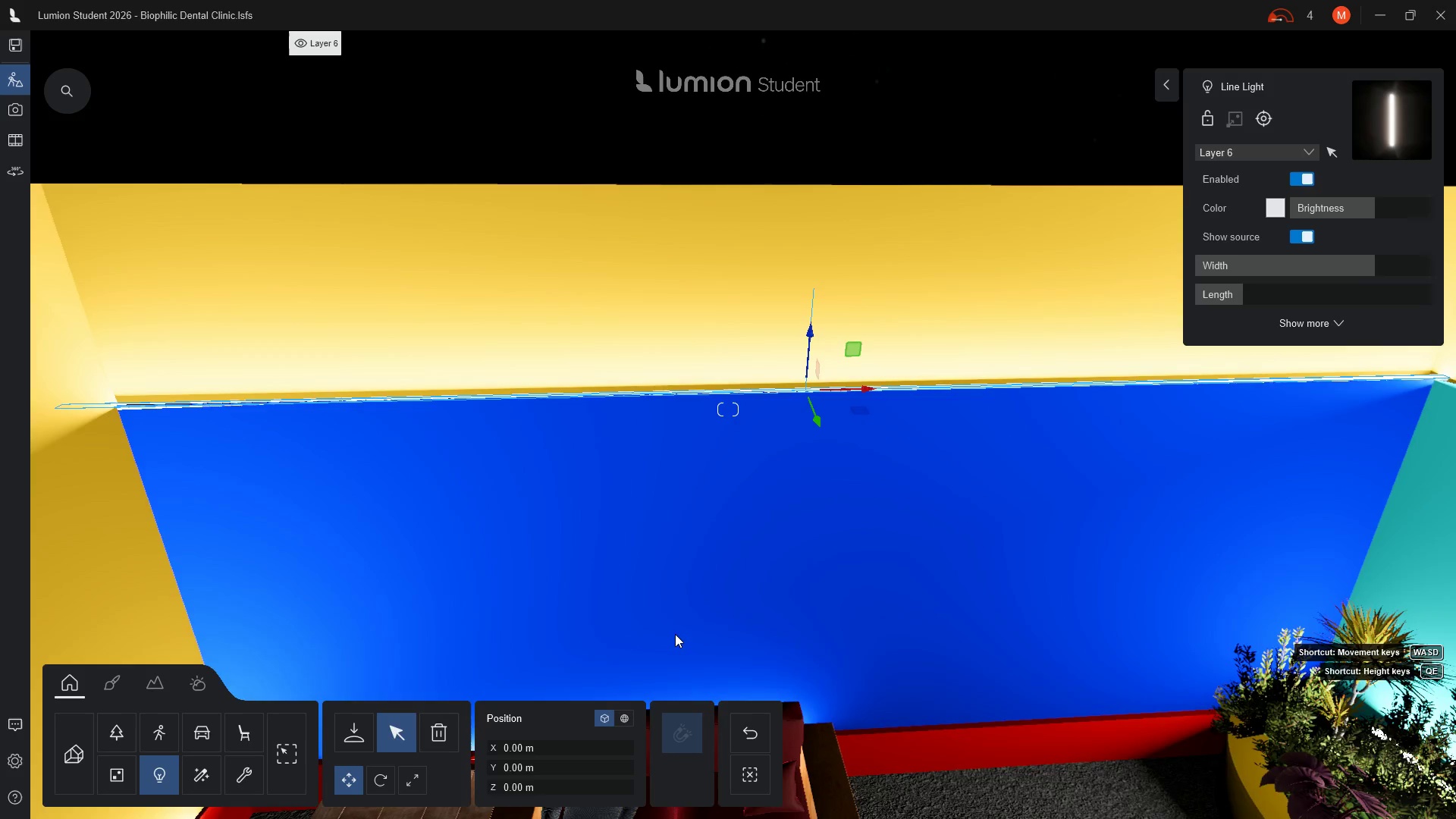 
mouse_move([93, 41])
 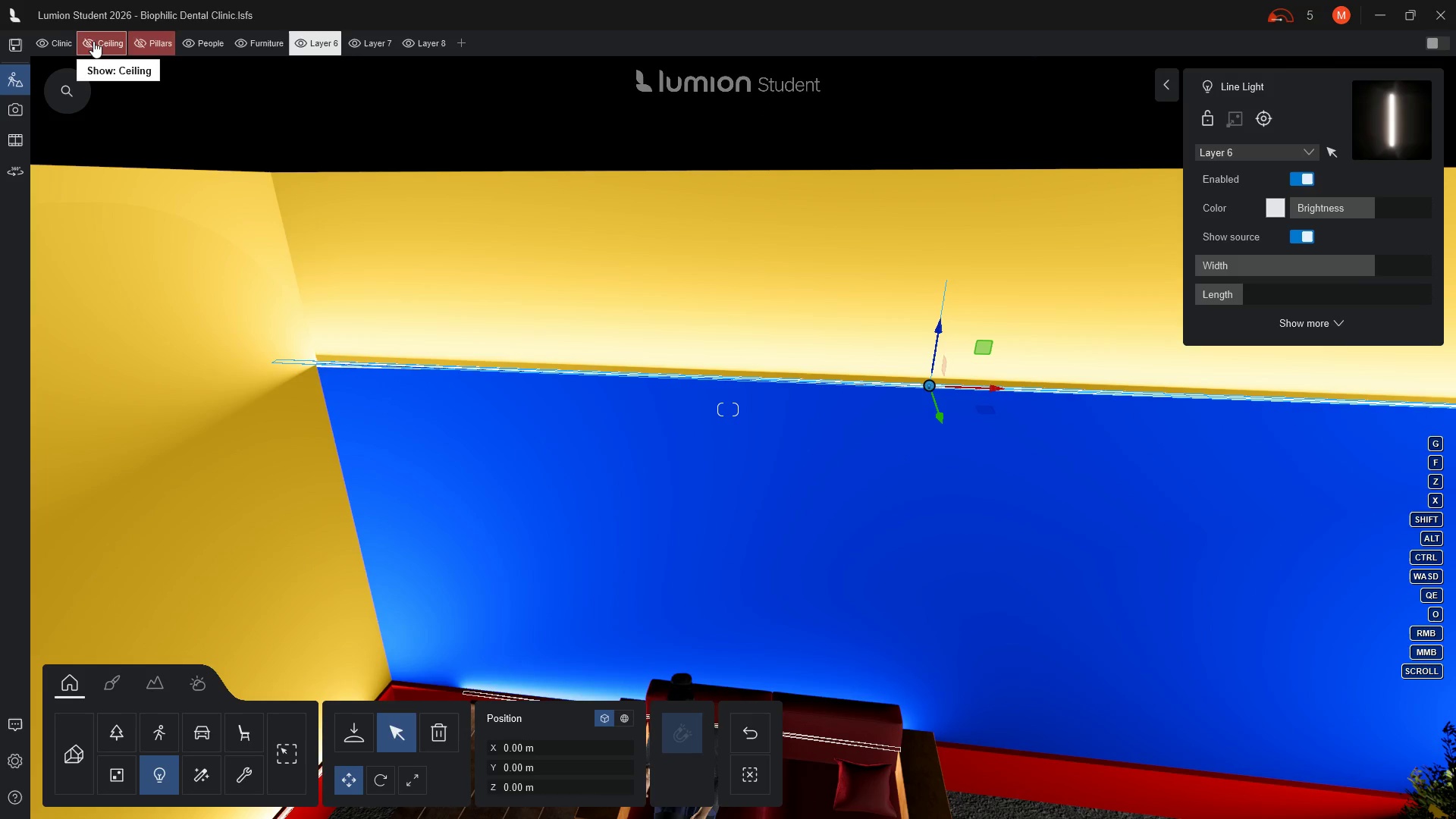 
left_click_drag(start_coordinate=[93, 41], to_coordinate=[87, 45])
 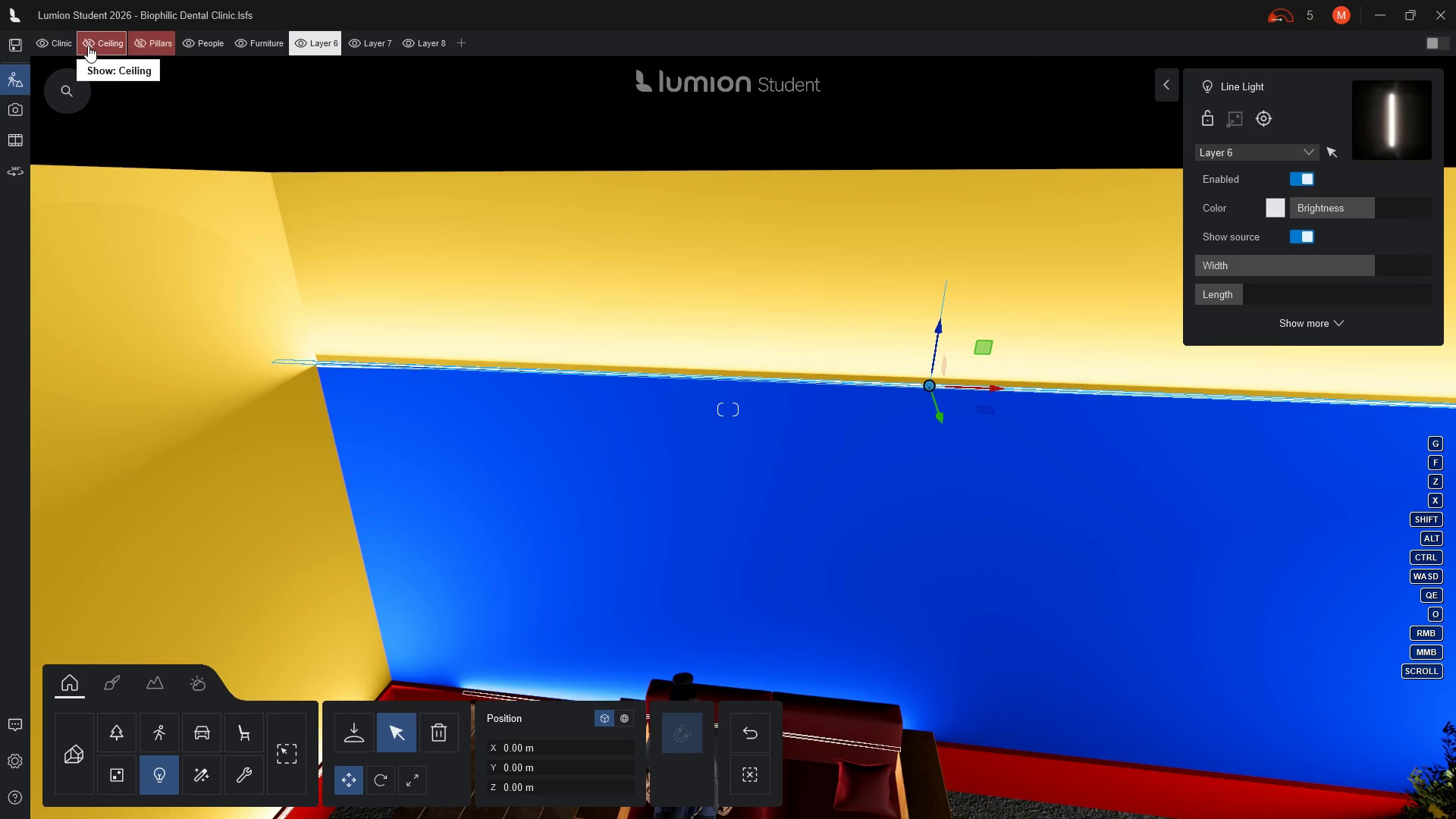 
left_click([88, 46])
 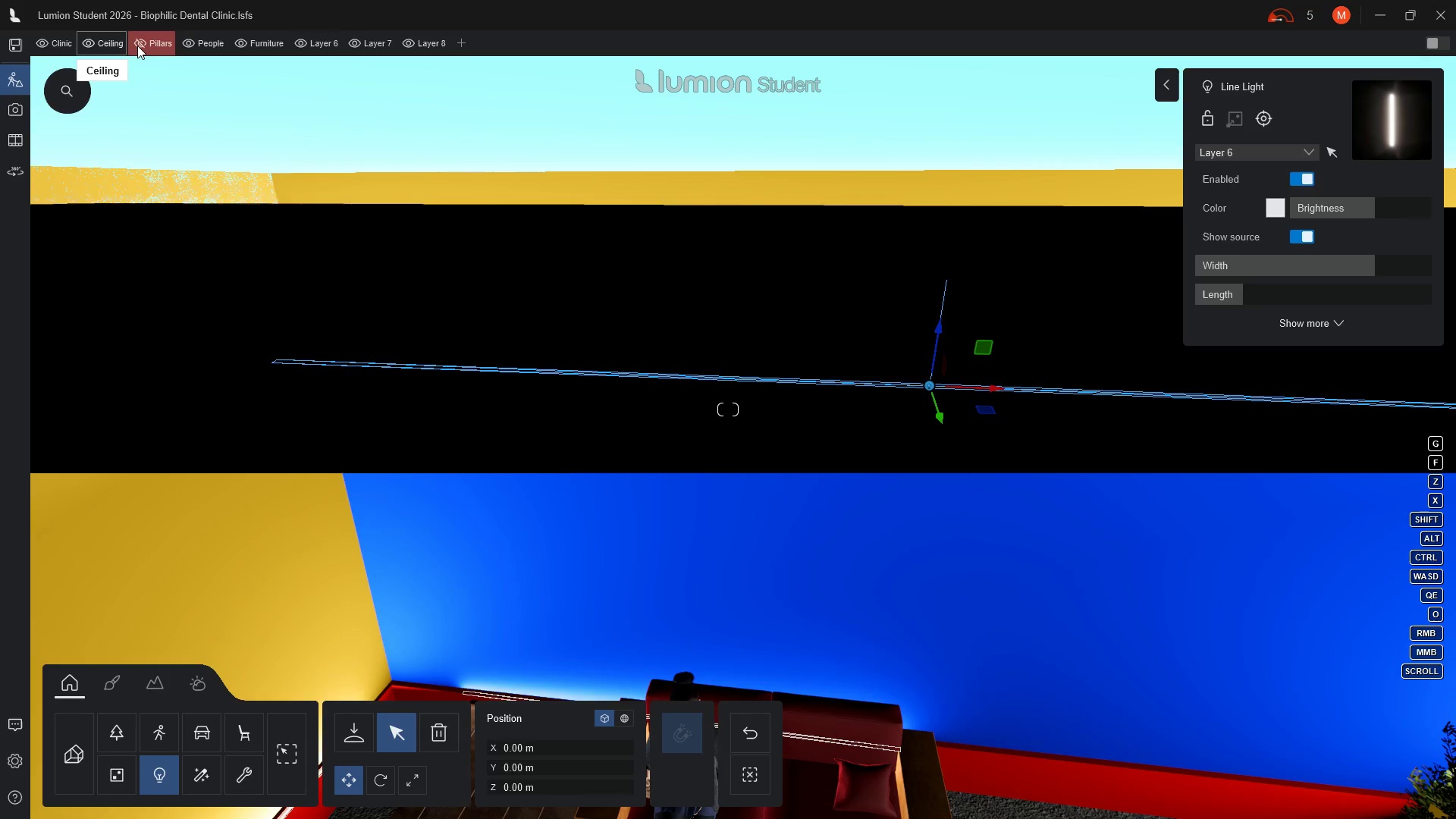 
left_click([137, 46])
 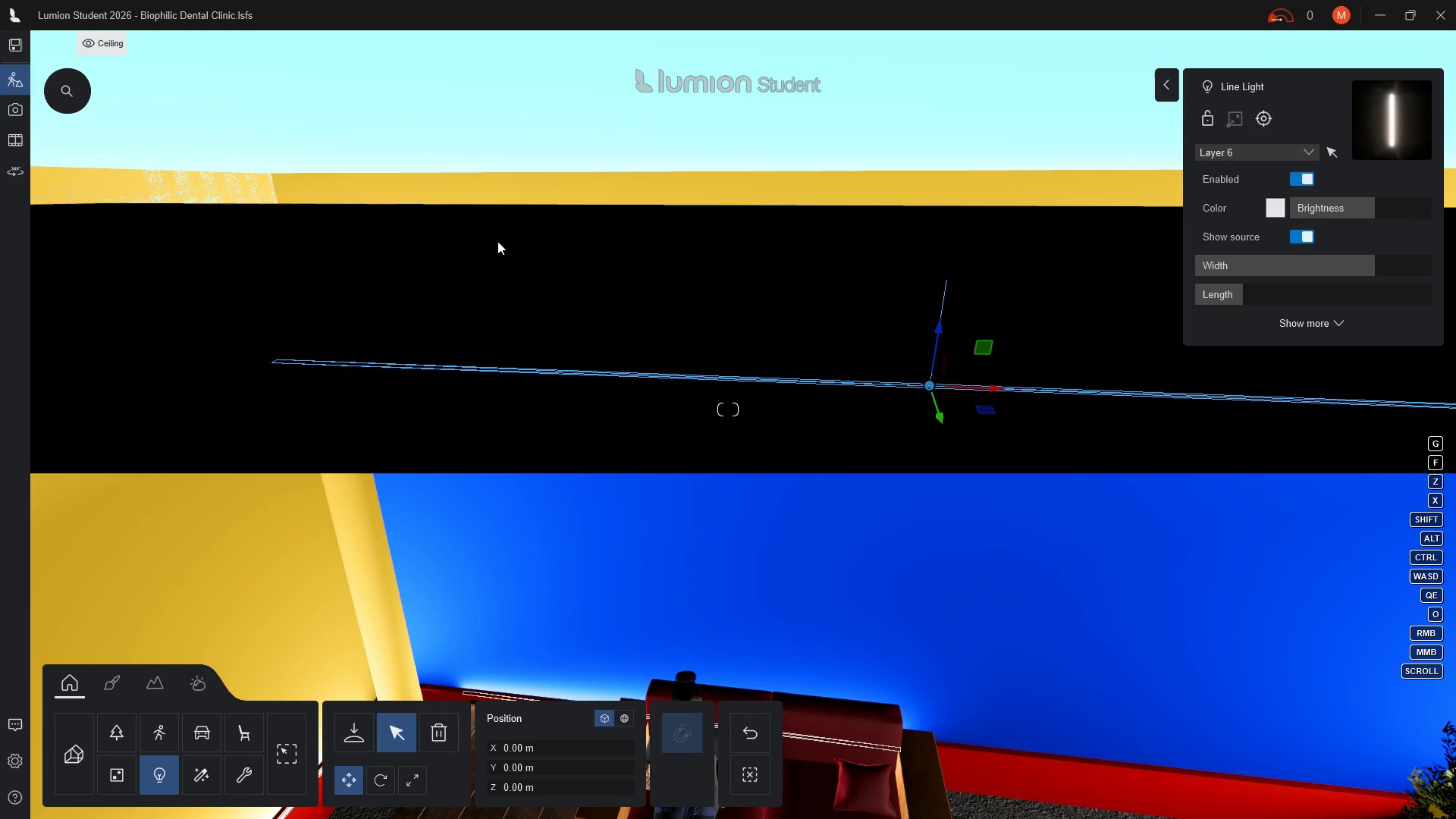 
type(dddd)
 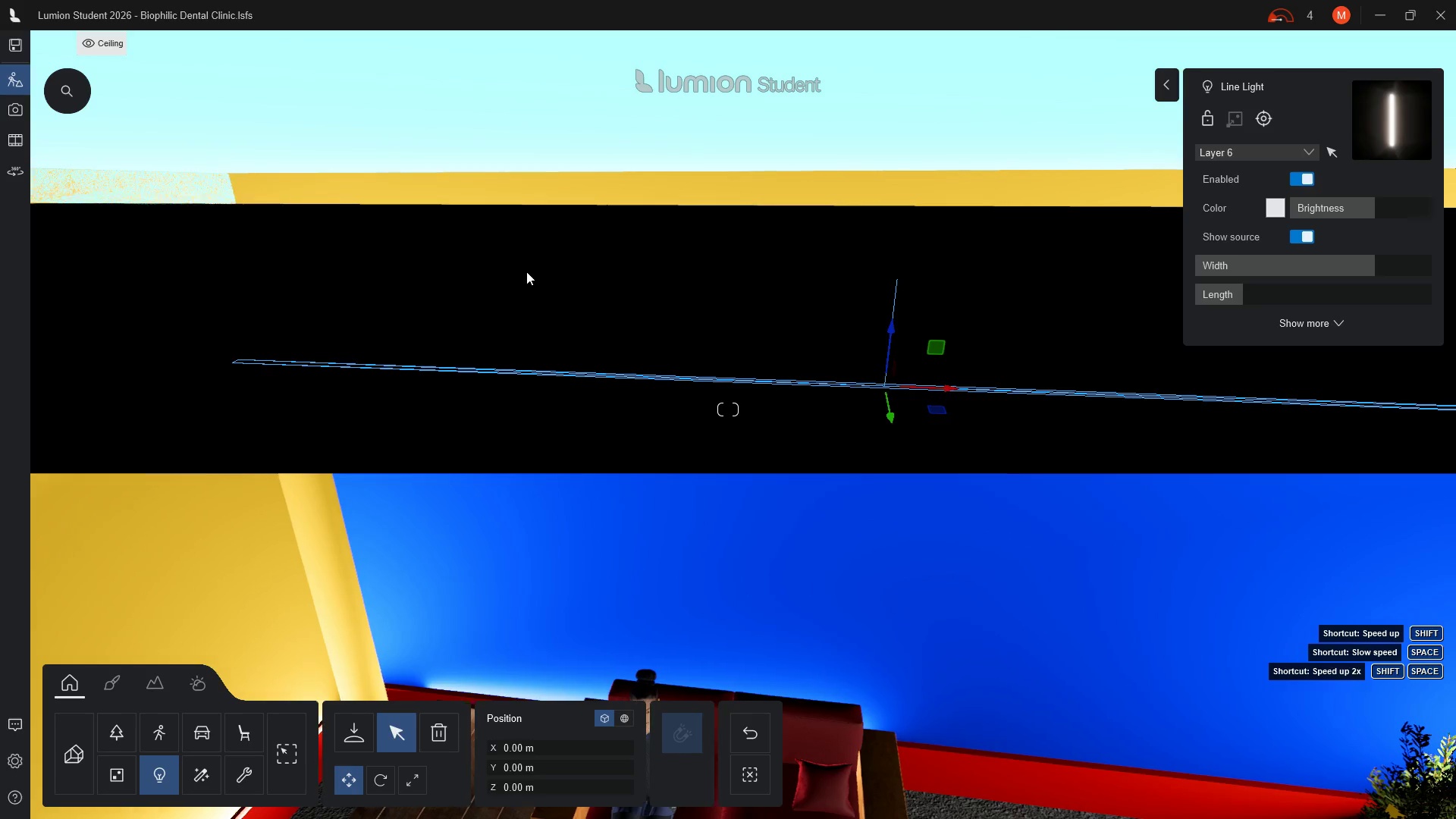 
type(ddeee)
 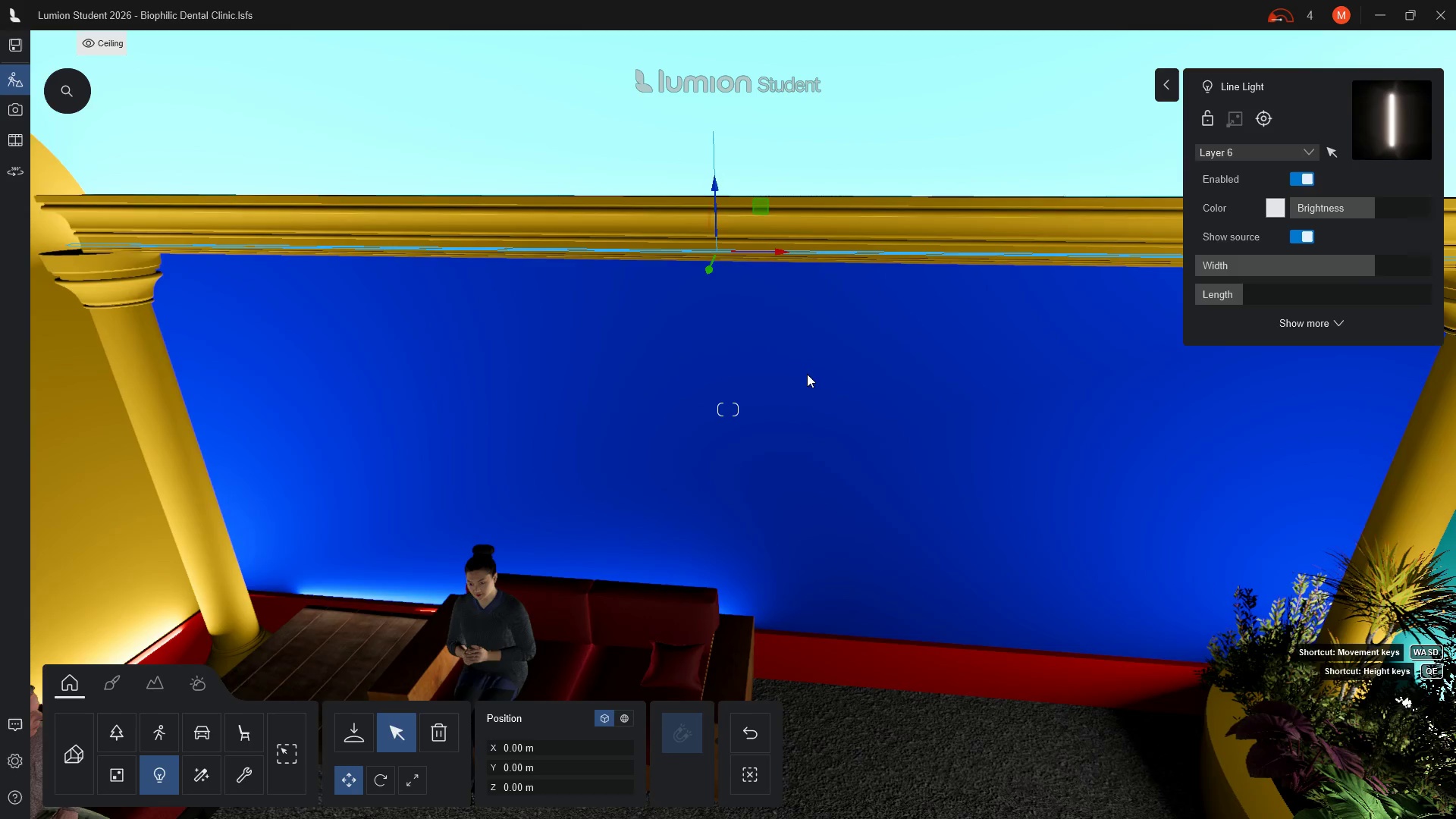 
key(E)
 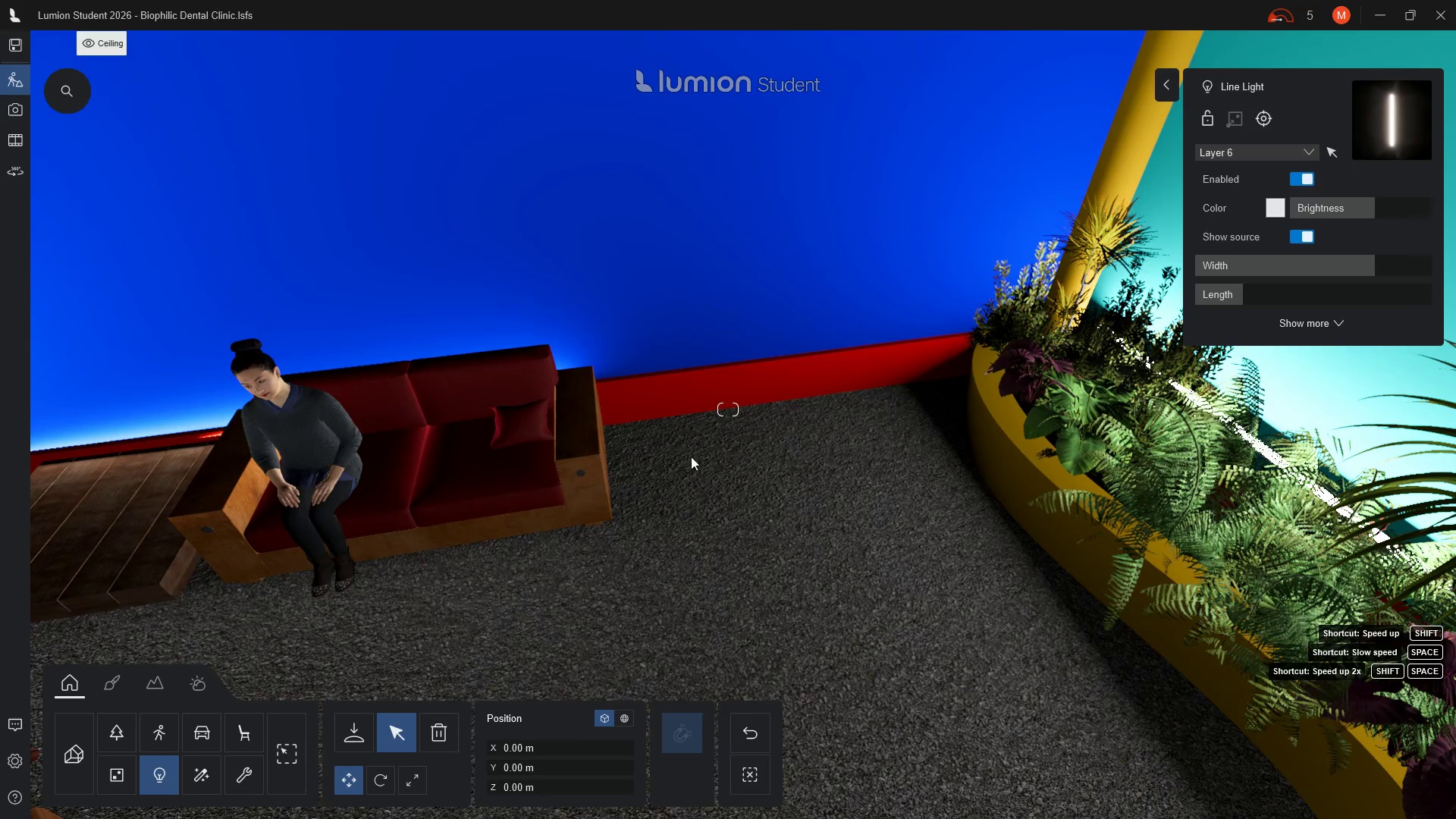 
wait(9.25)
 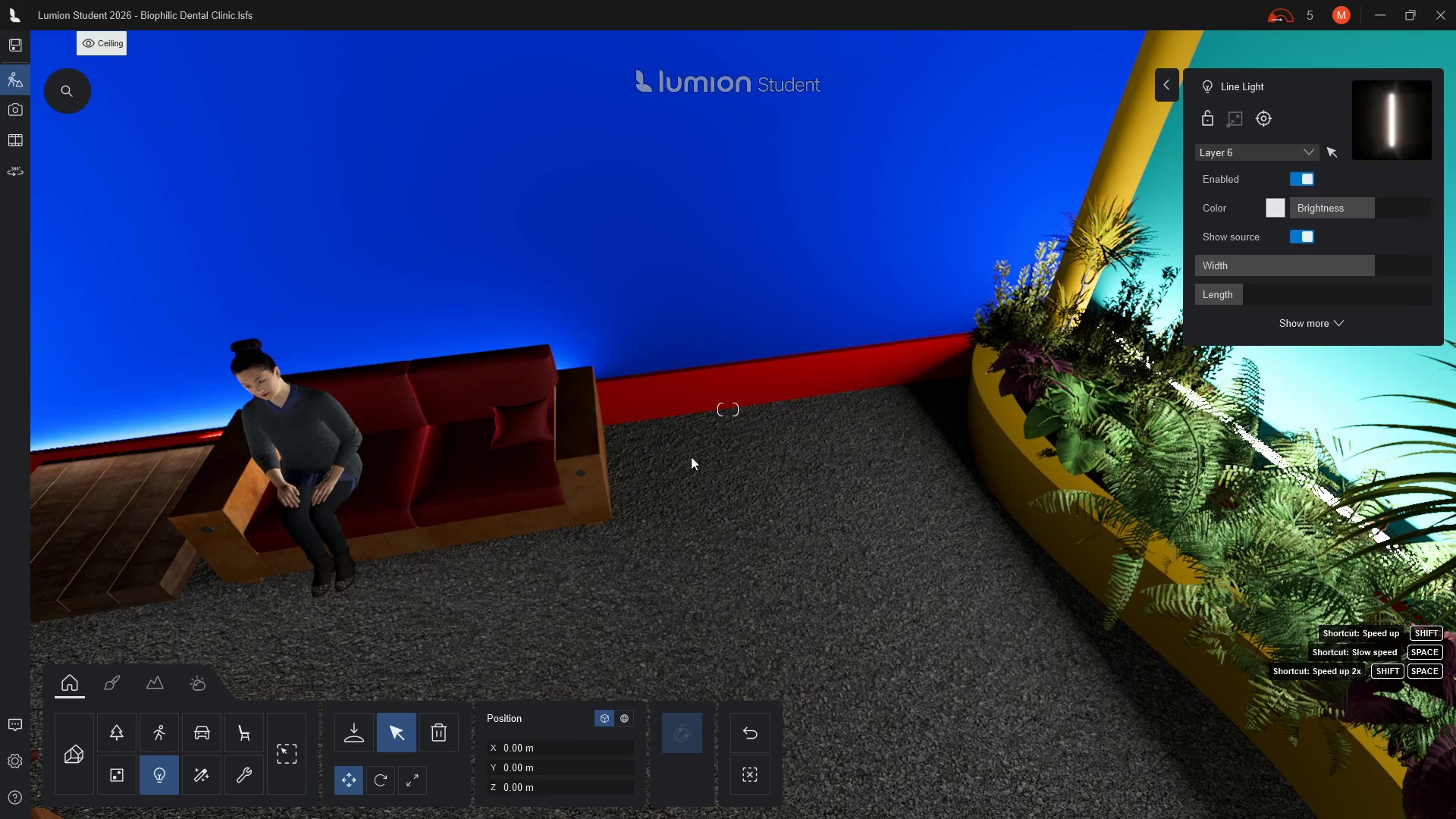 
mouse_move([253, 736])
 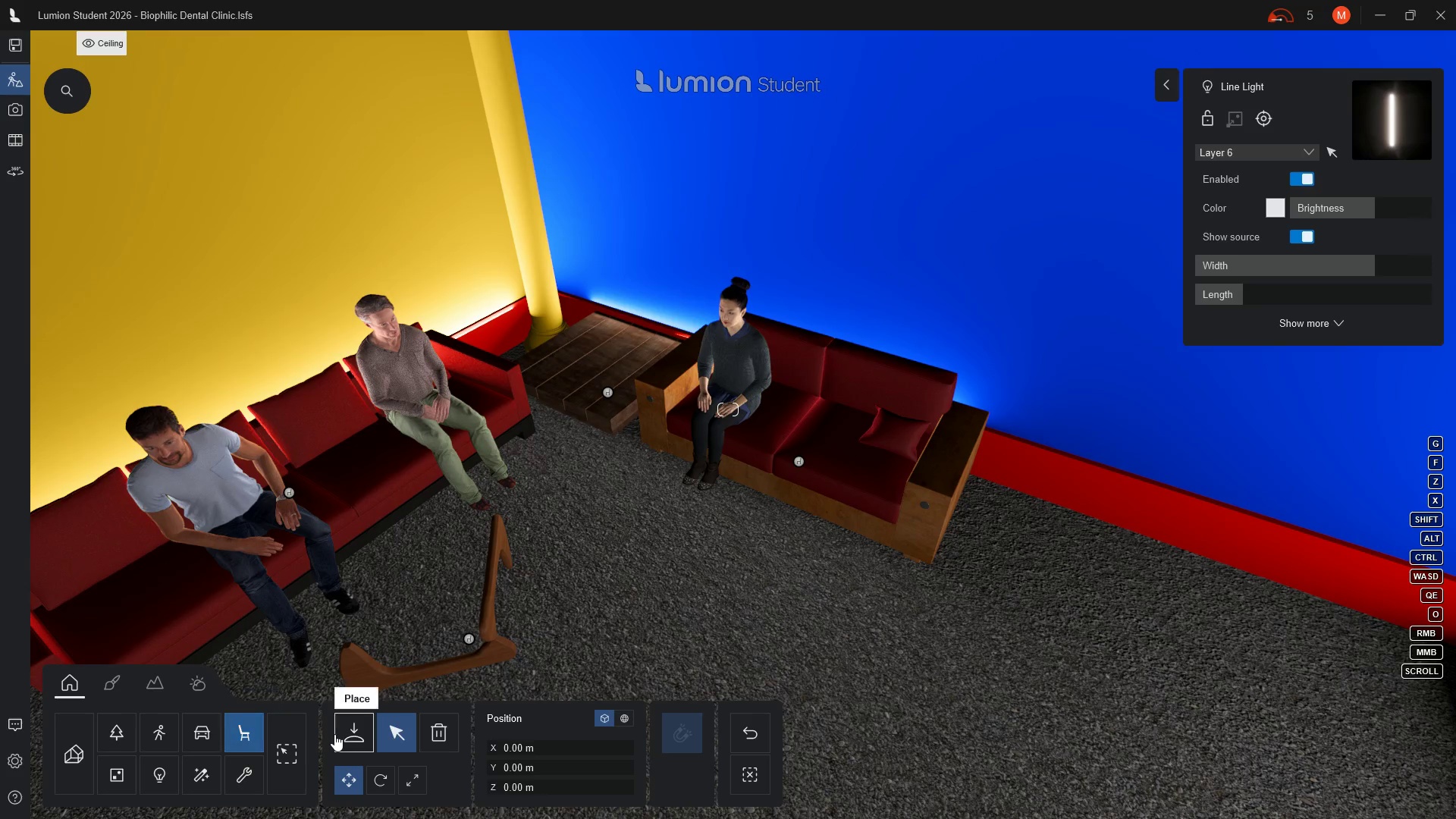 
left_click([350, 736])
 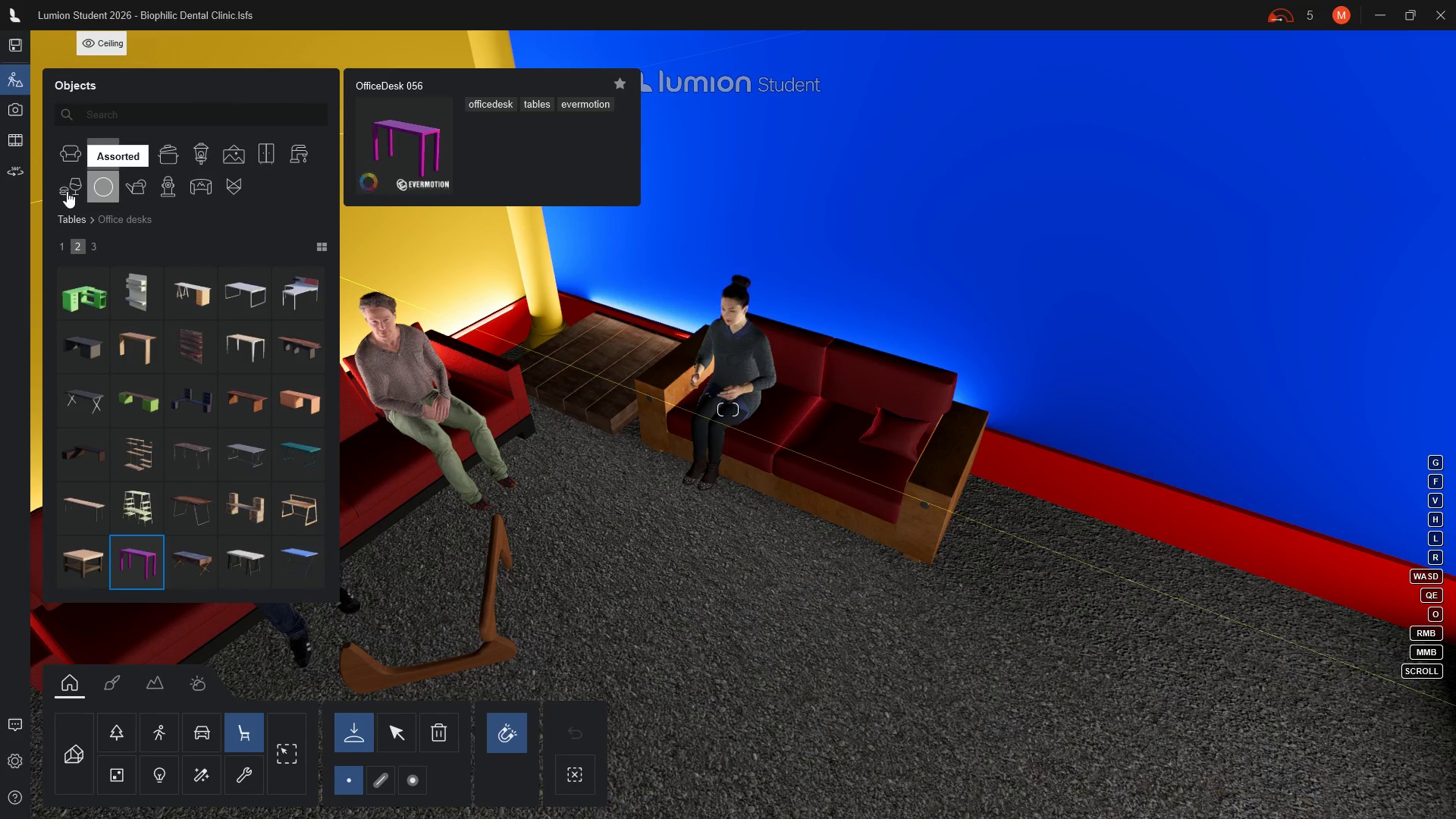 
wait(6.58)
 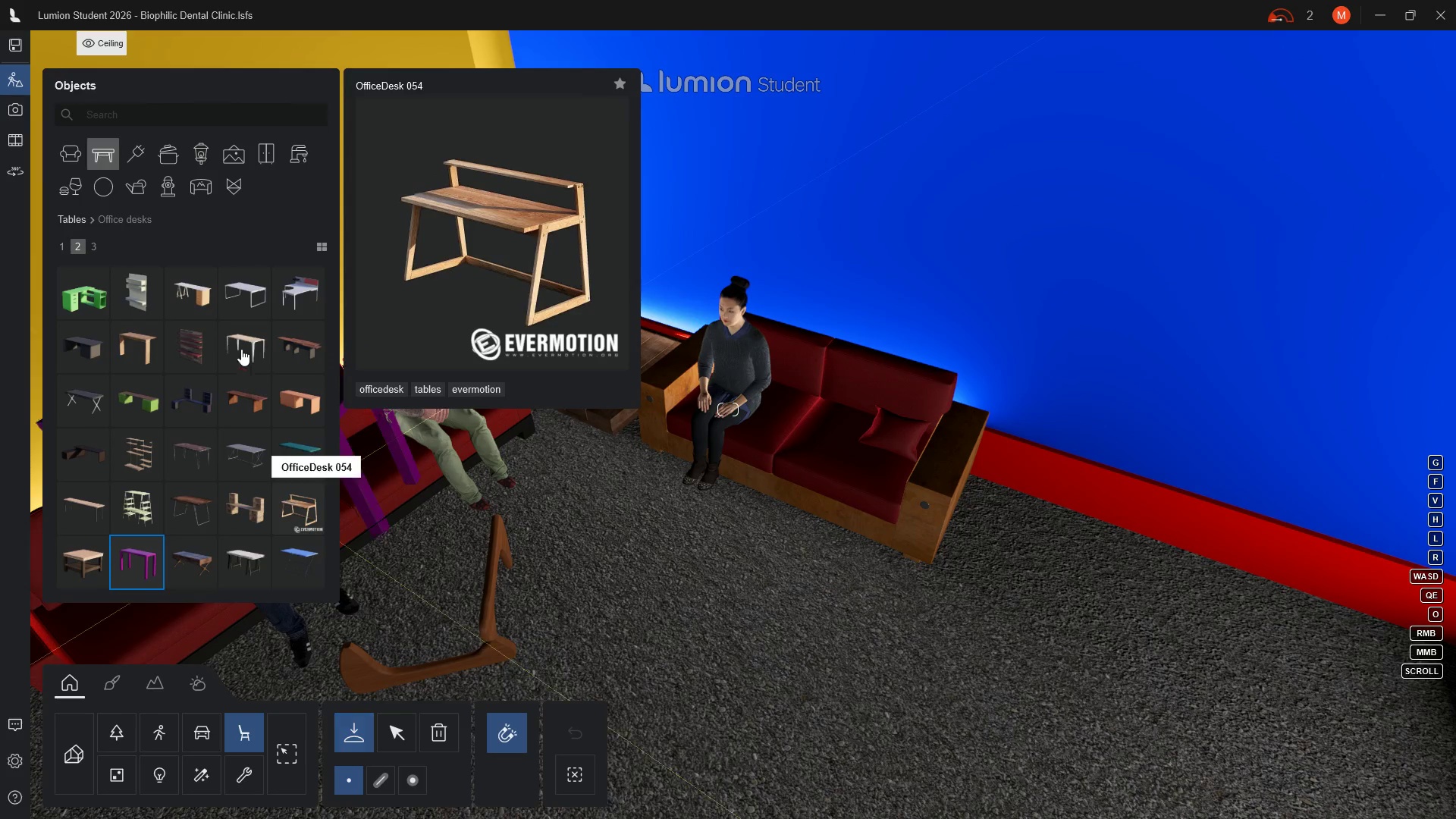 
mouse_move([183, 184])
 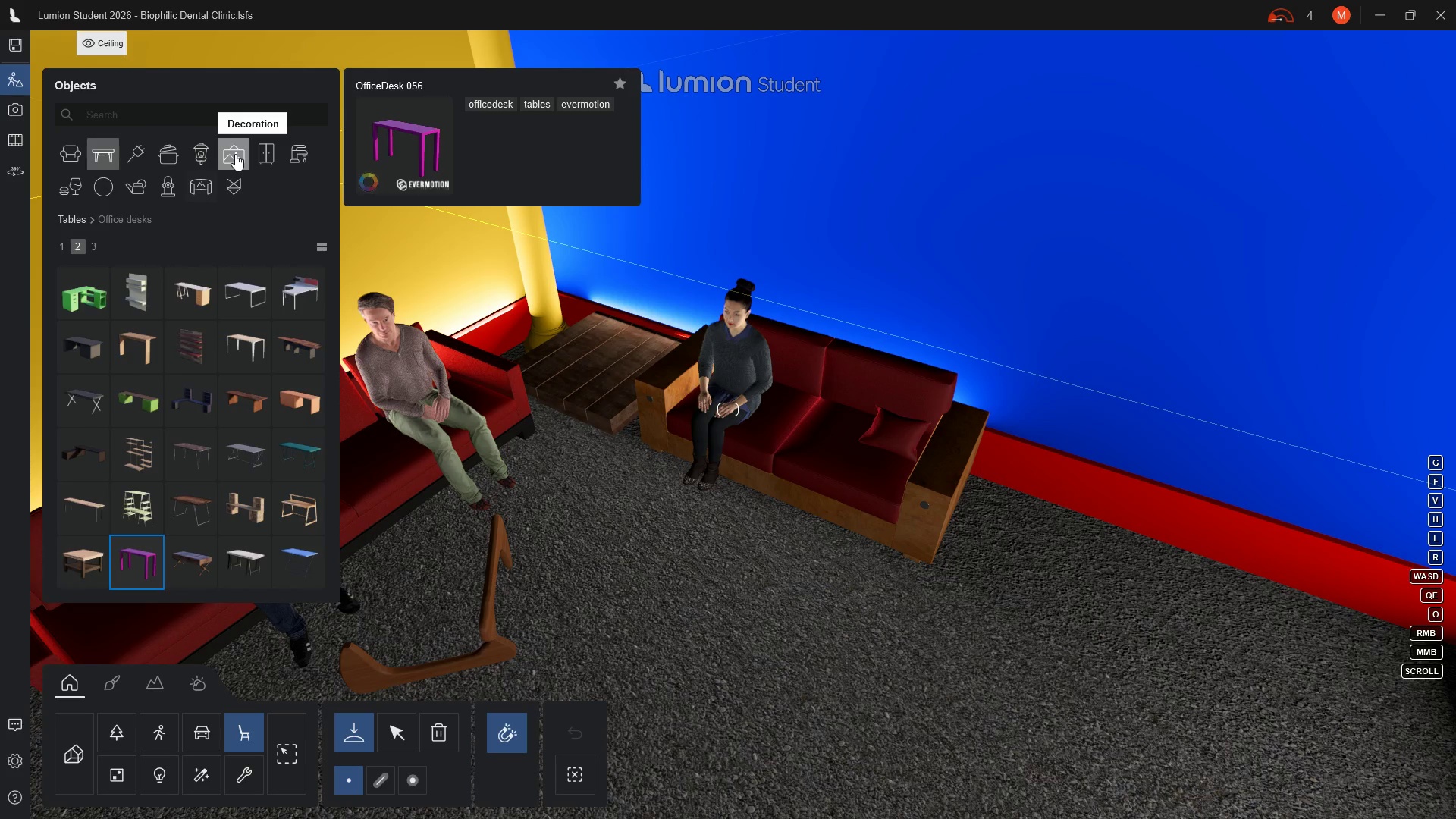 
left_click([235, 154])
 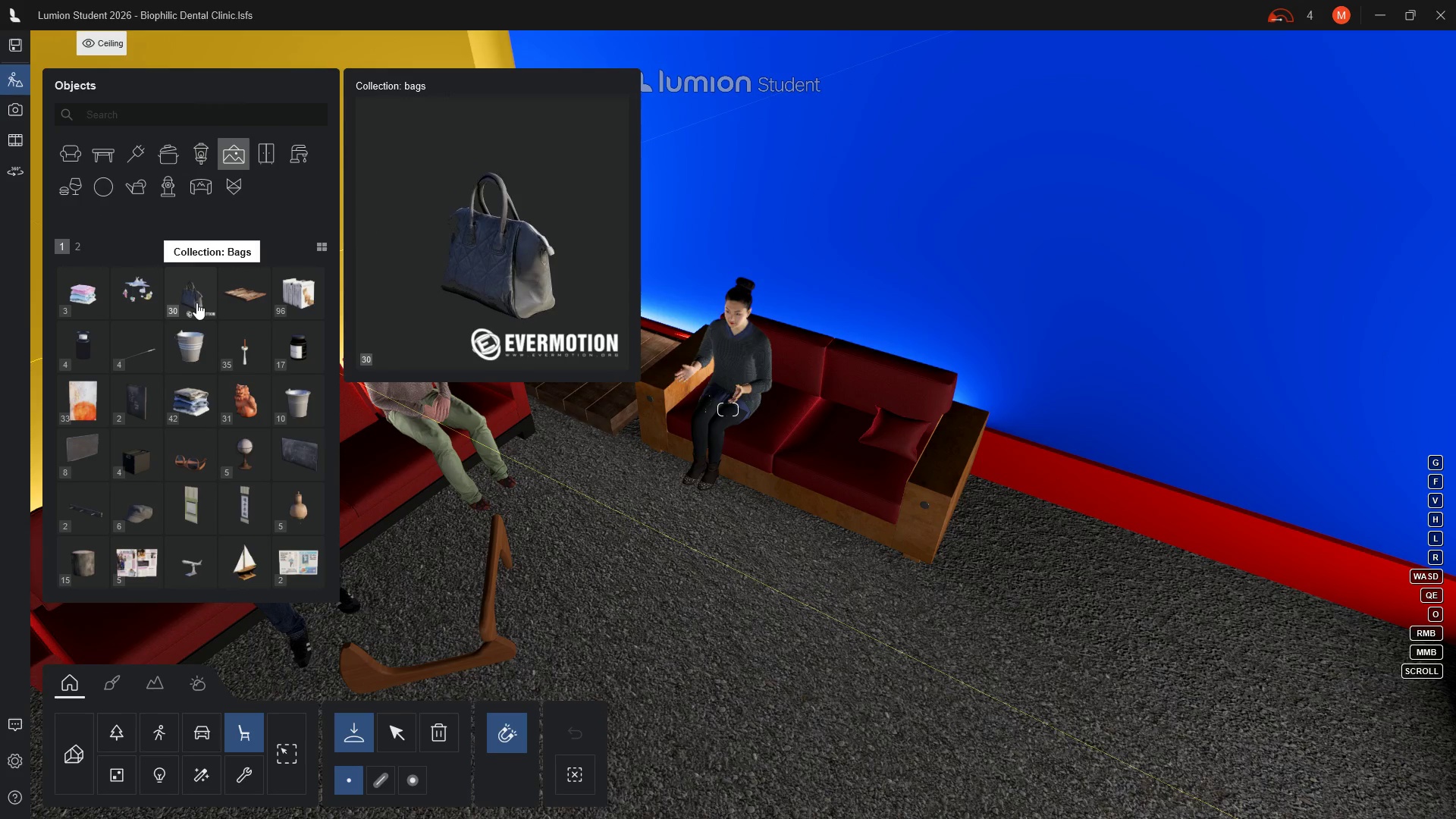 
wait(6.45)
 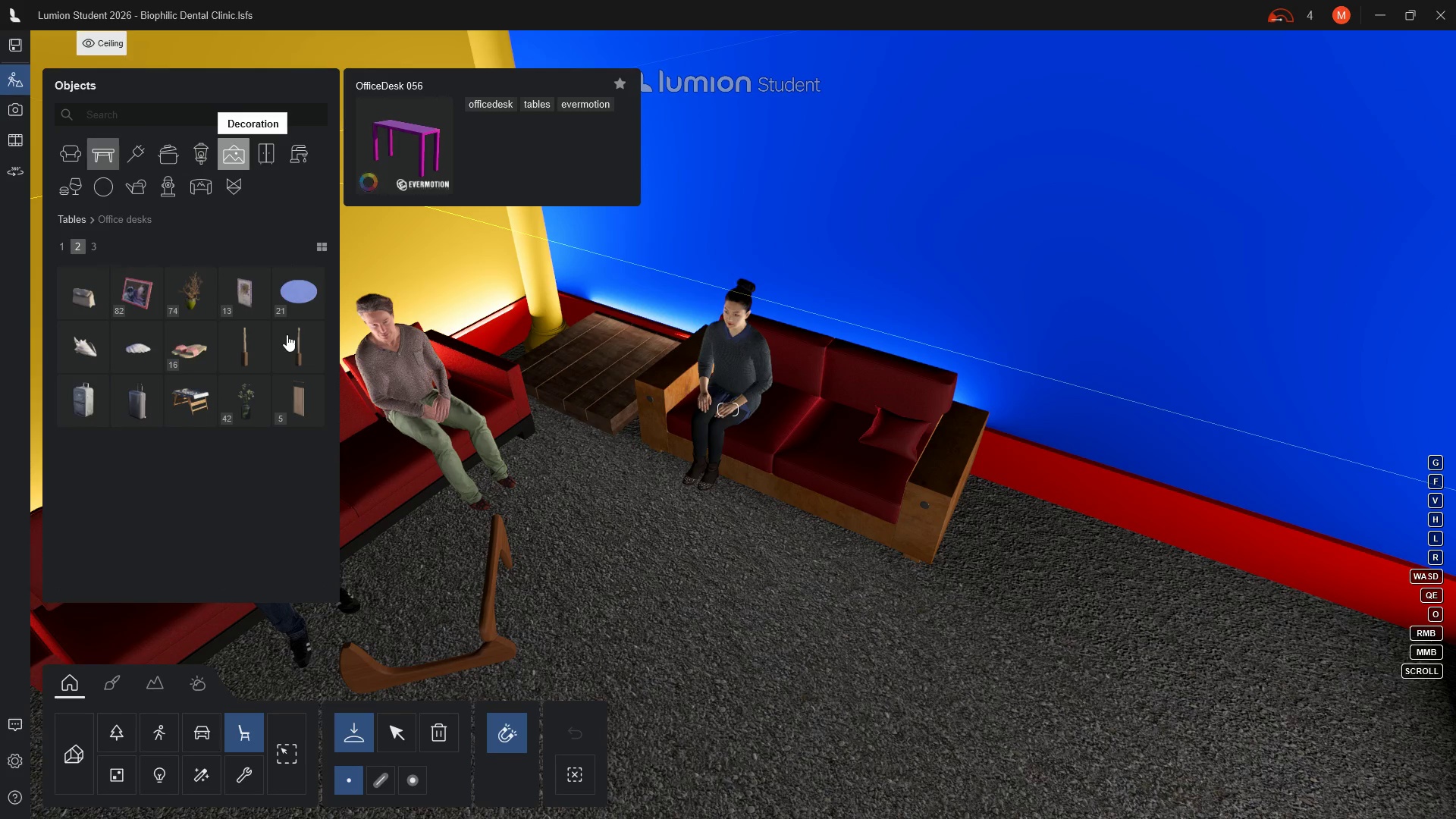 
left_click([196, 303])
 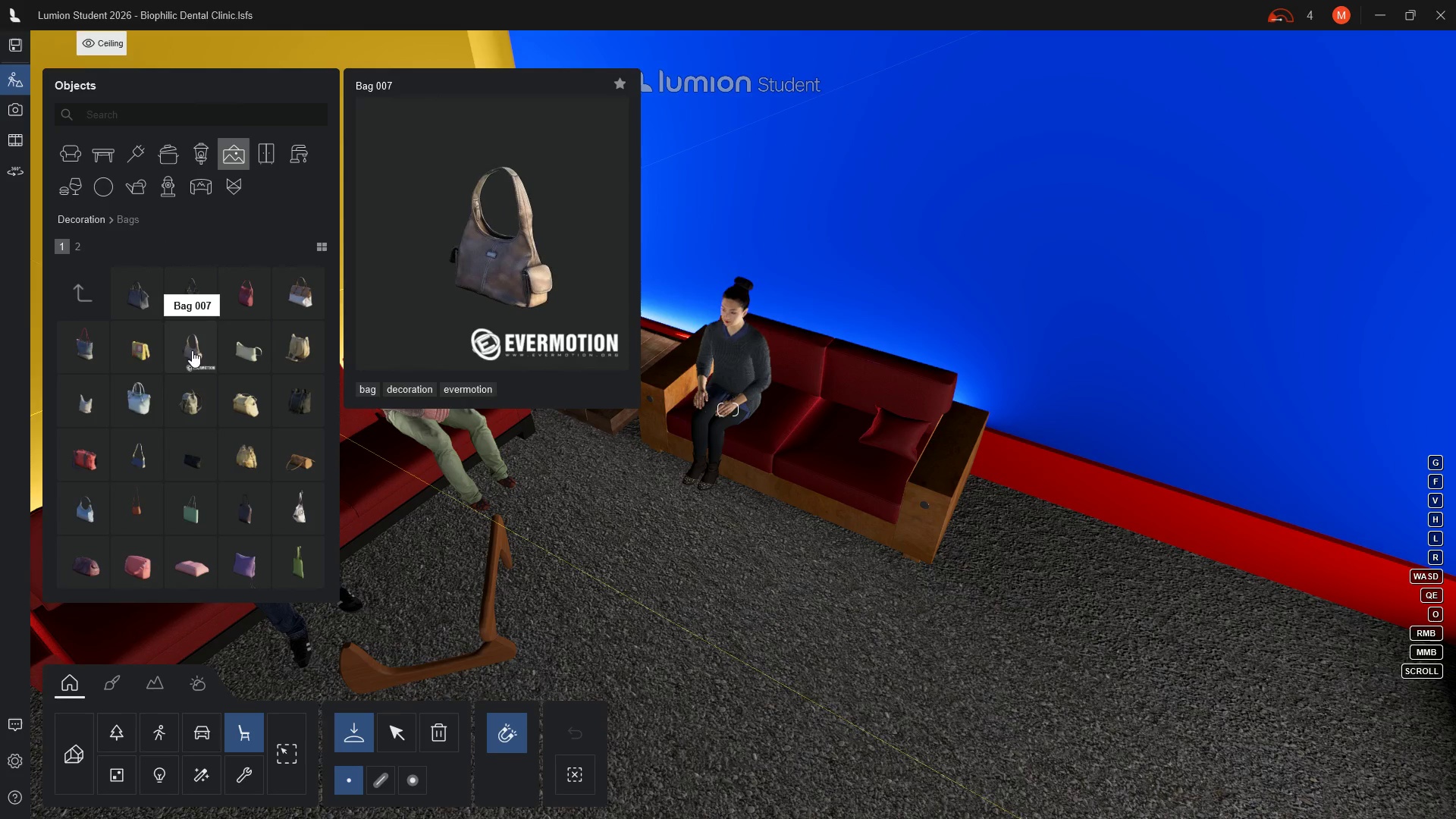 
wait(12.08)
 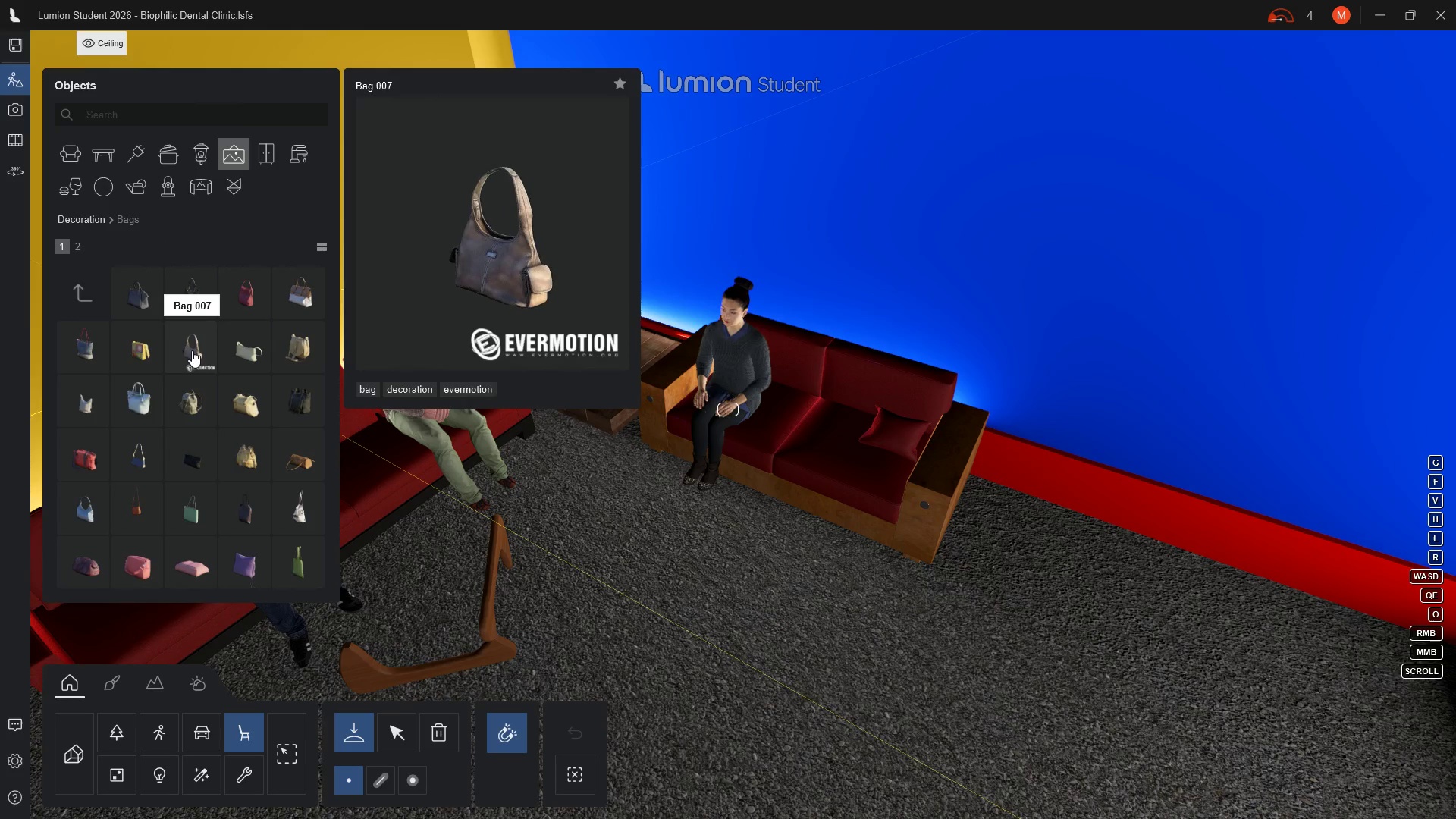 
left_click([132, 403])
 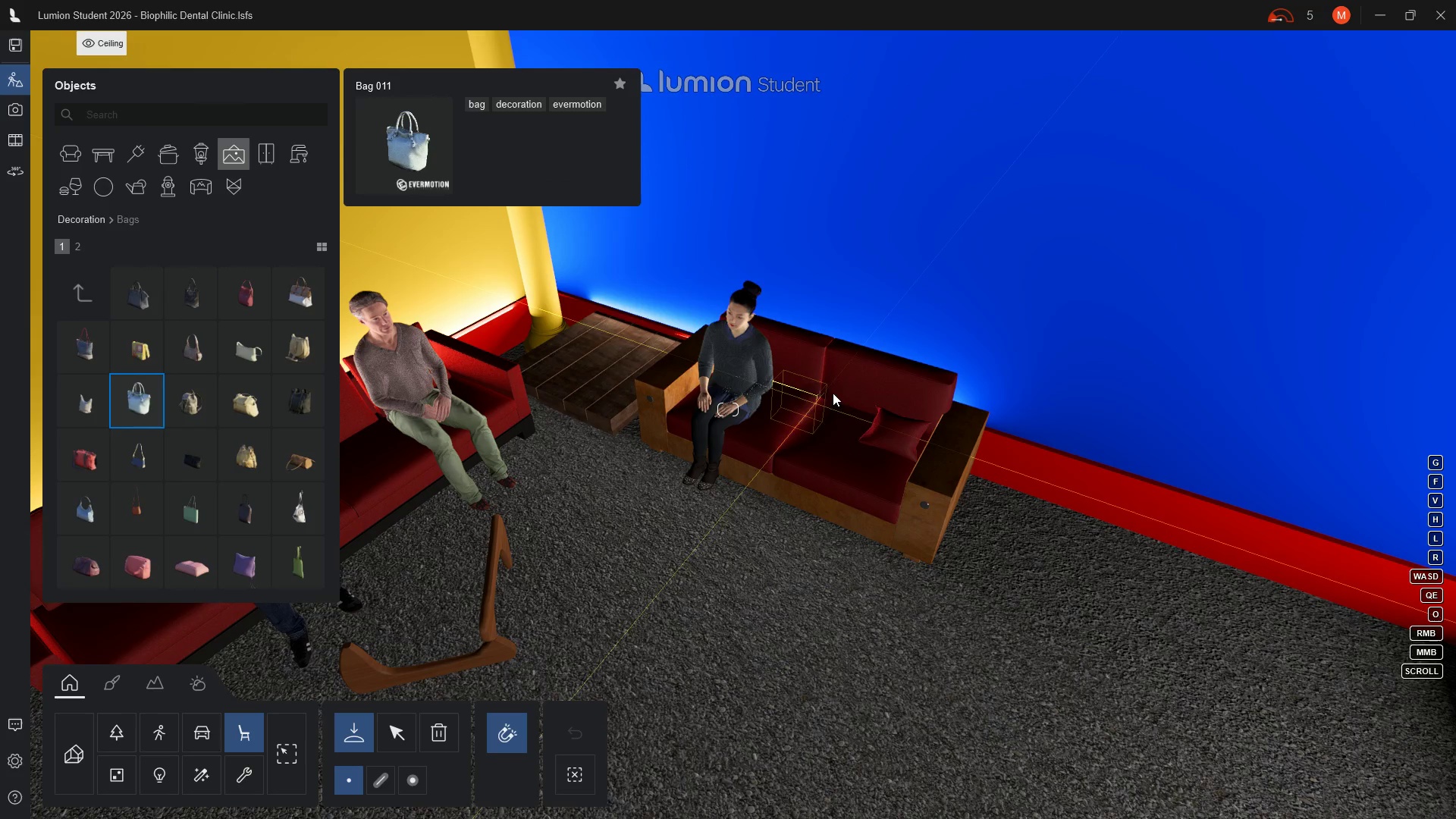 
wait(9.17)
 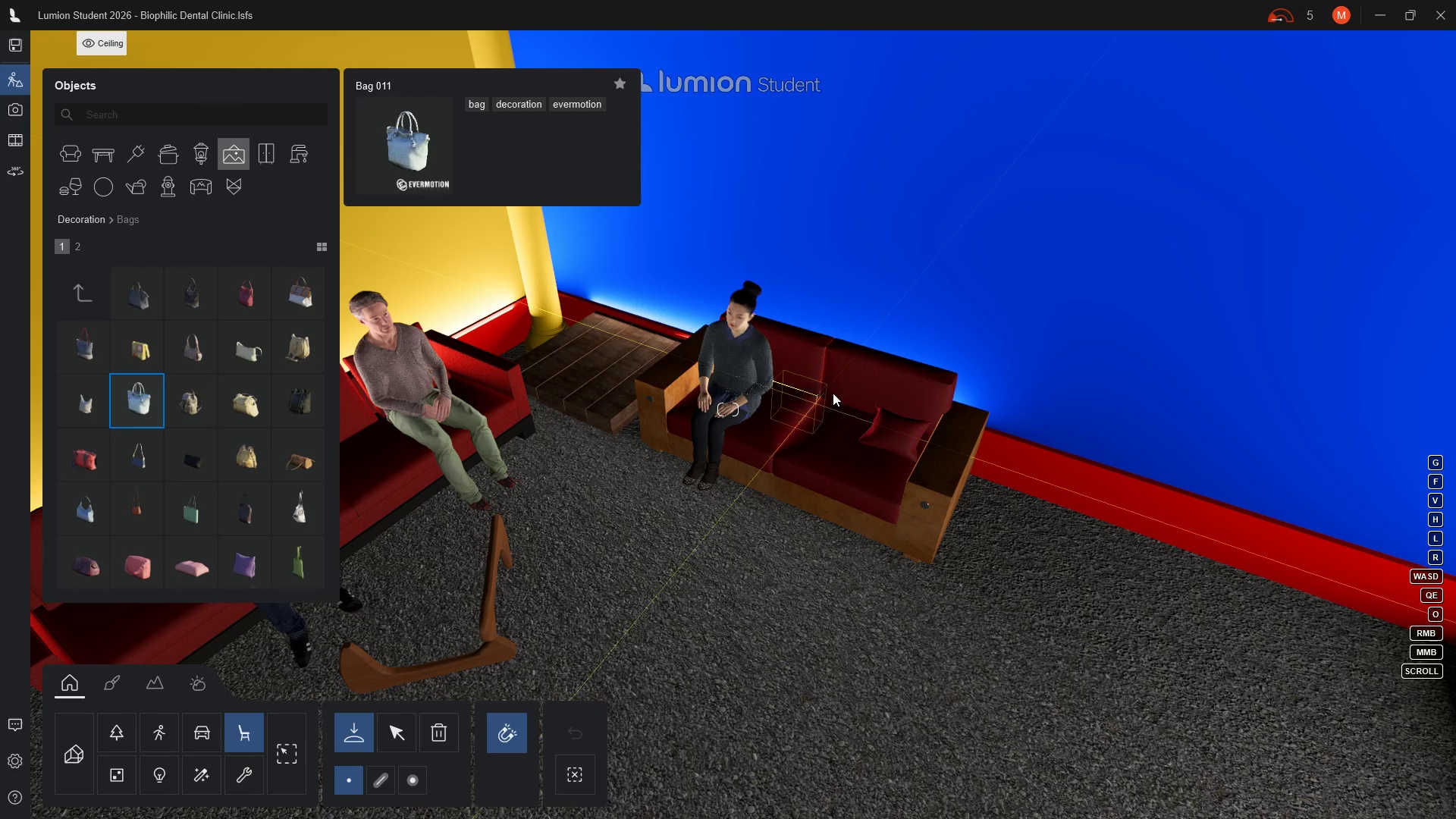 
left_click([785, 420])
 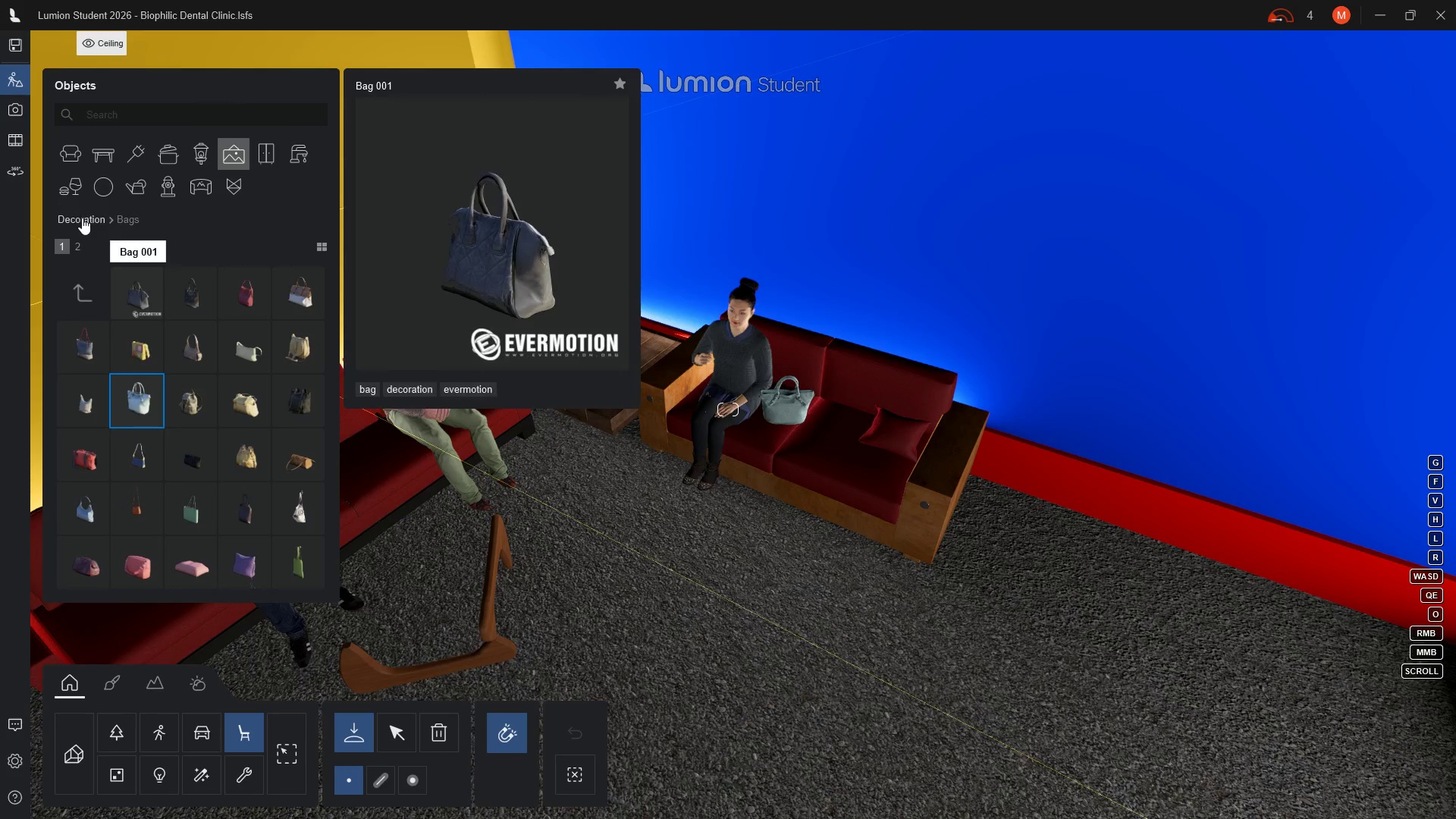 
wait(9.48)
 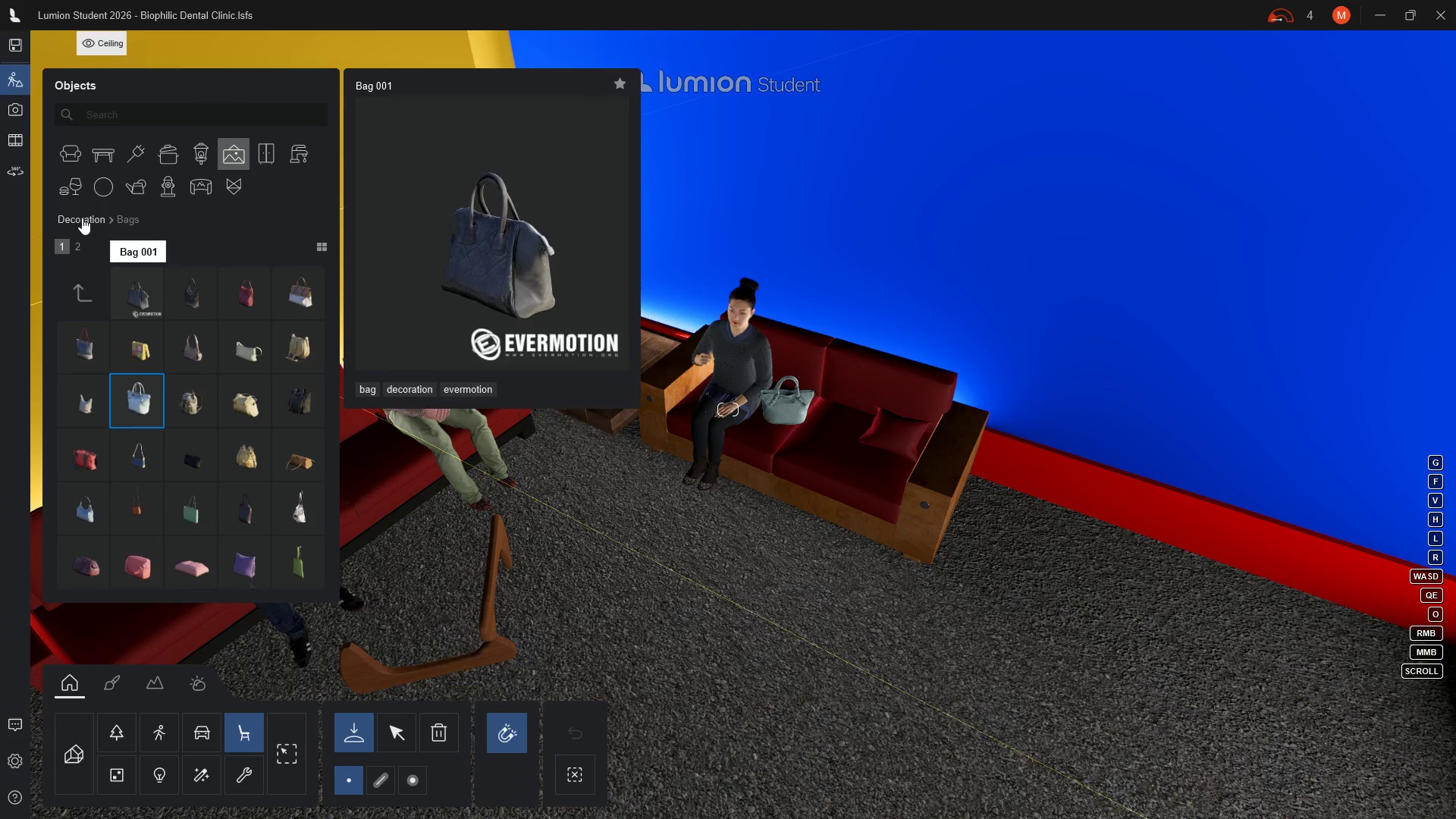 
left_click([79, 295])
 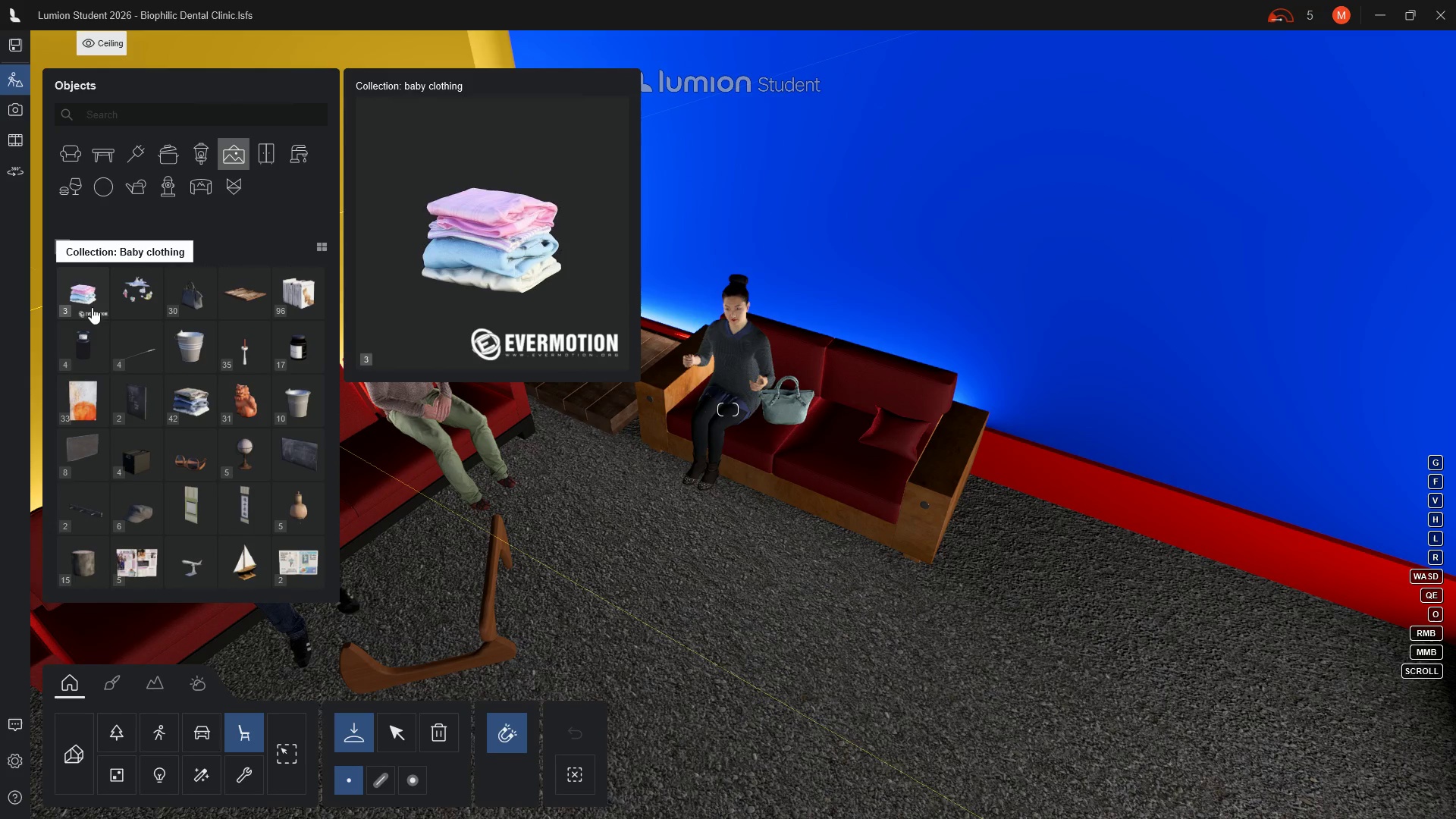 
mouse_move([243, 418])
 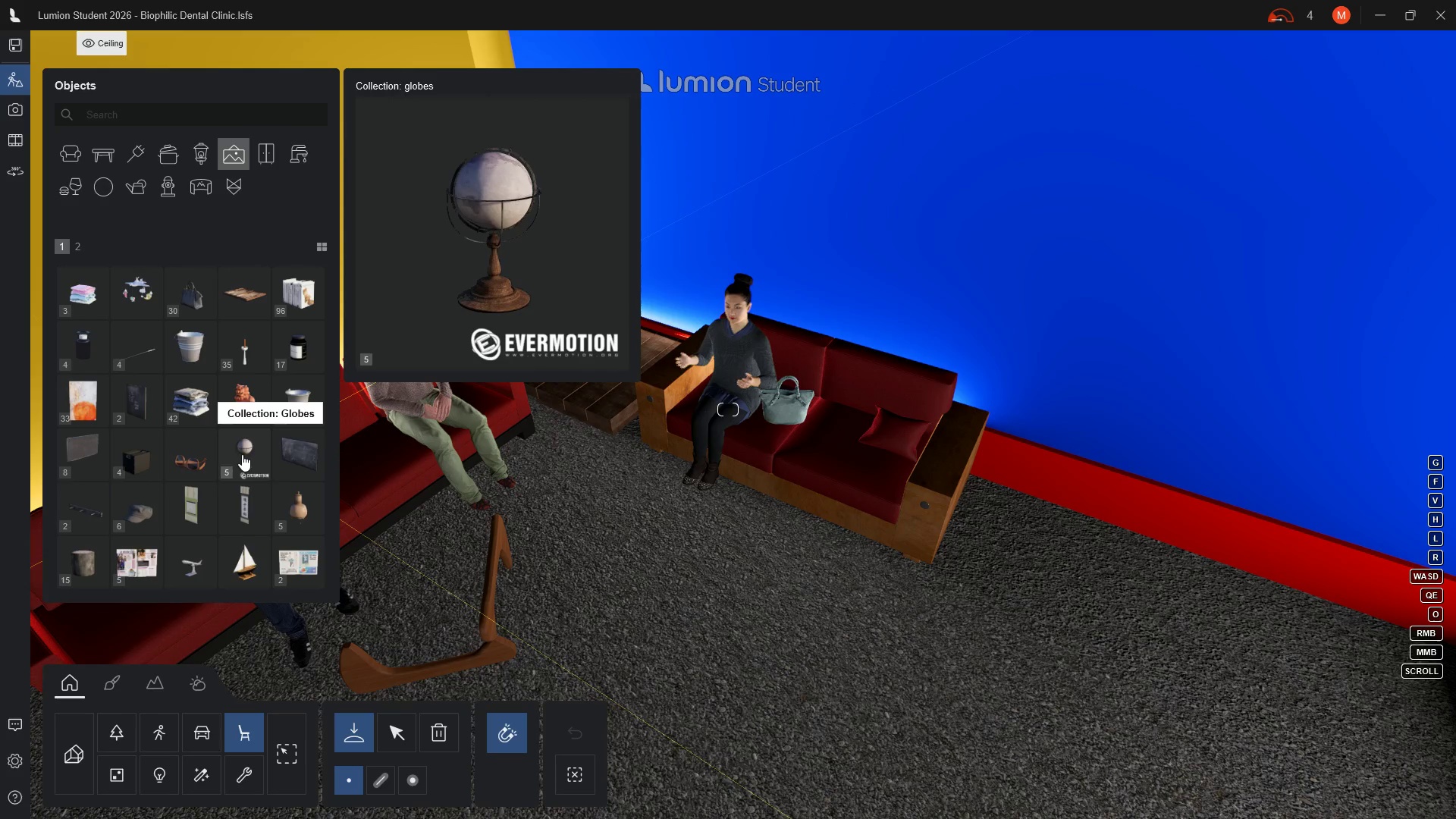 
left_click([242, 454])
 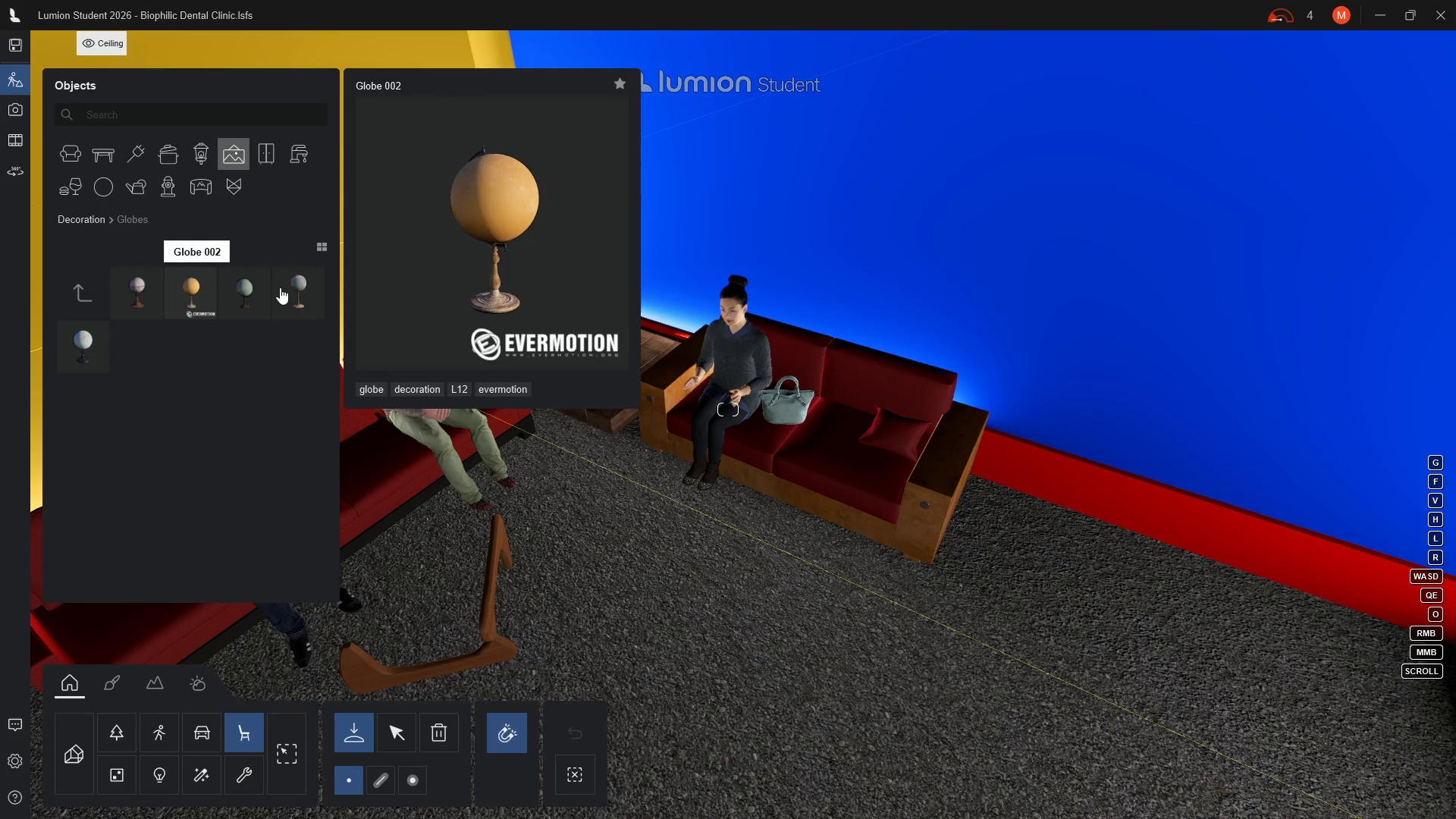 
wait(12.17)
 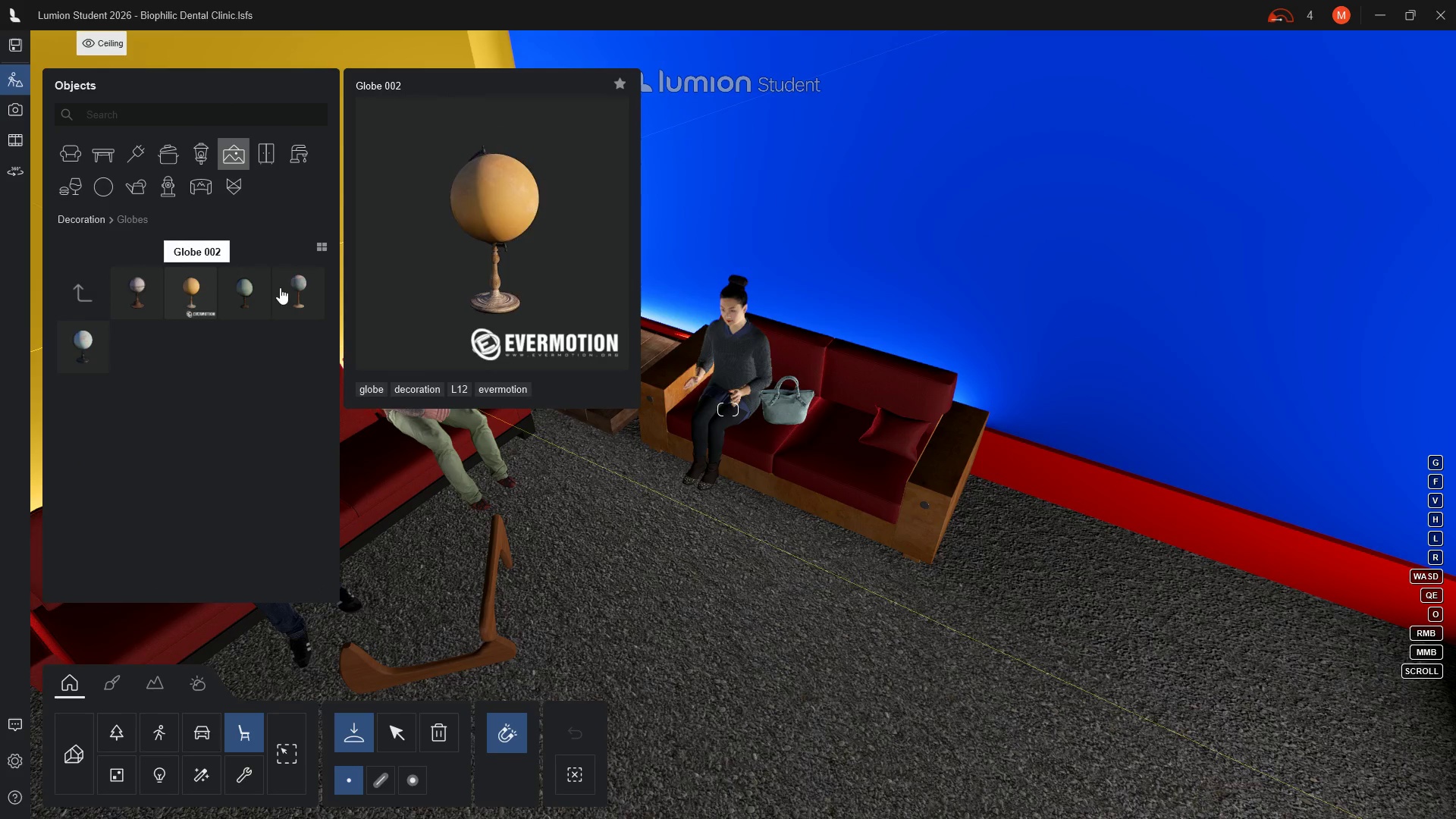 
left_click([83, 347])
 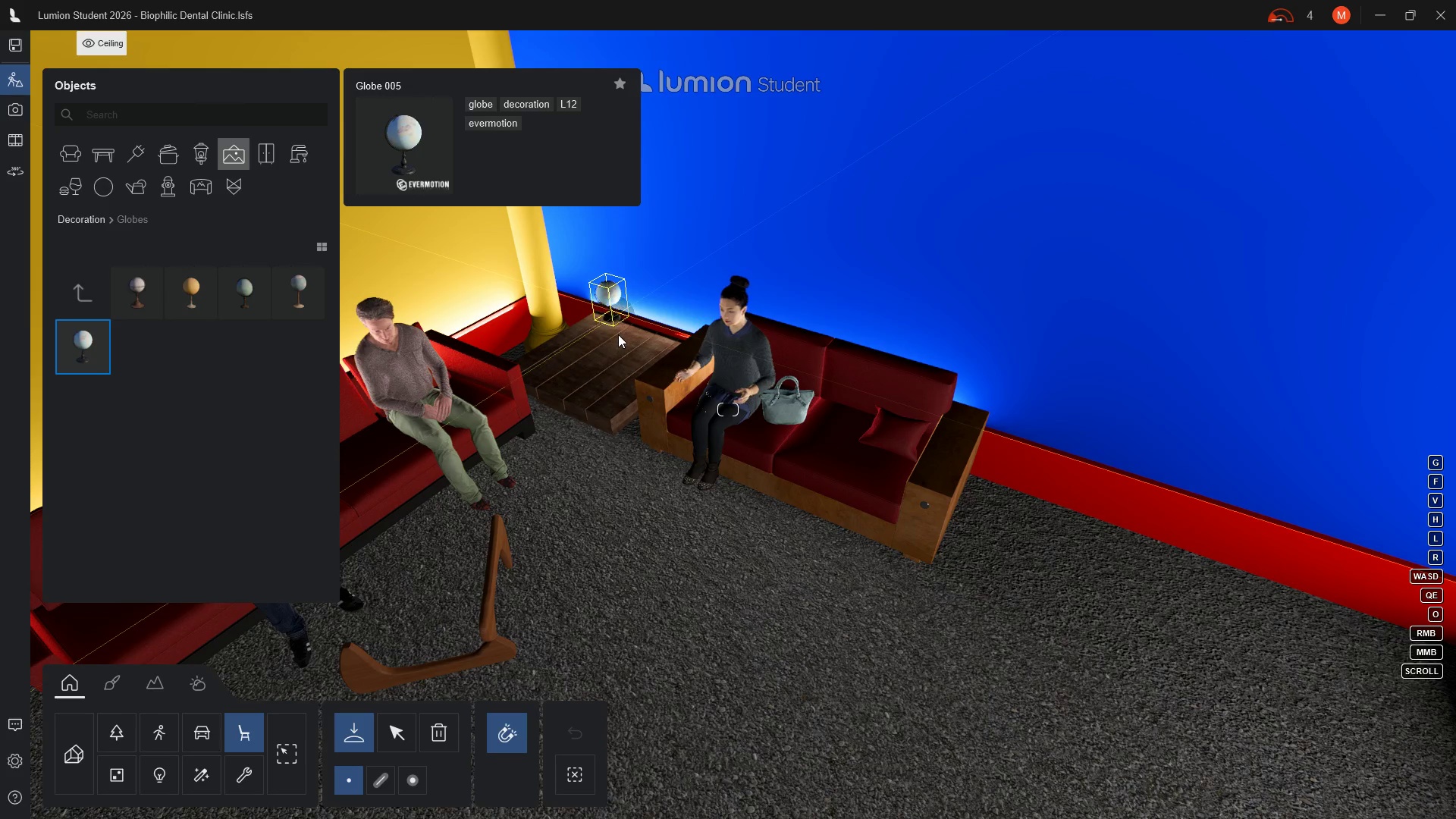 
wait(14.72)
 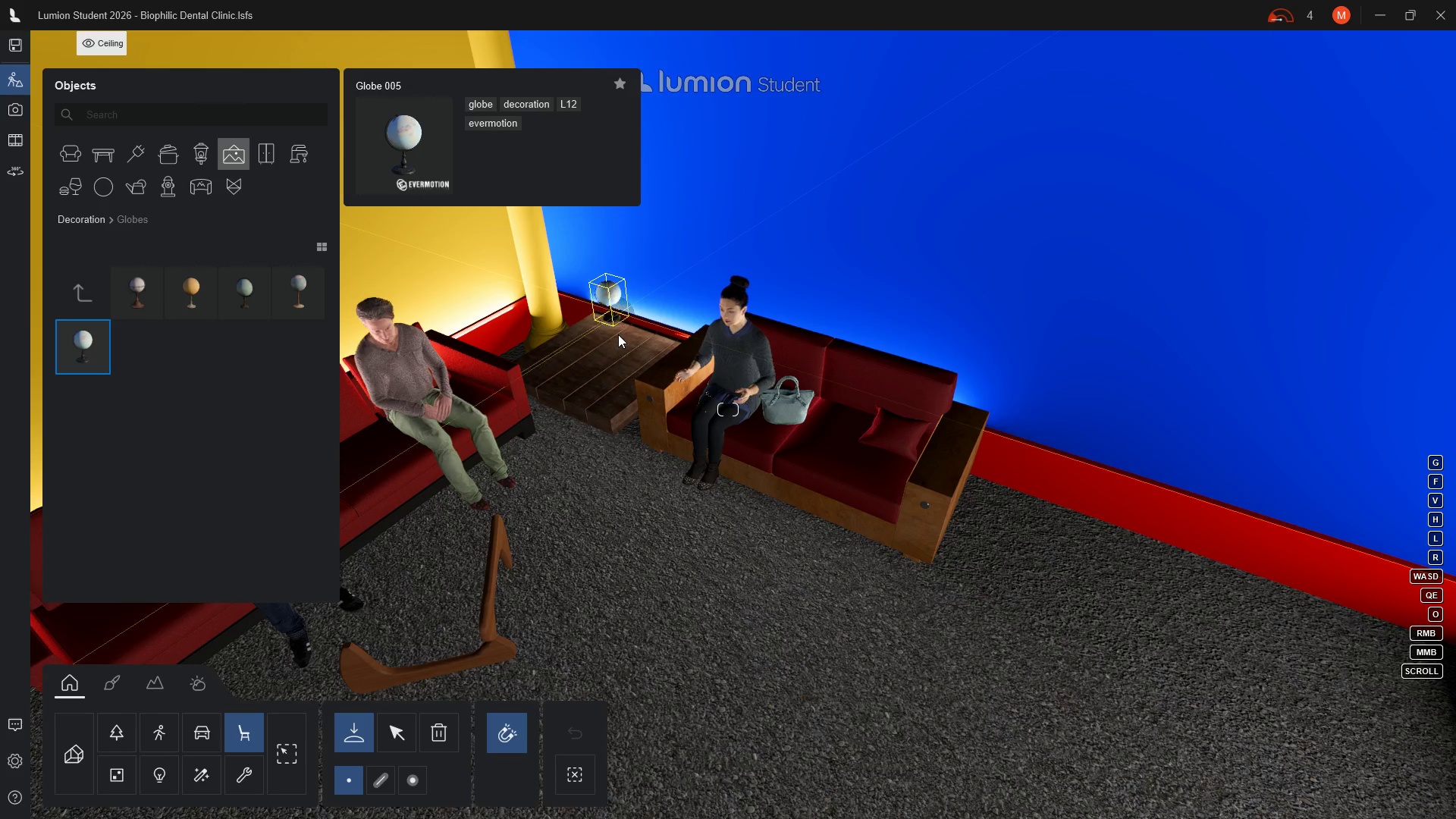 
left_click([615, 316])
 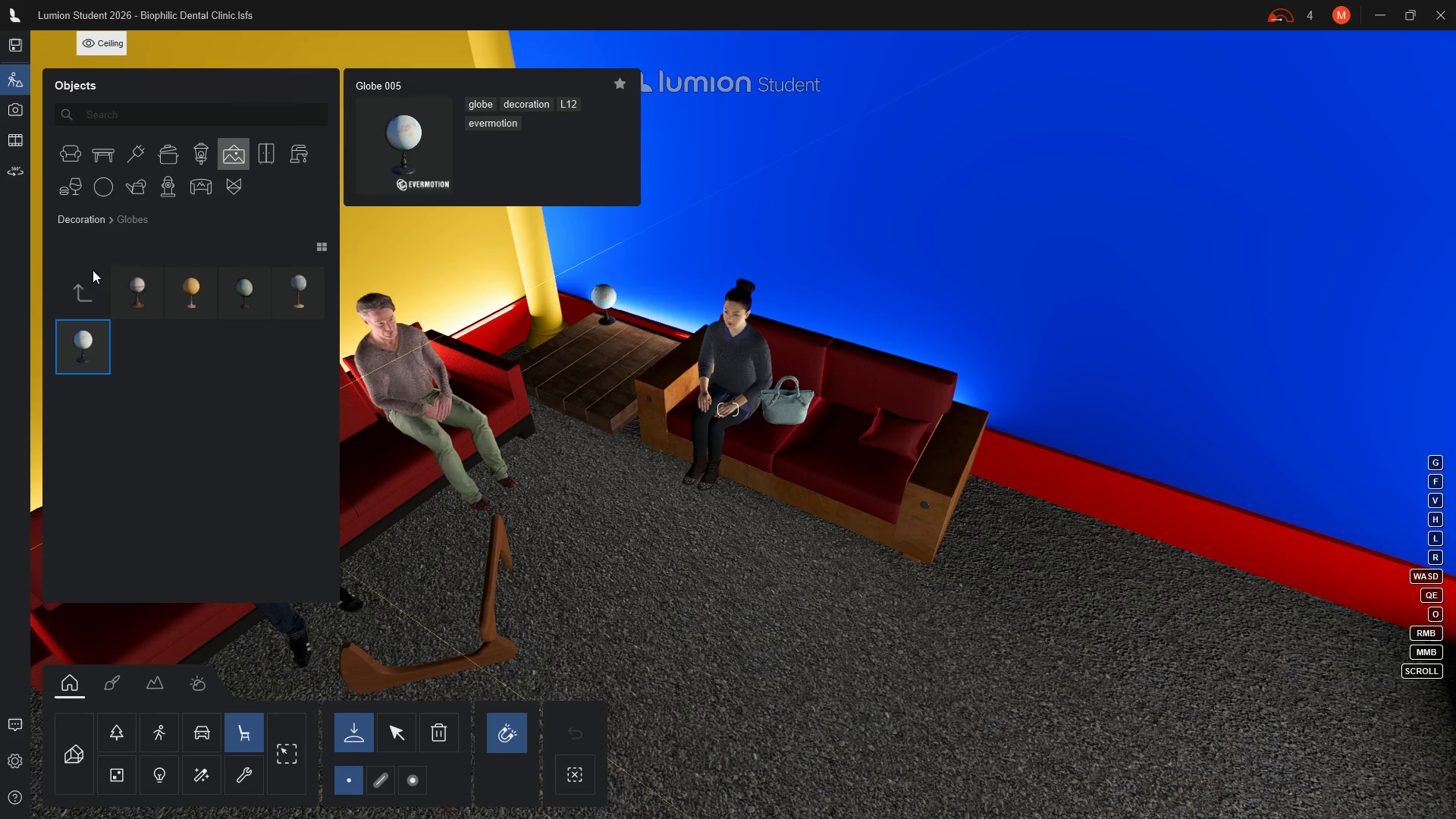 
left_click([80, 278])
 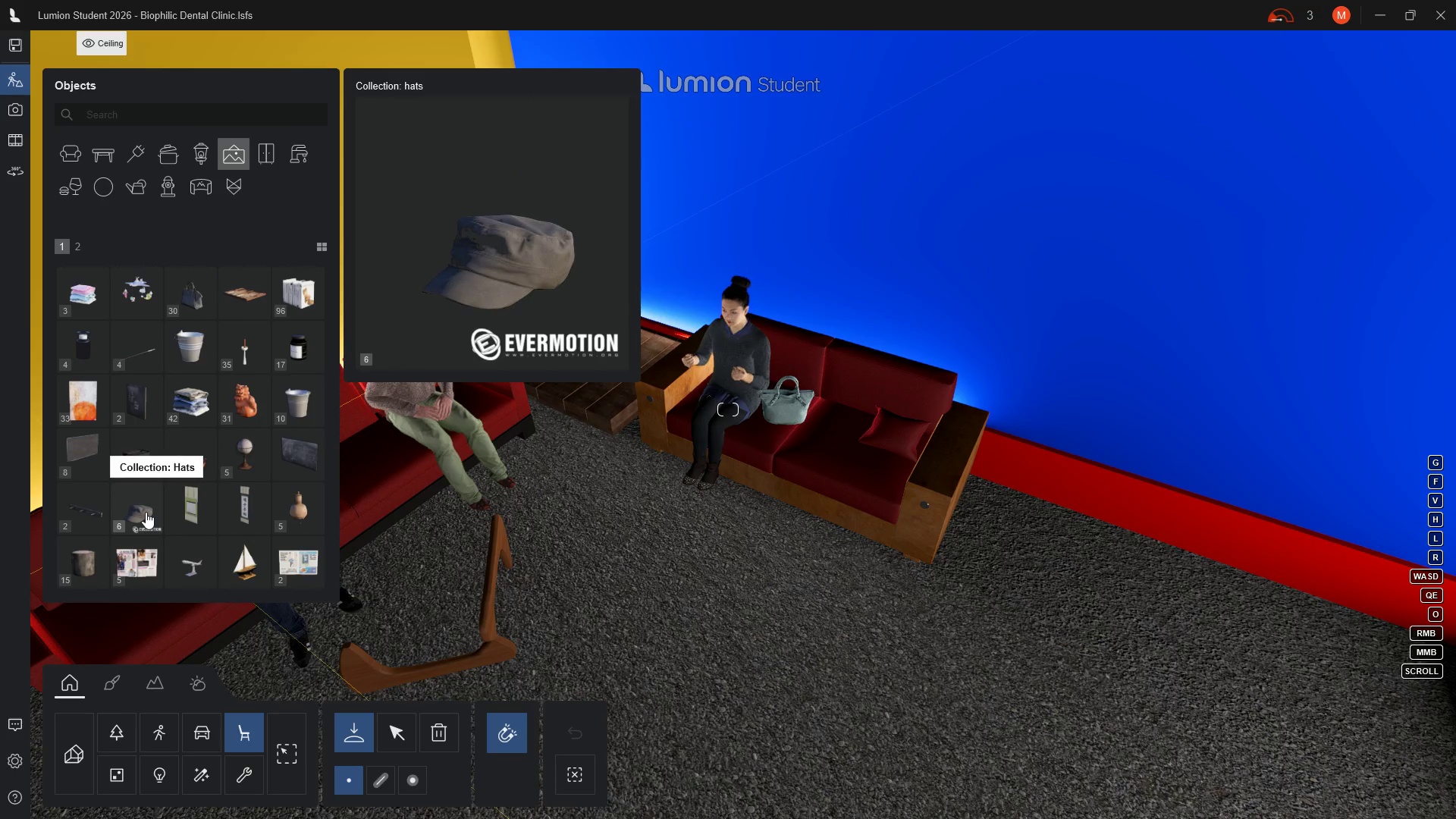 
wait(13.92)
 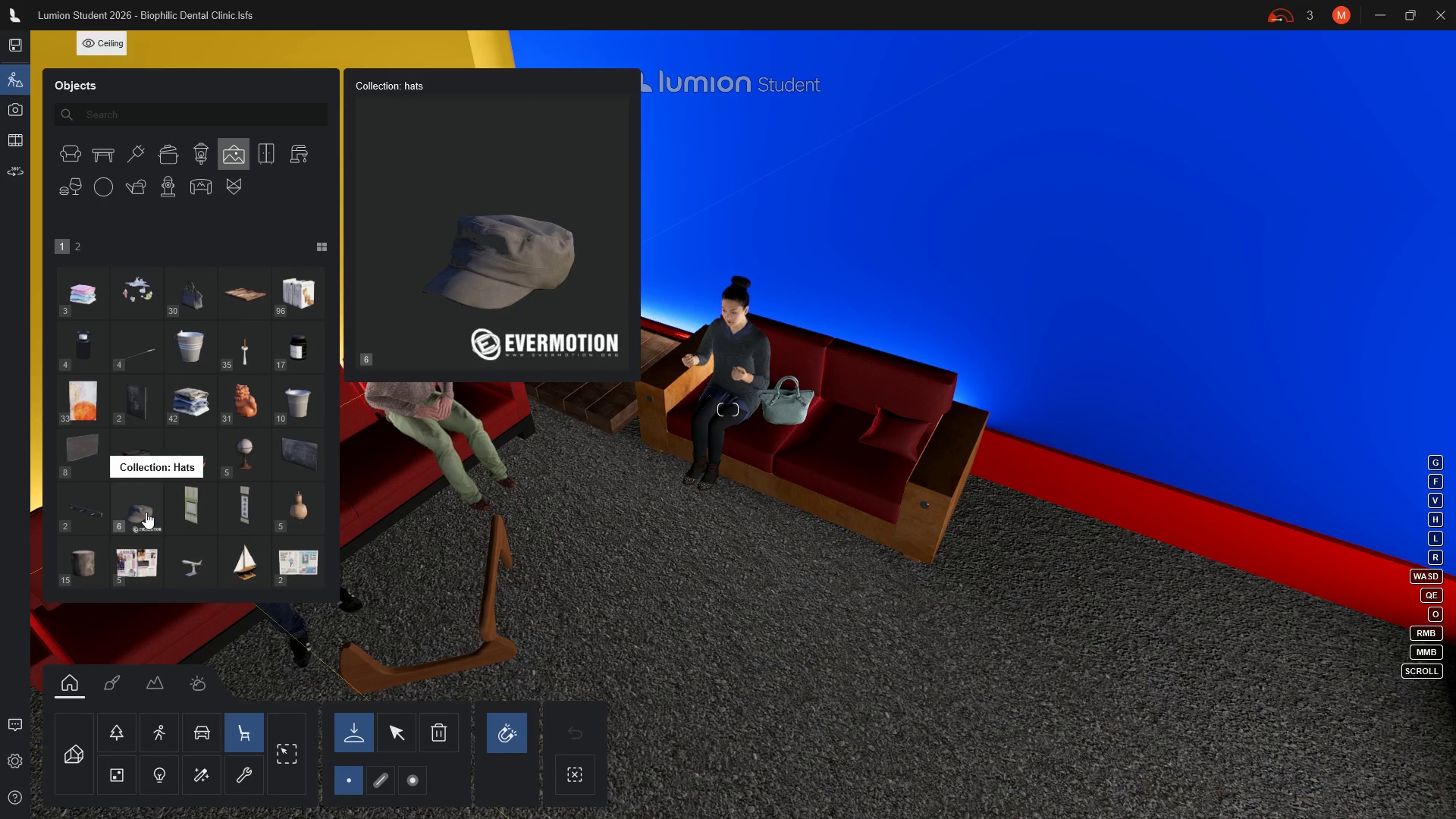 
left_click([249, 572])
 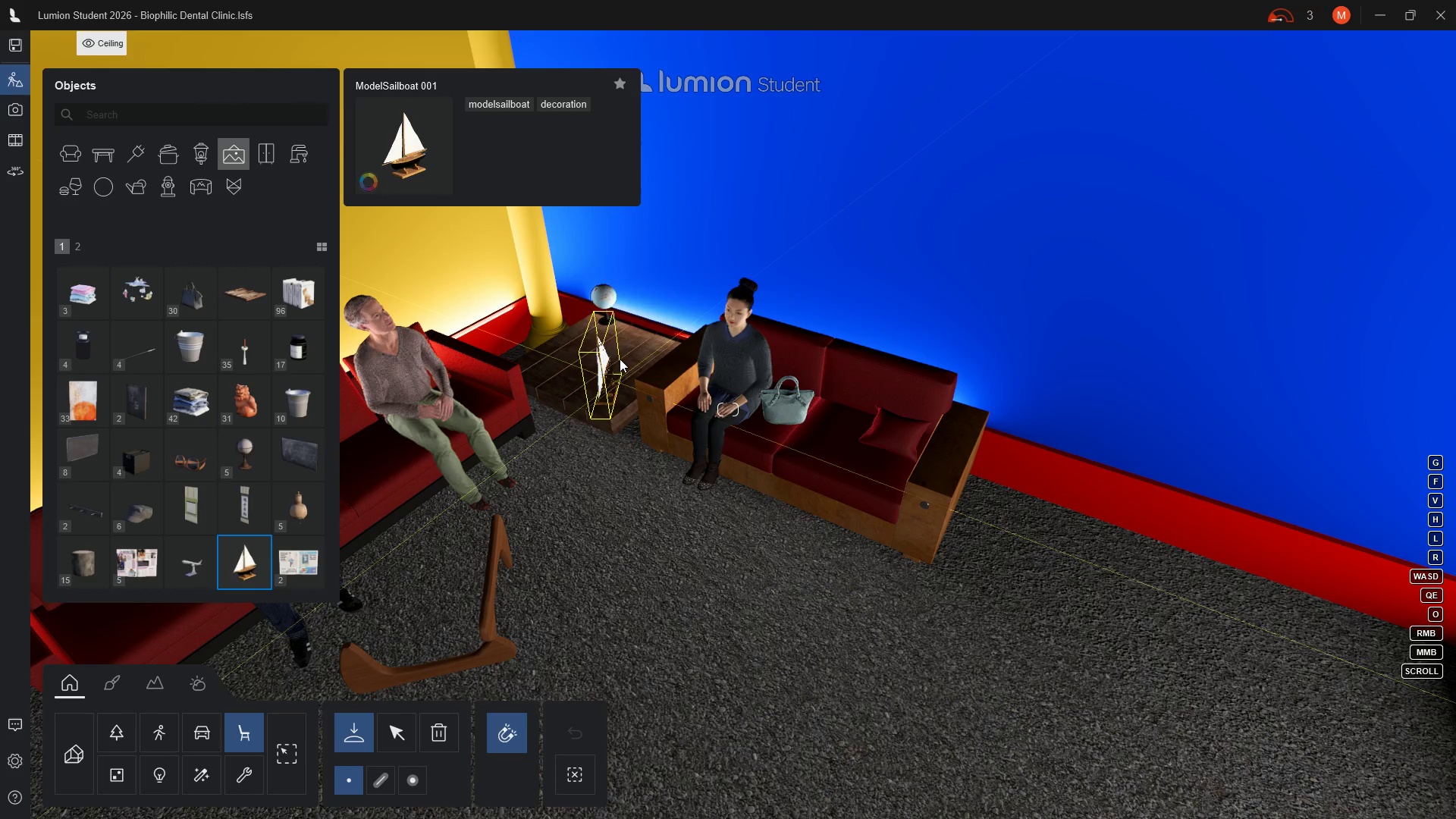 
wait(5.12)
 